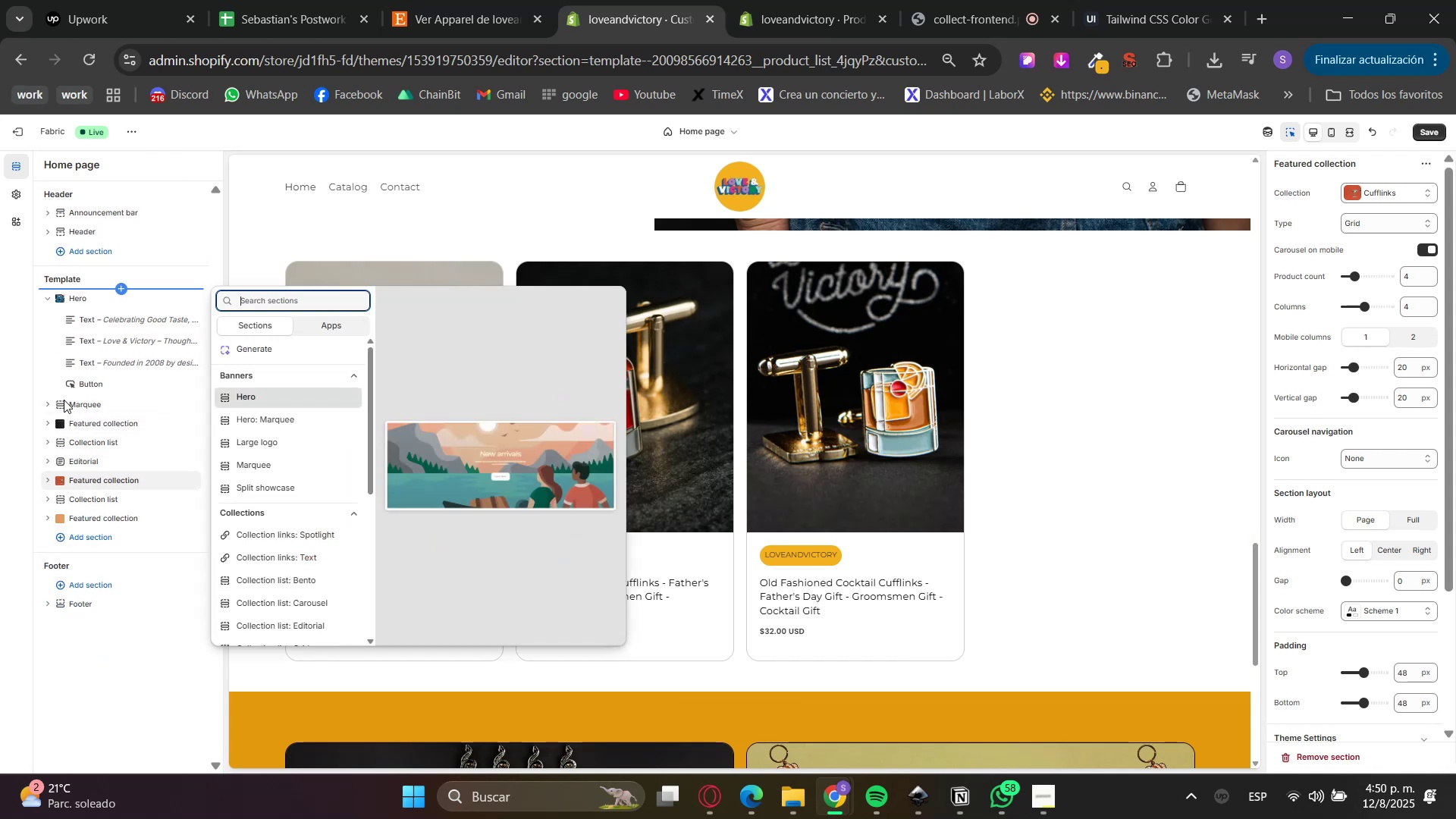 
left_click([70, 425])
 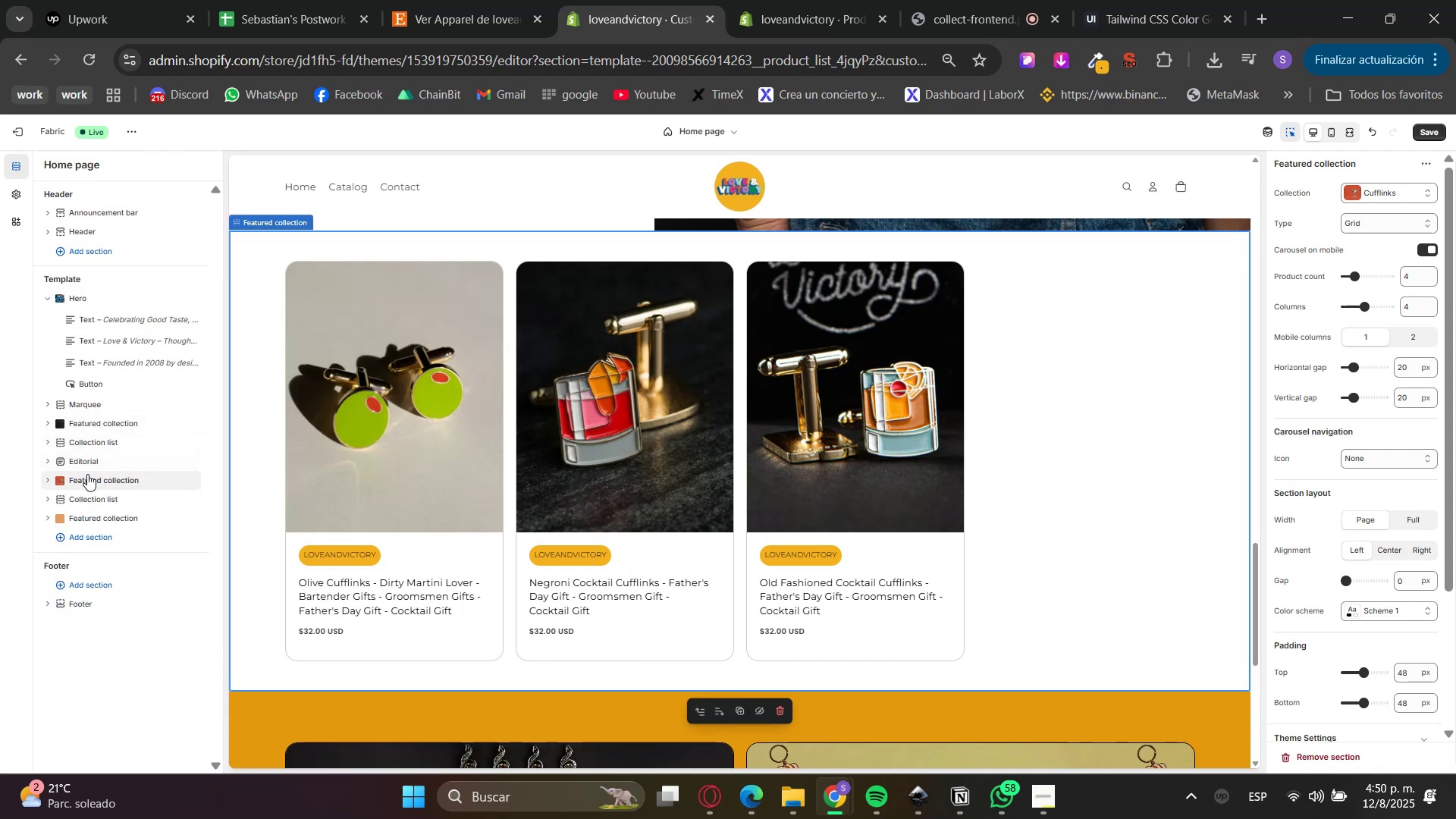 
left_click([86, 479])
 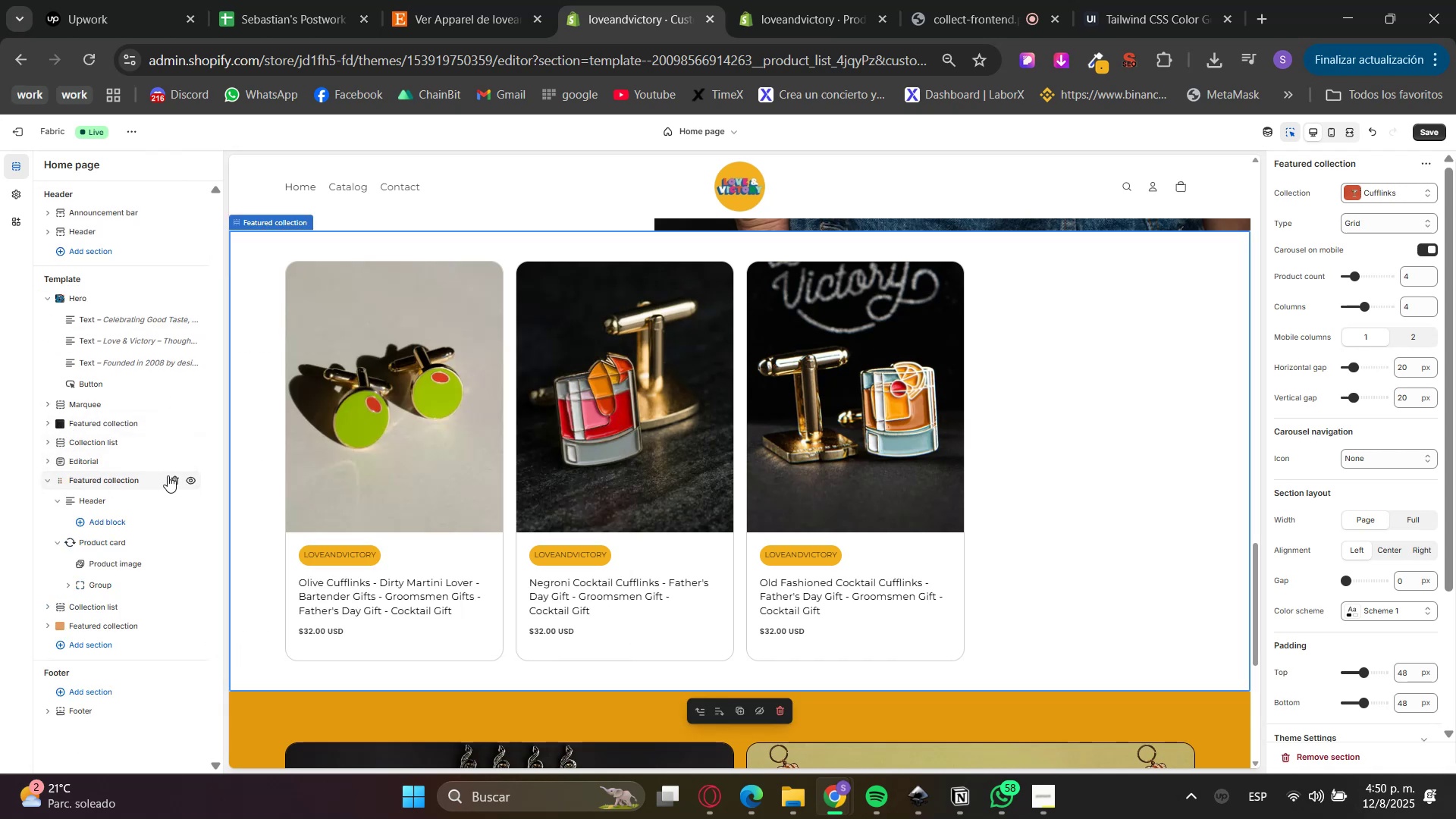 
left_click([176, 477])
 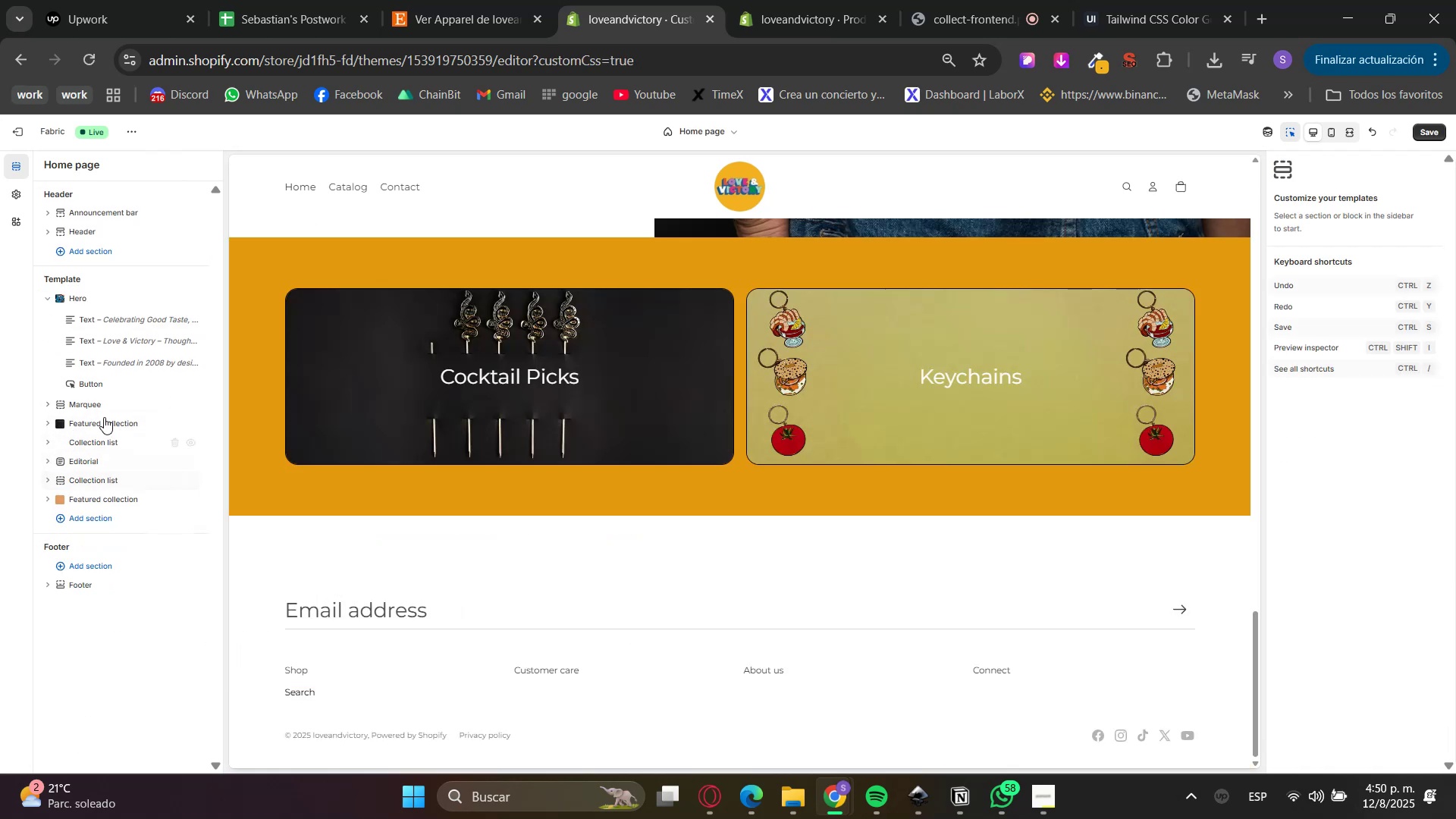 
left_click([96, 403])
 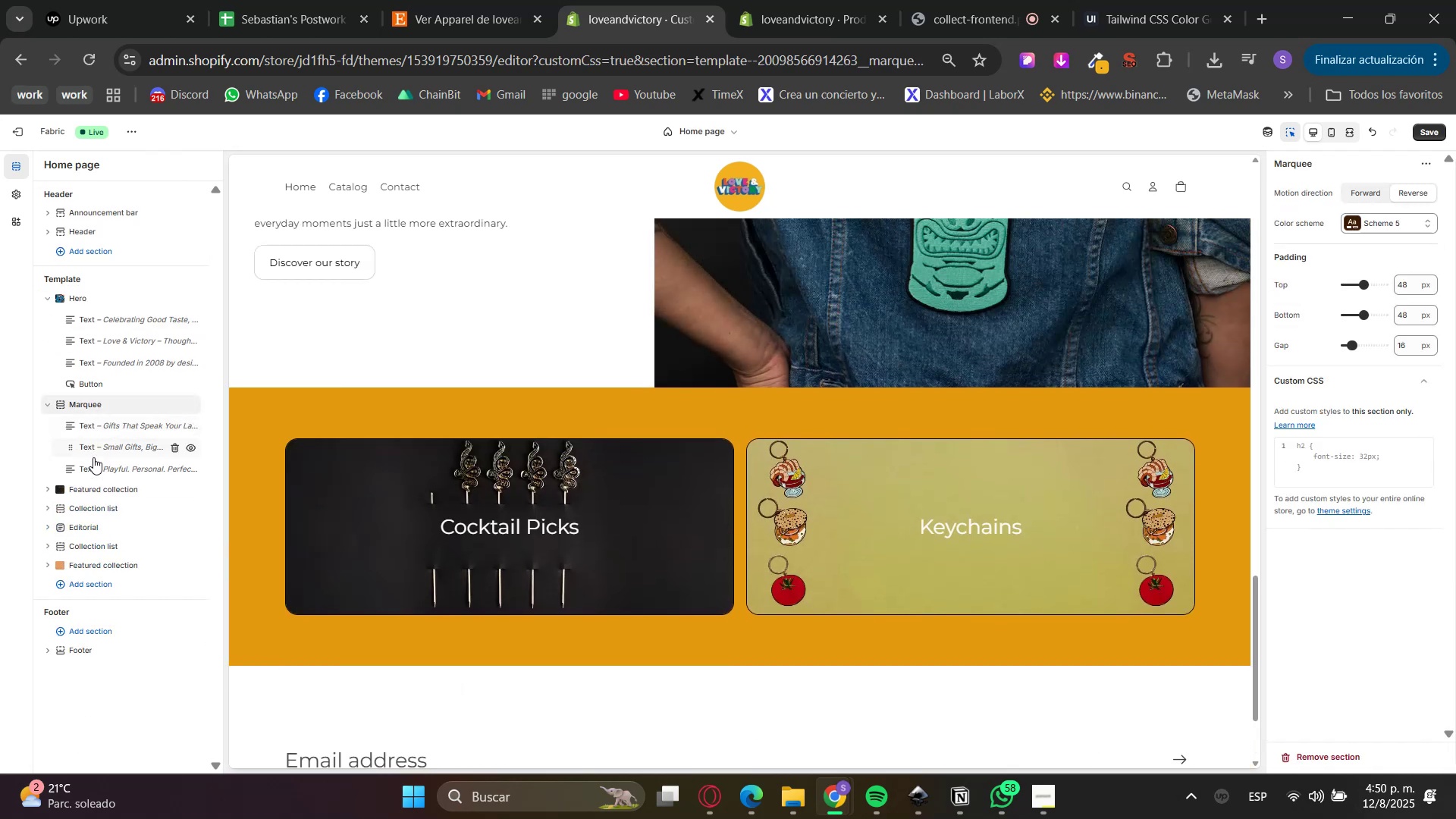 
left_click([87, 494])
 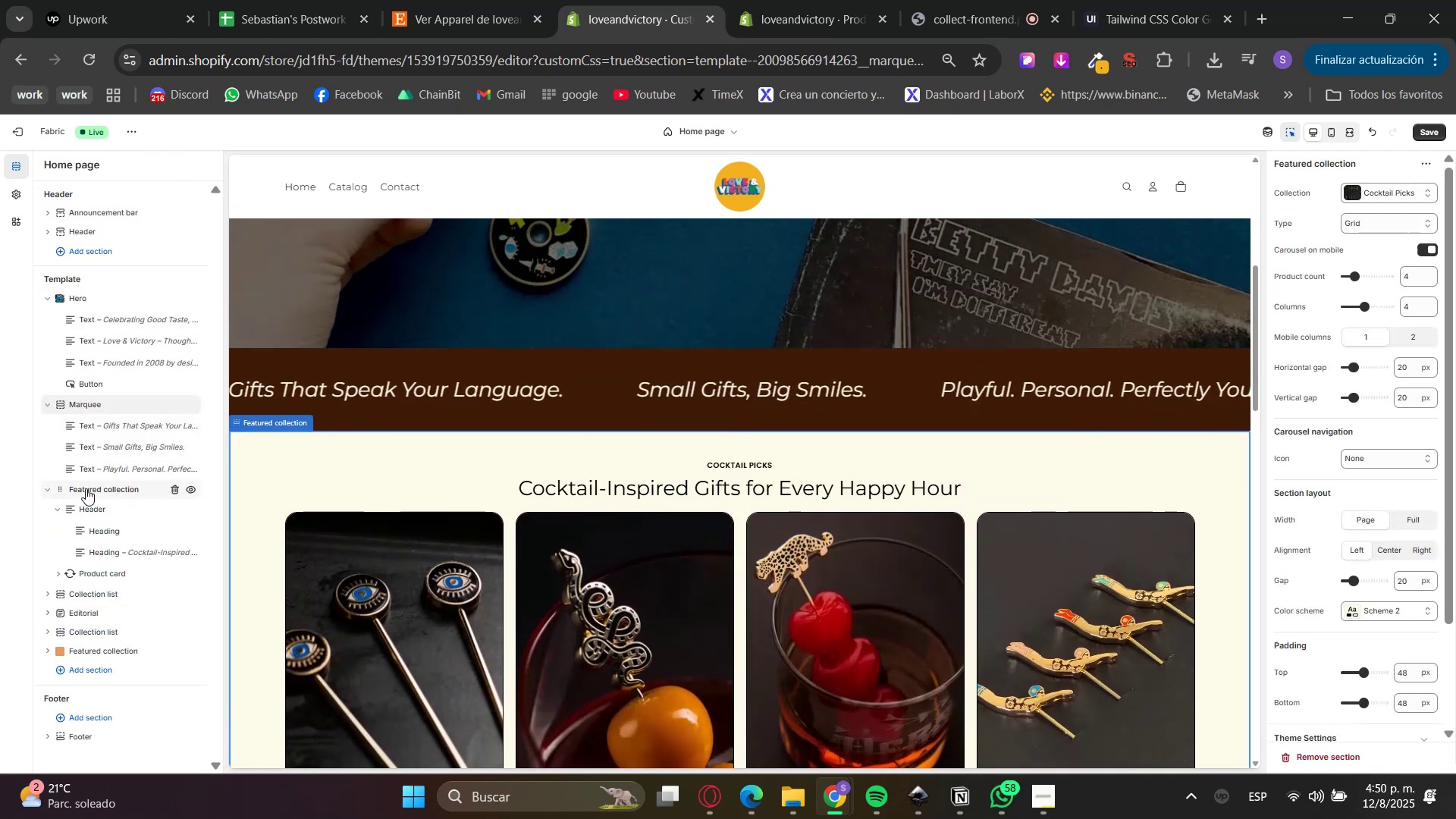 
right_click([86, 488])
 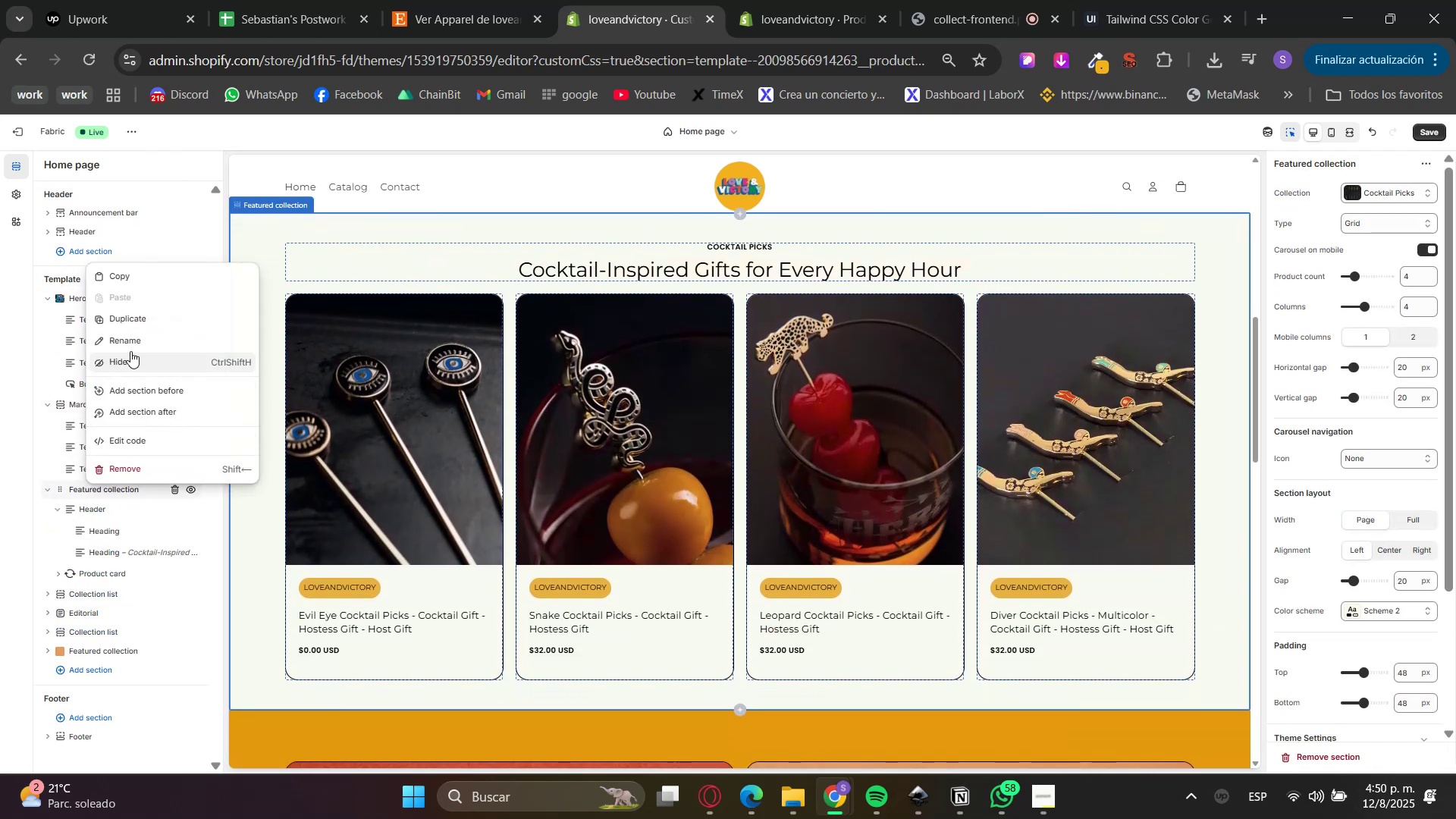 
left_click([131, 321])
 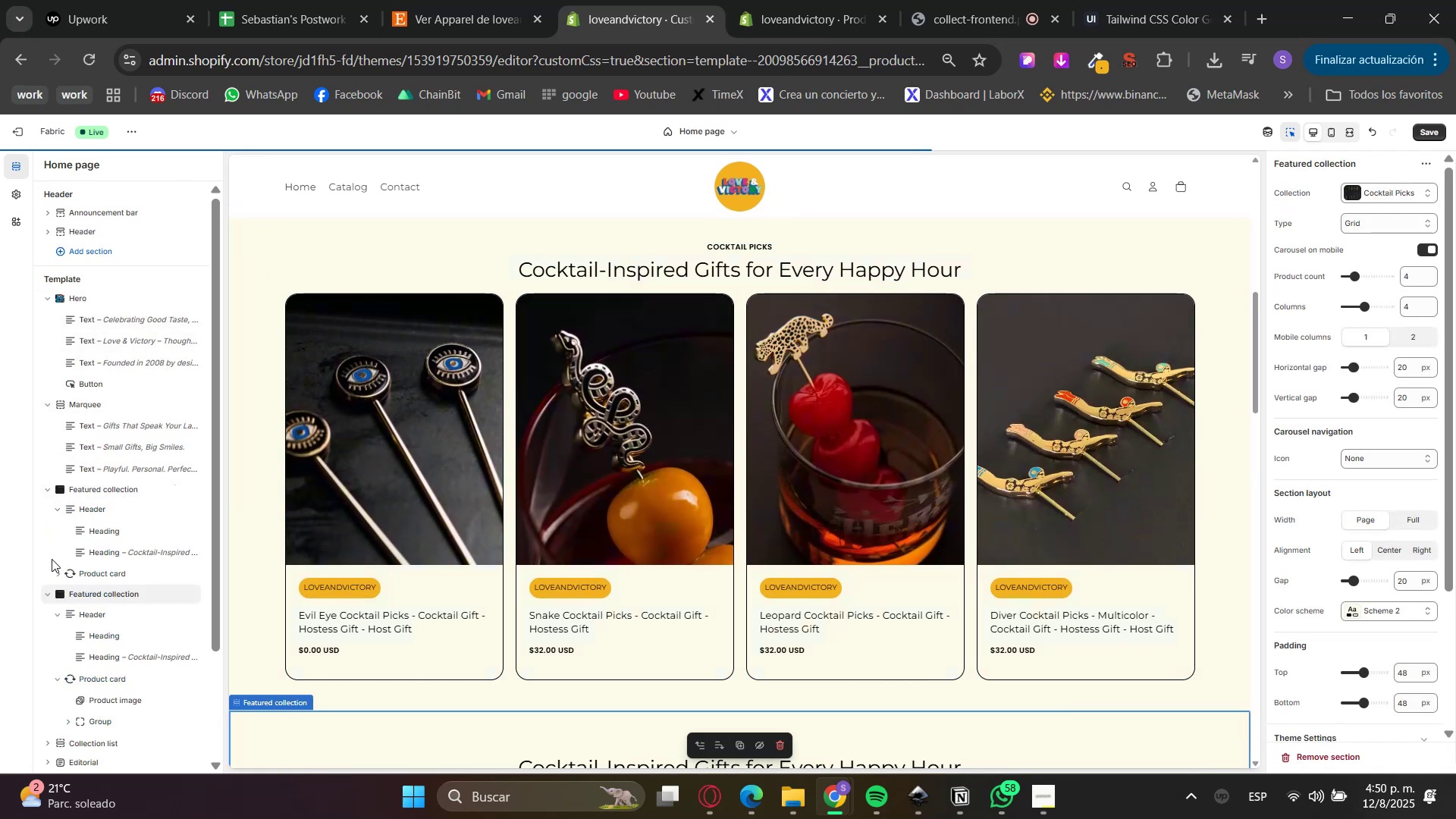 
left_click([44, 594])
 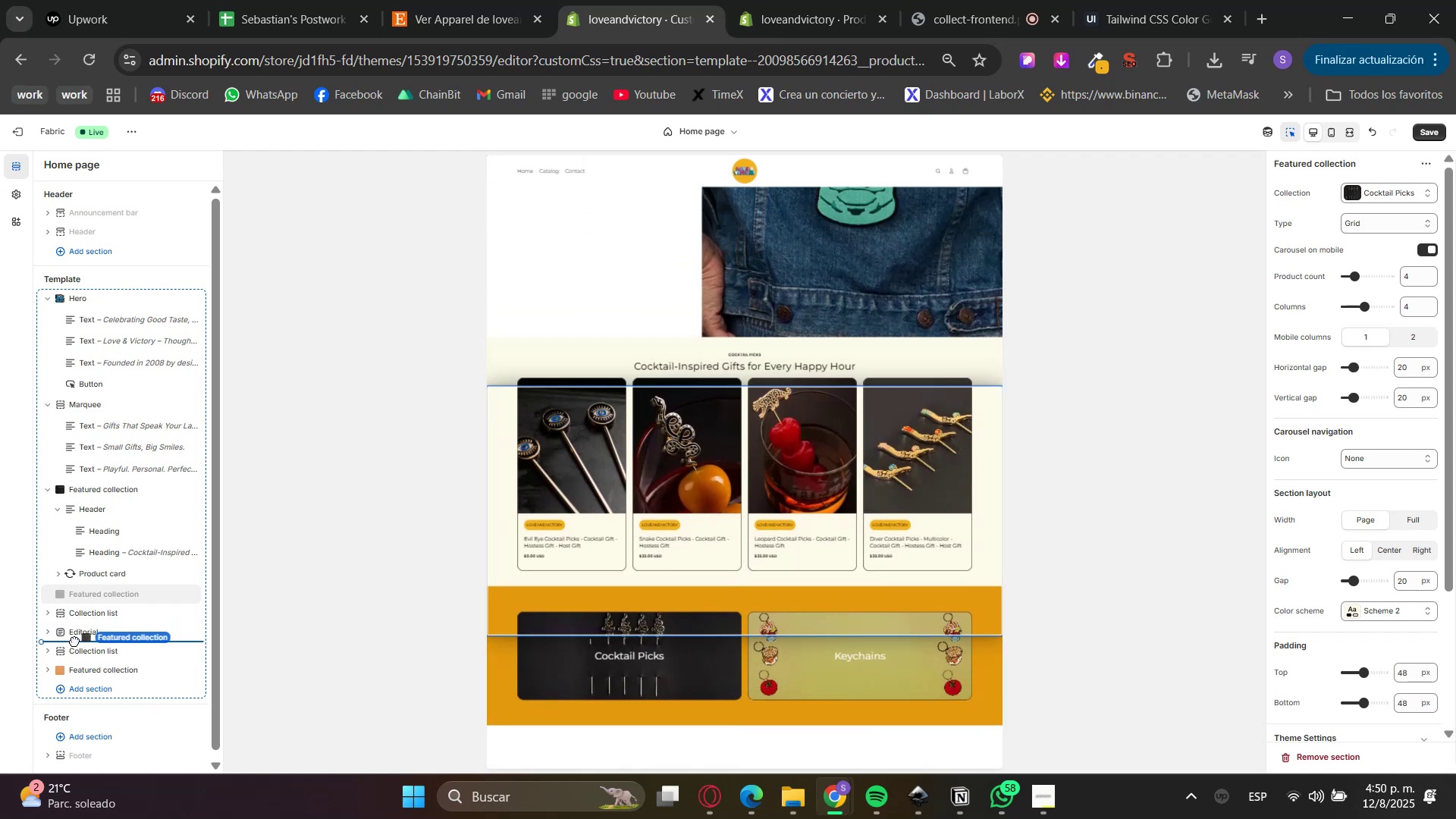 
wait(6.34)
 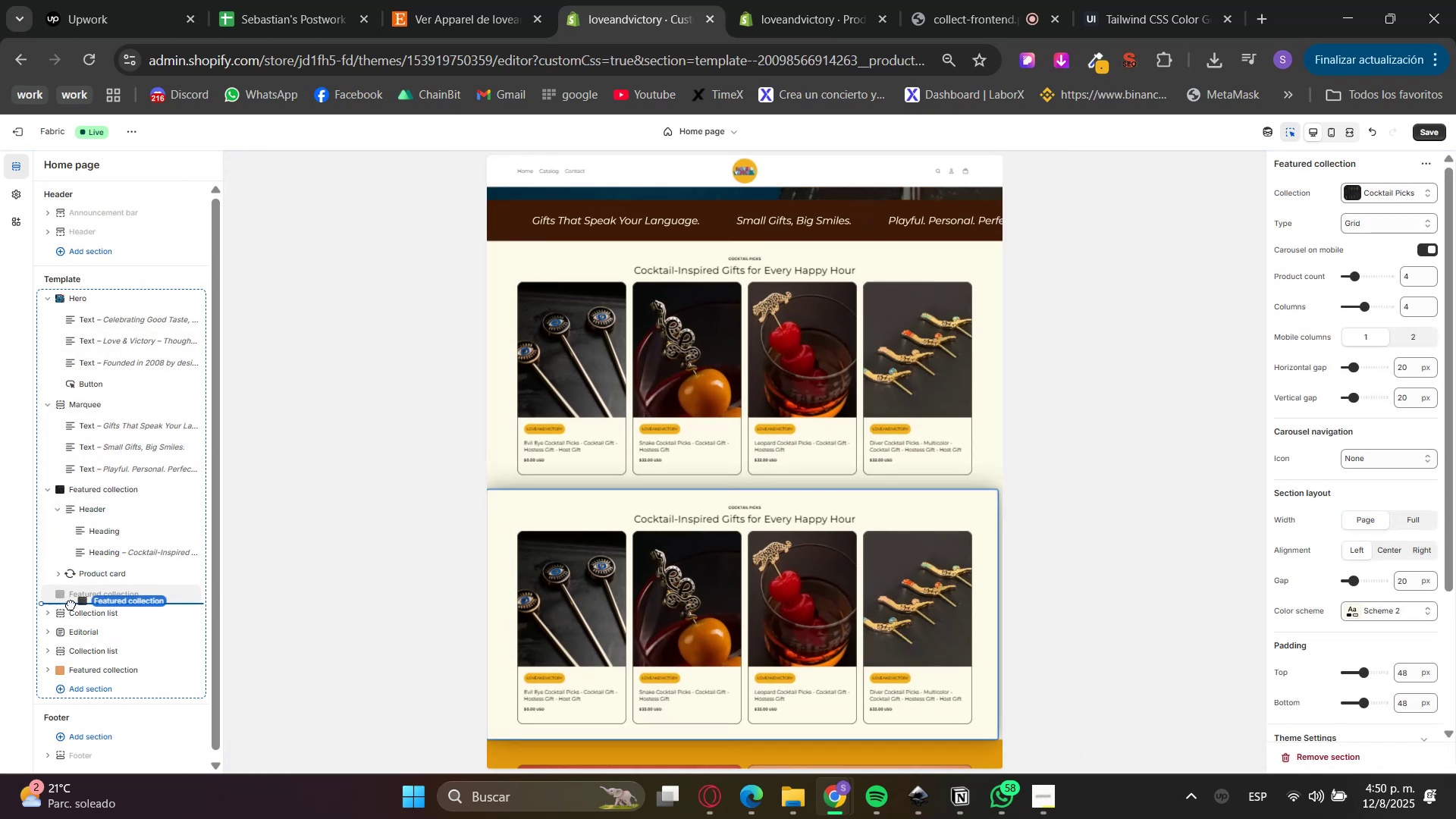 
scroll: coordinate [637, 630], scroll_direction: up, amount: 2.0
 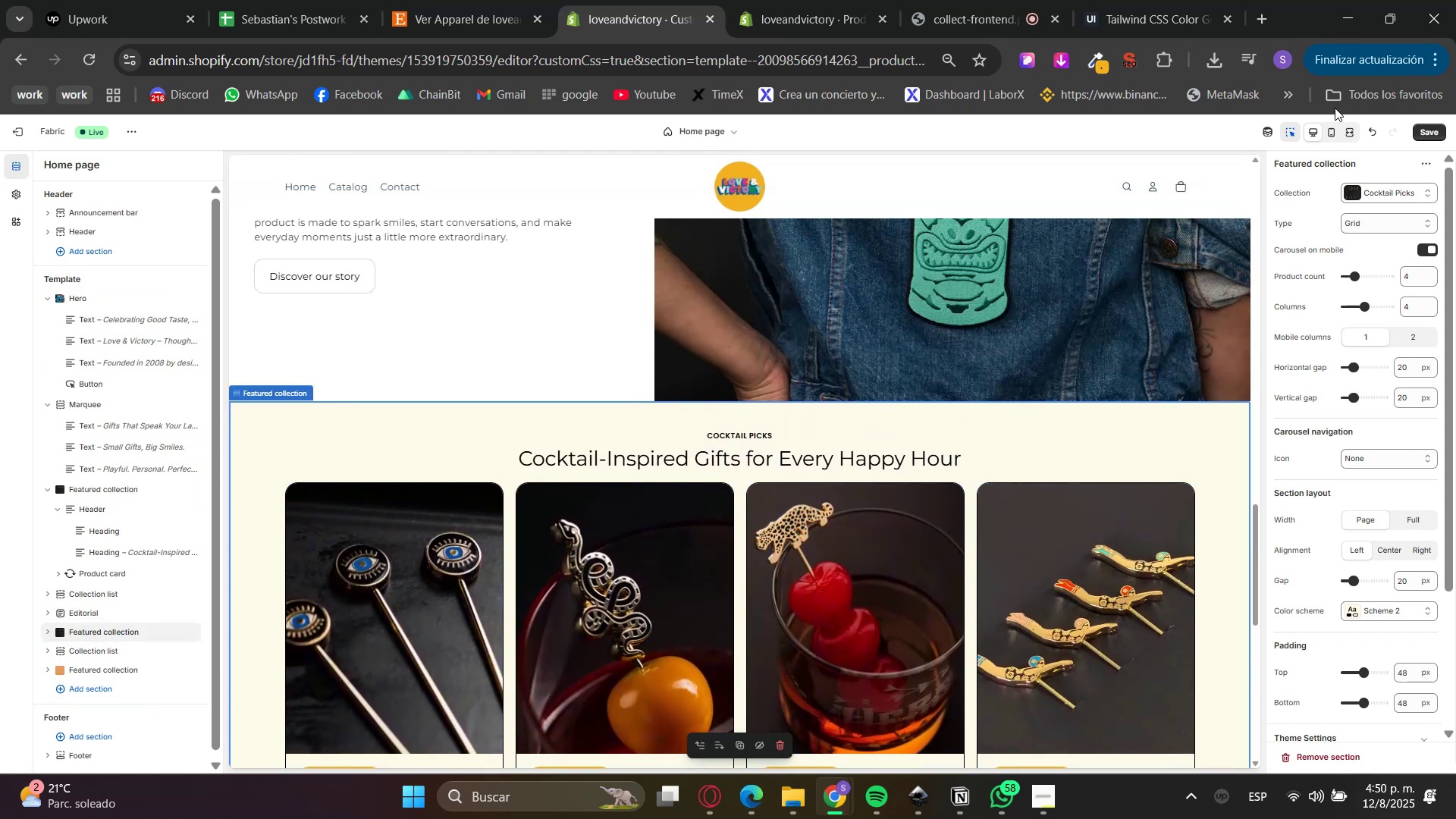 
left_click([1286, 142])
 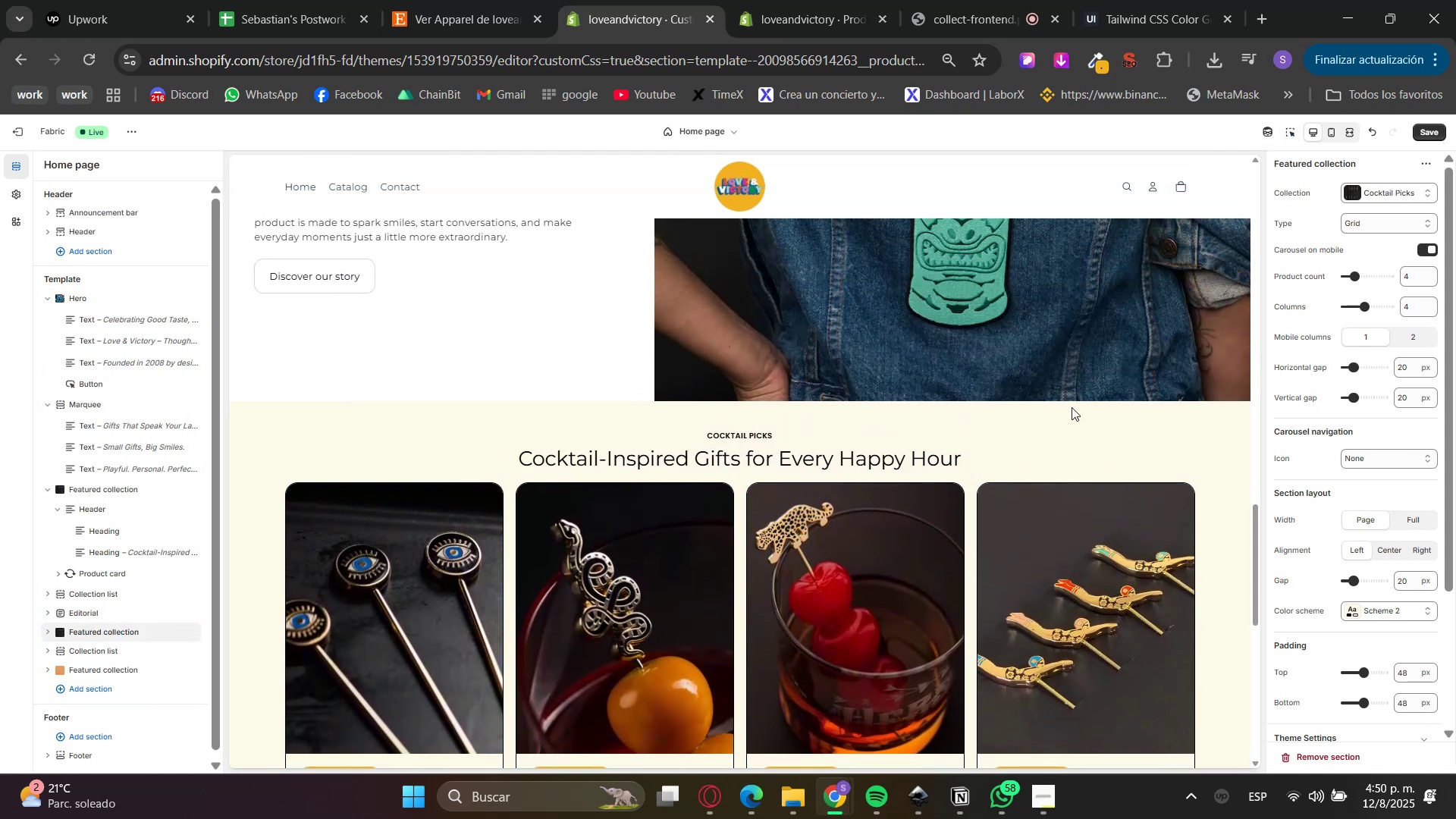 
scroll: coordinate [1016, 538], scroll_direction: down, amount: 4.0
 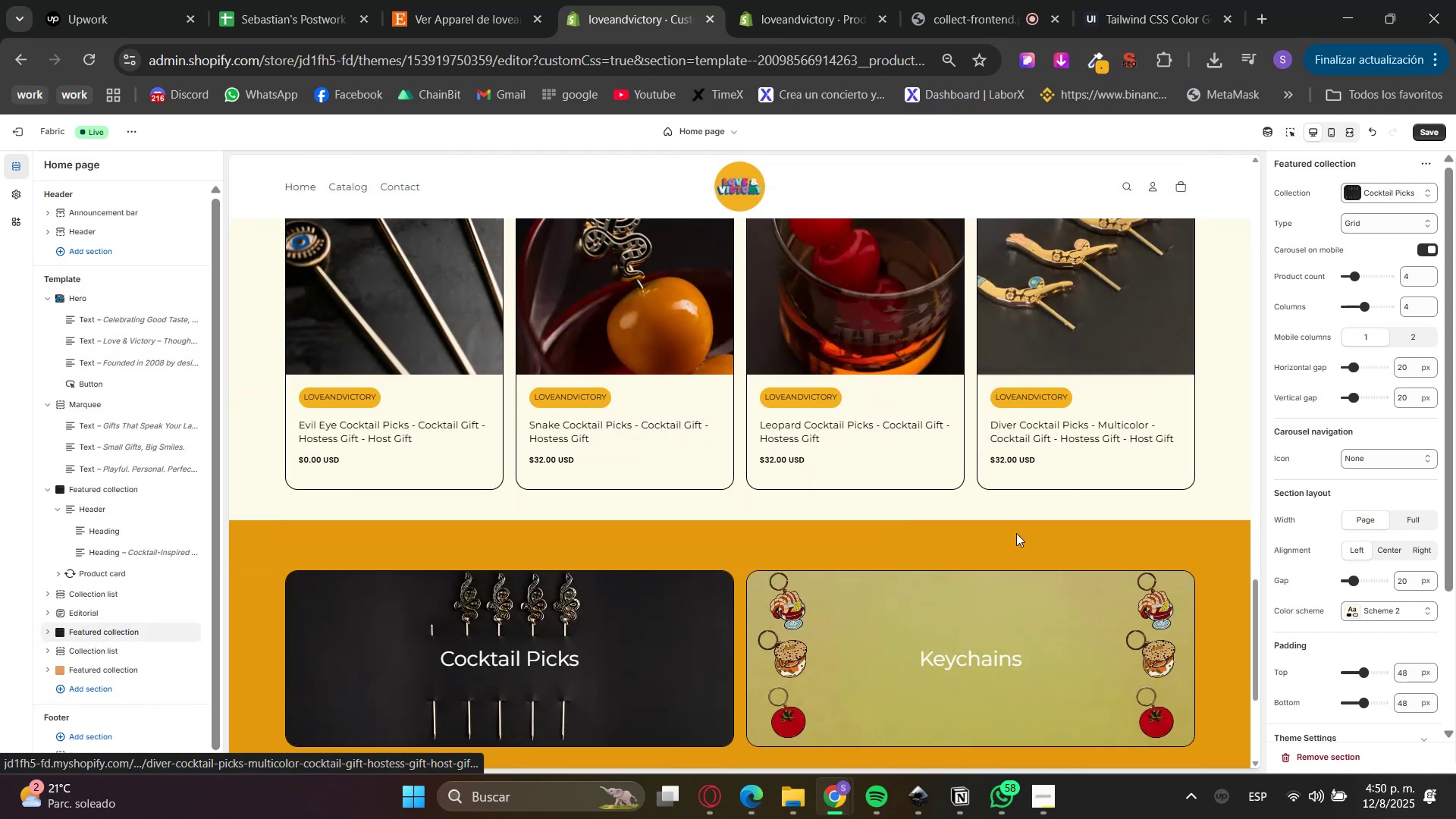 
scroll: coordinate [936, 552], scroll_direction: up, amount: 14.0
 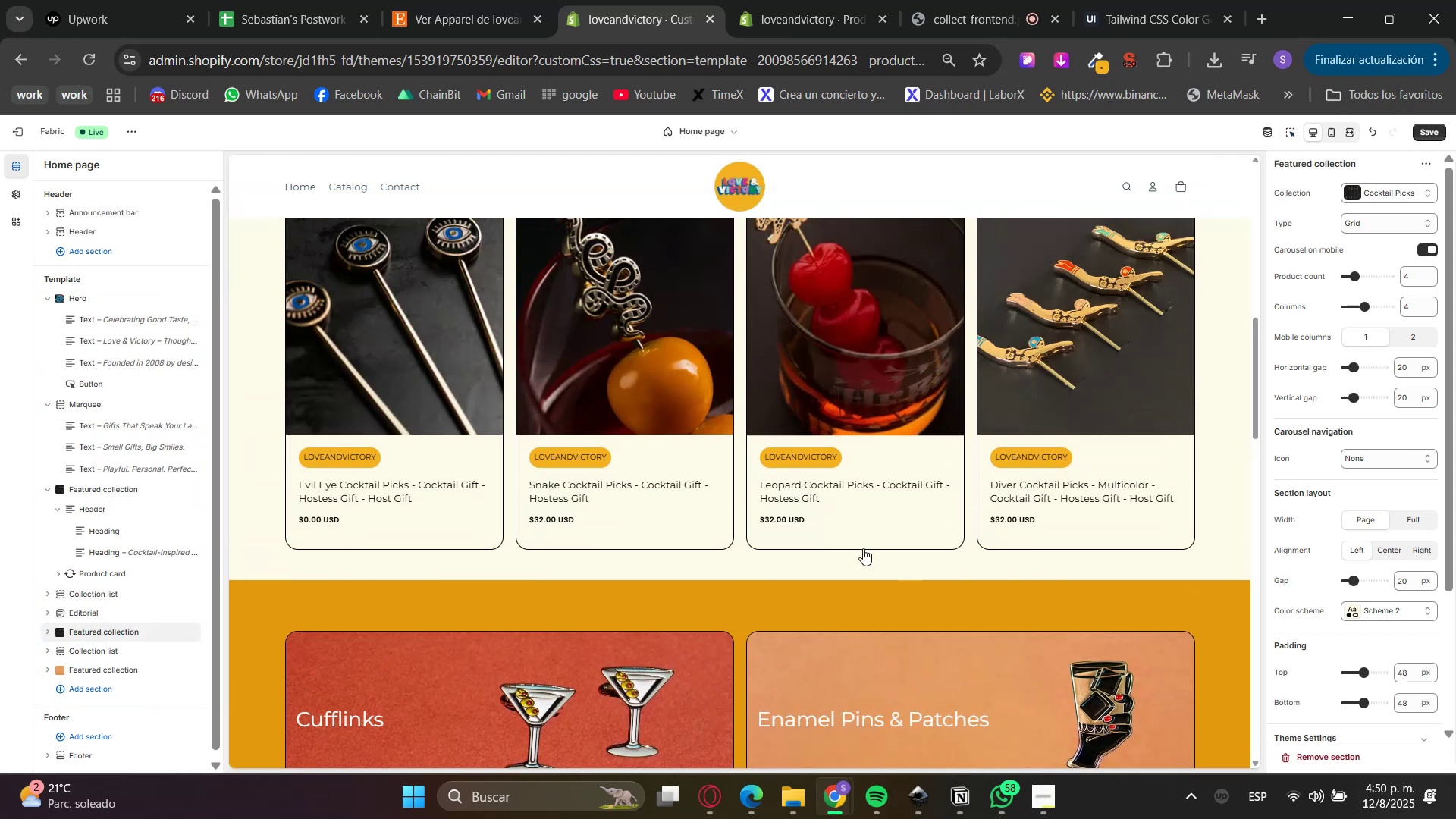 
scroll: coordinate [861, 544], scroll_direction: down, amount: 2.0
 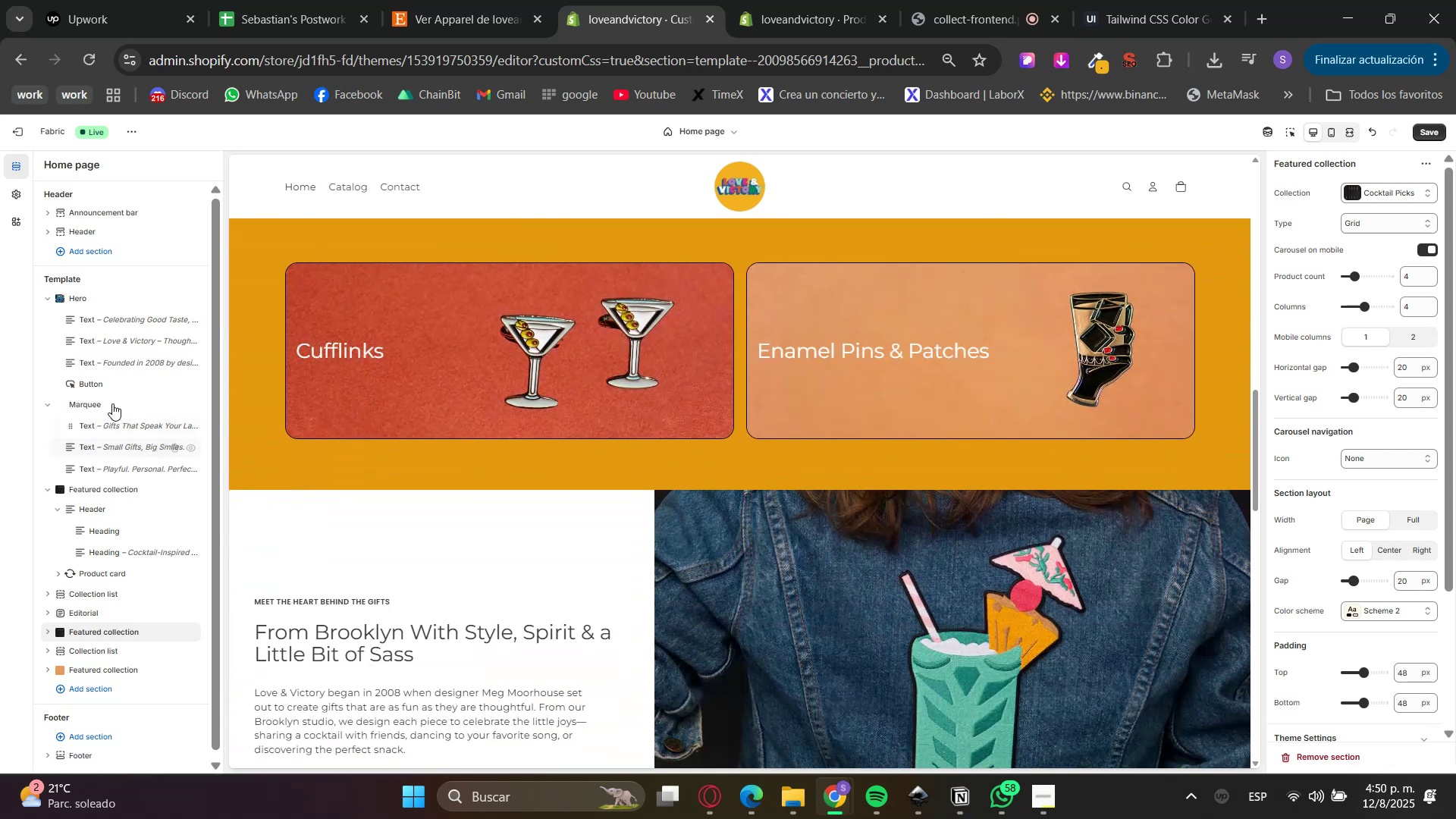 
left_click([100, 403])
 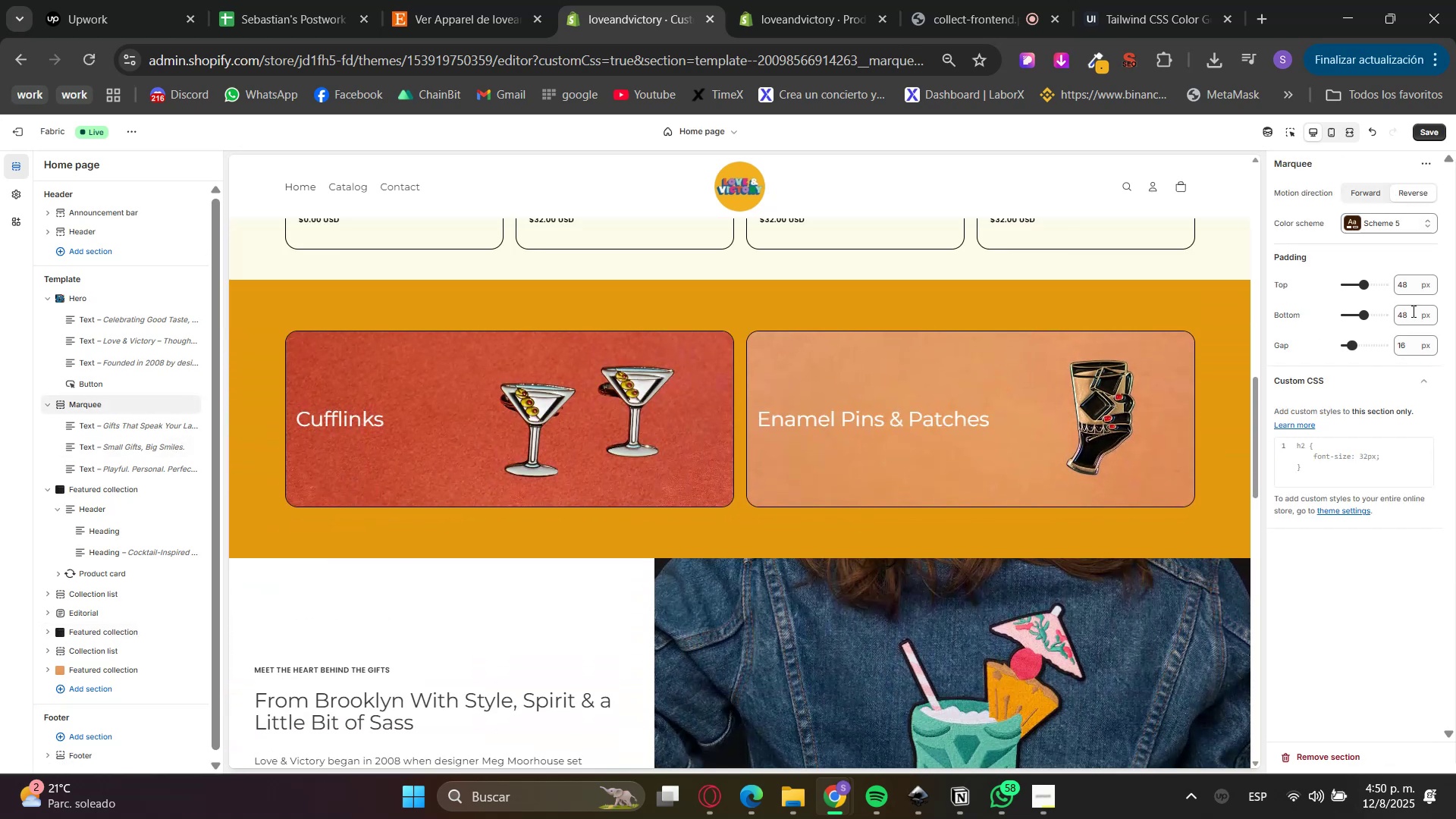 
left_click([1383, 241])
 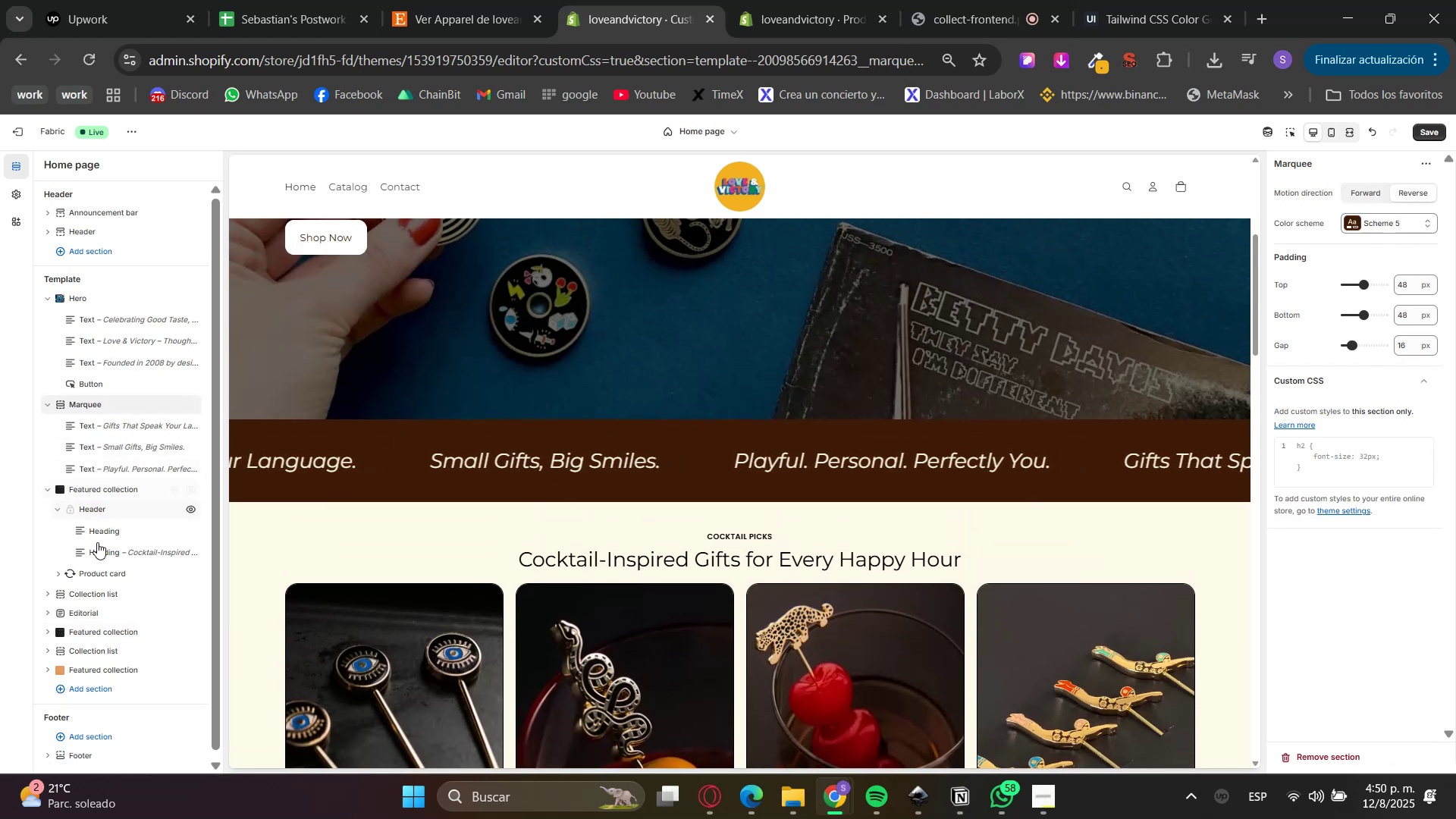 
left_click([83, 614])
 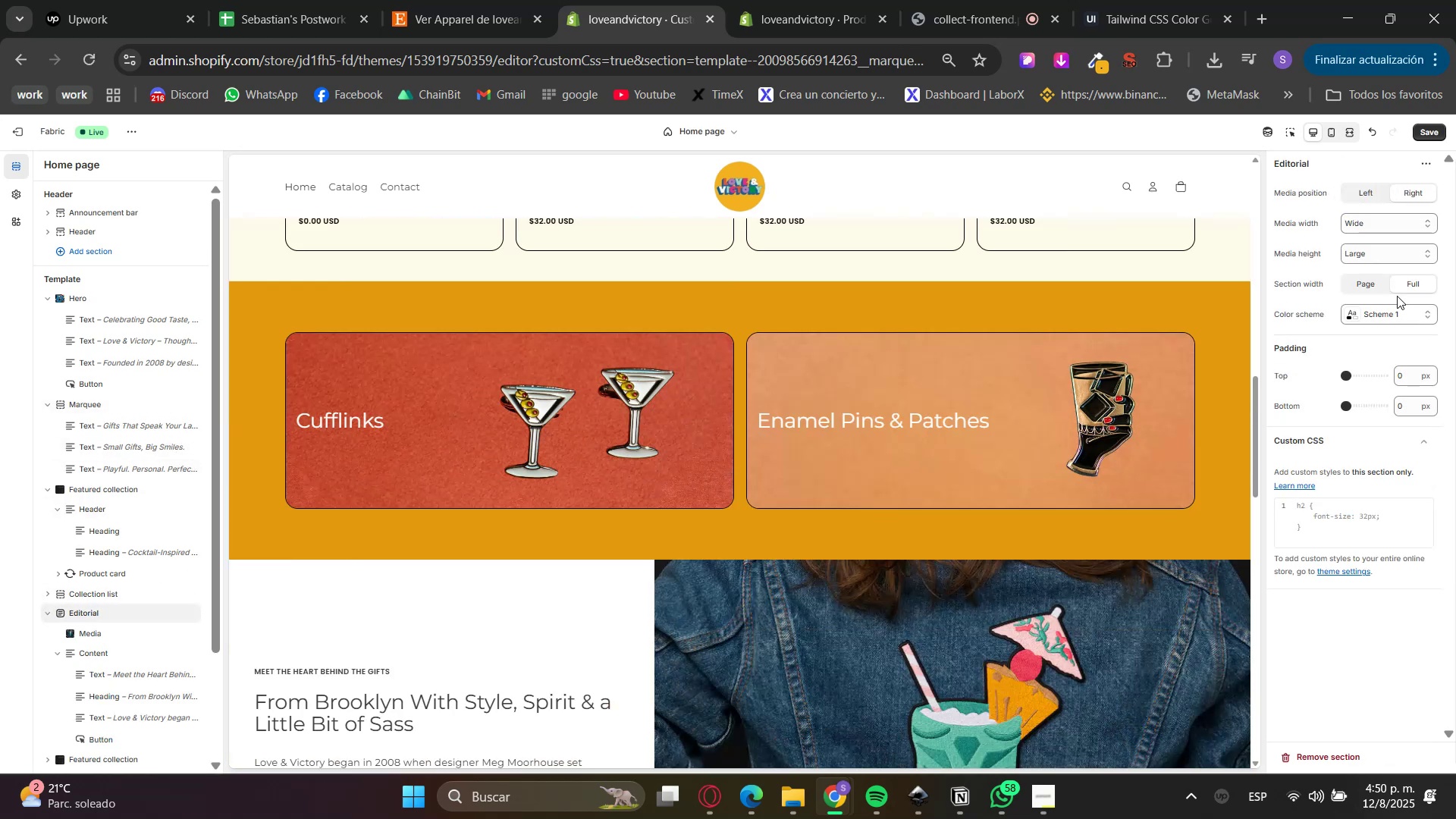 
left_click([1374, 320])
 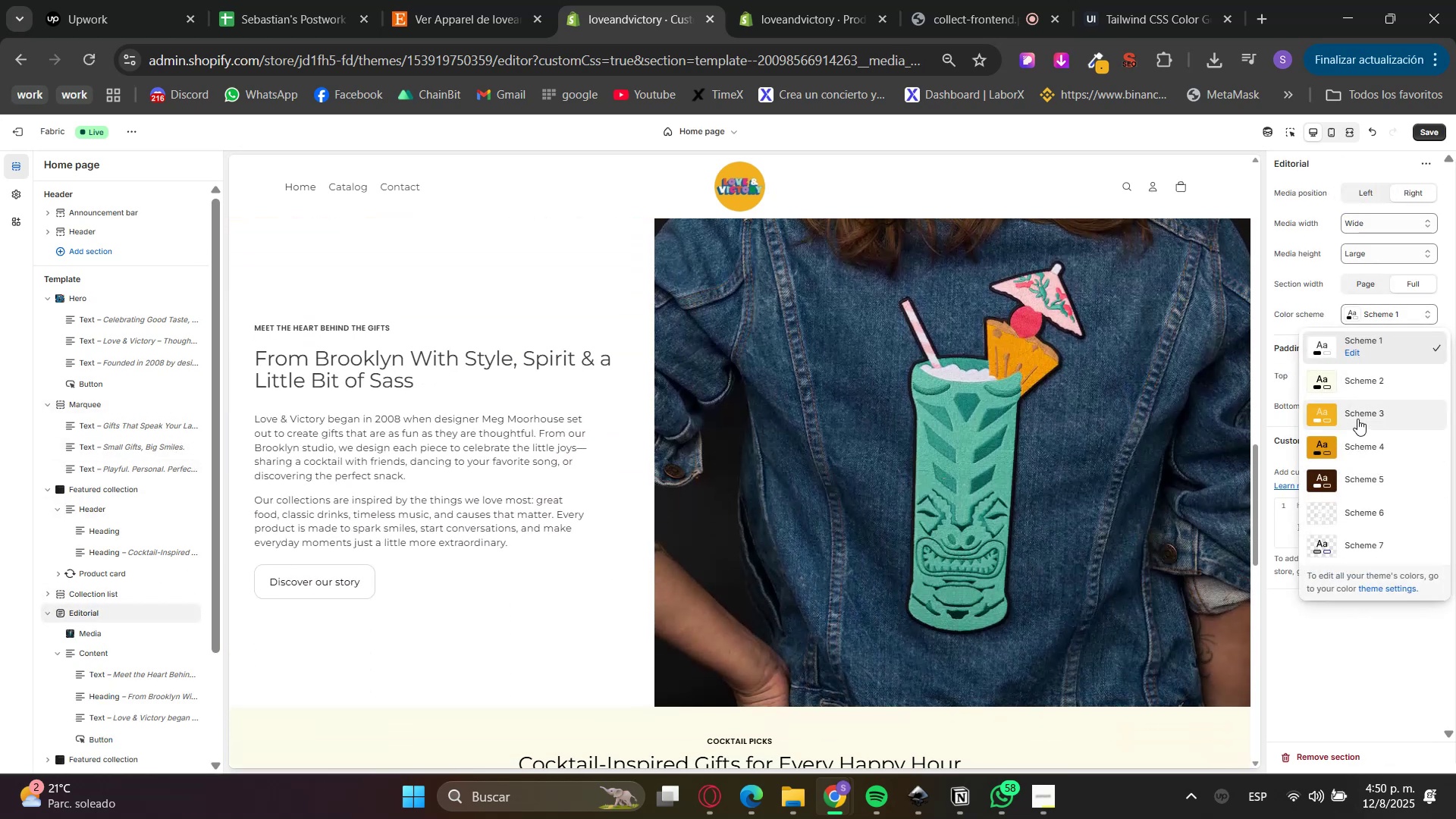 
left_click([1116, 0])
 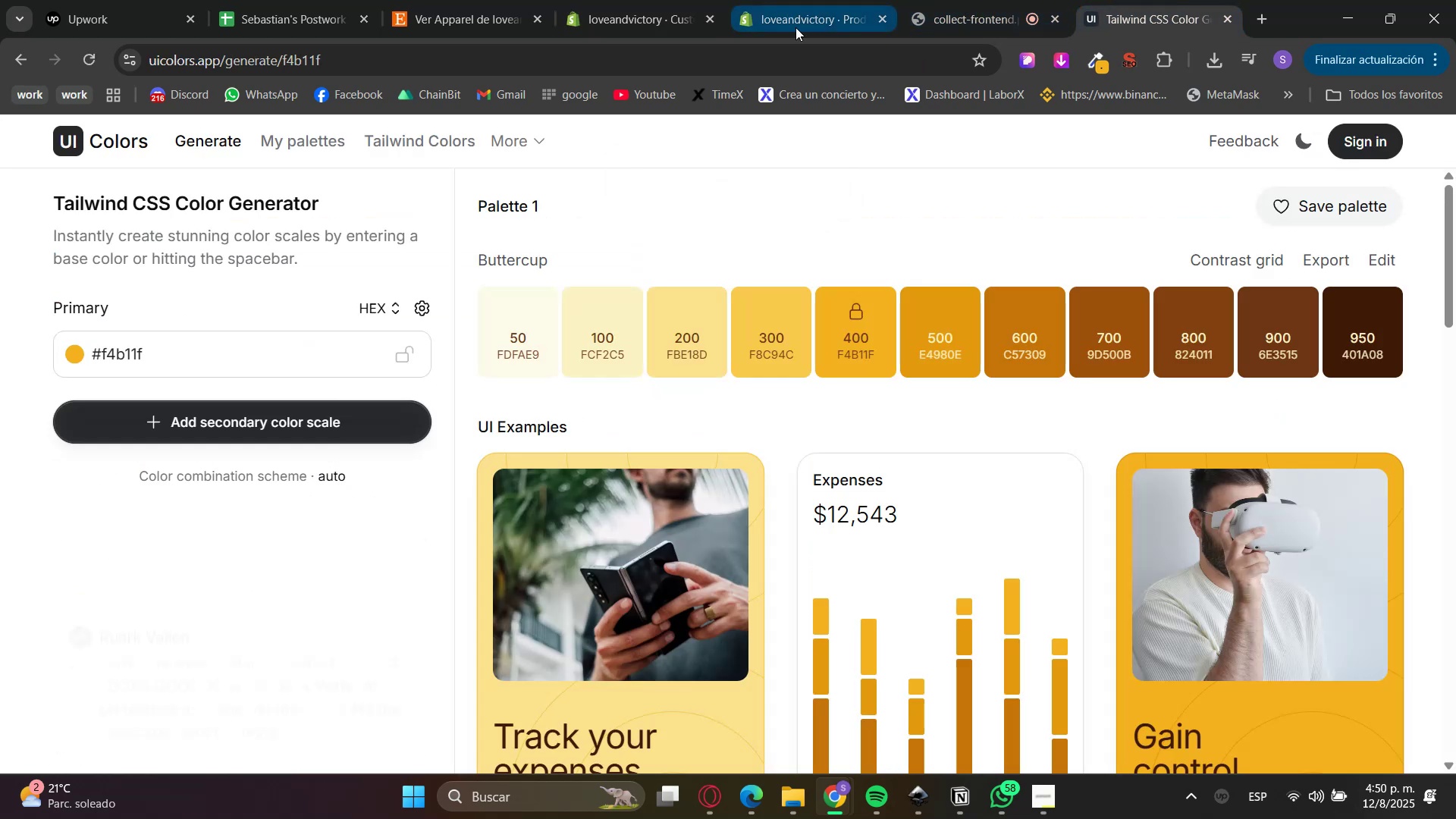 
left_click([603, 318])
 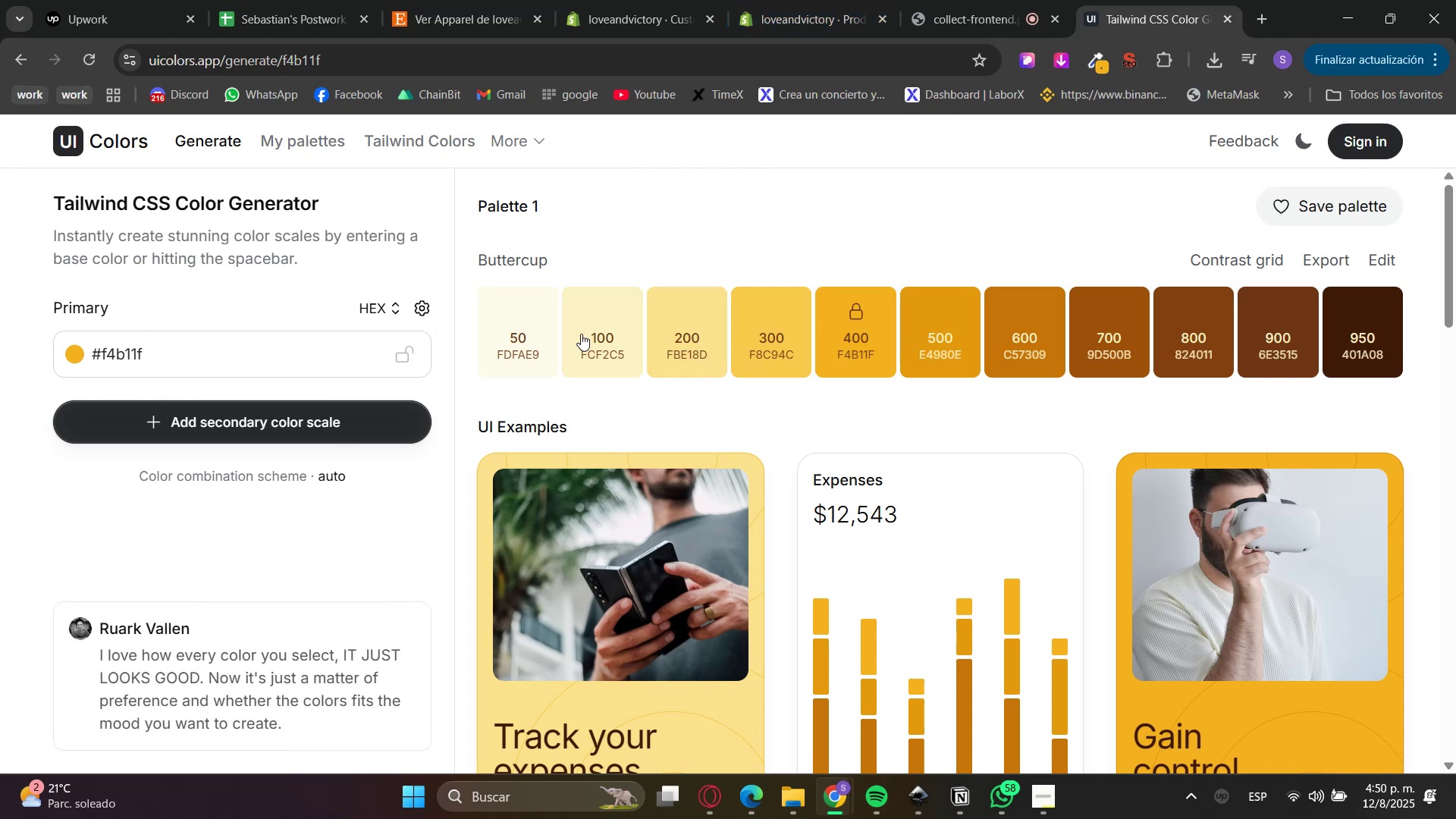 
left_click([595, 351])
 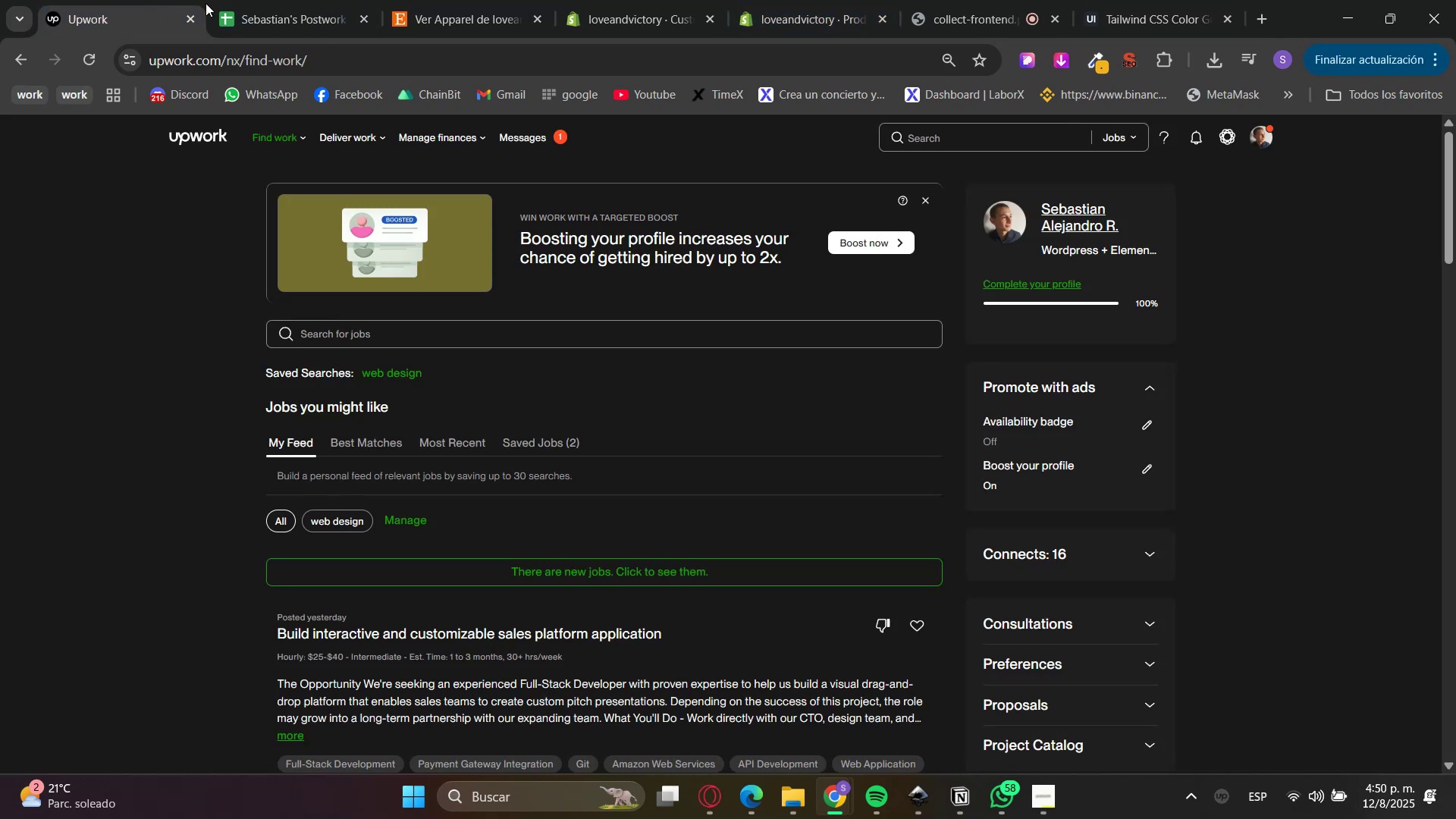 
left_click([431, 0])
 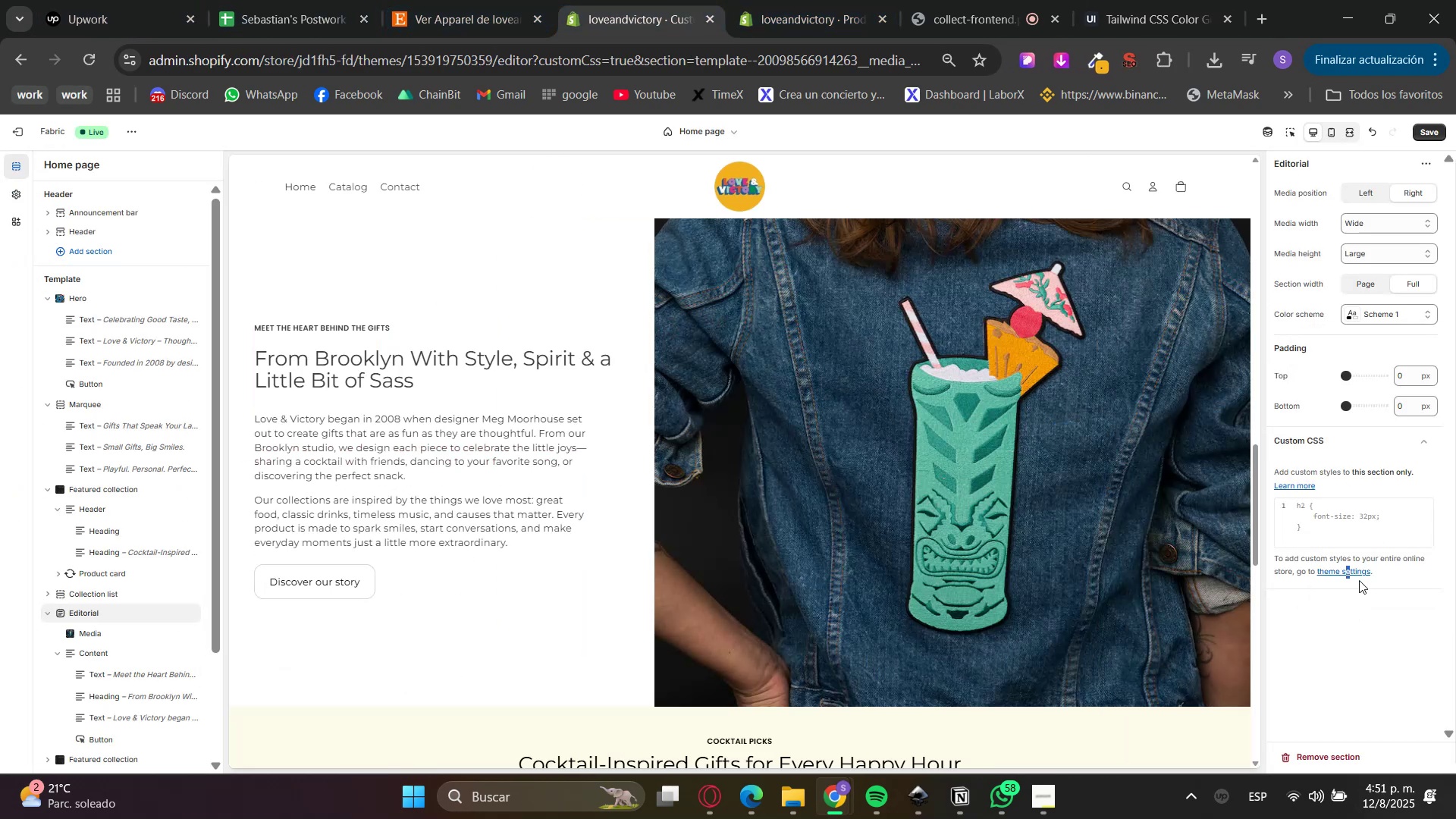 
left_click([1382, 316])
 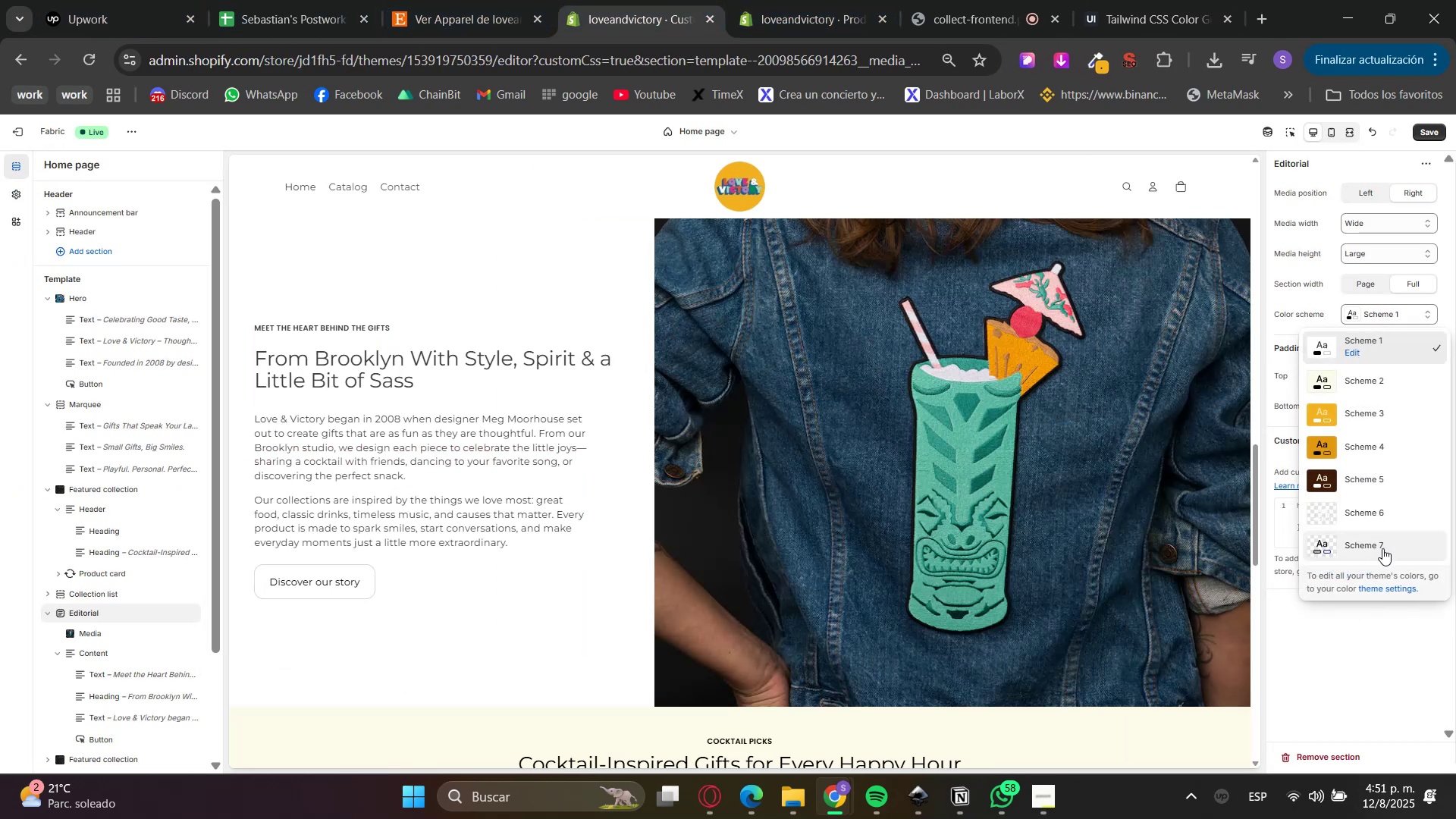 
left_click([1385, 587])
 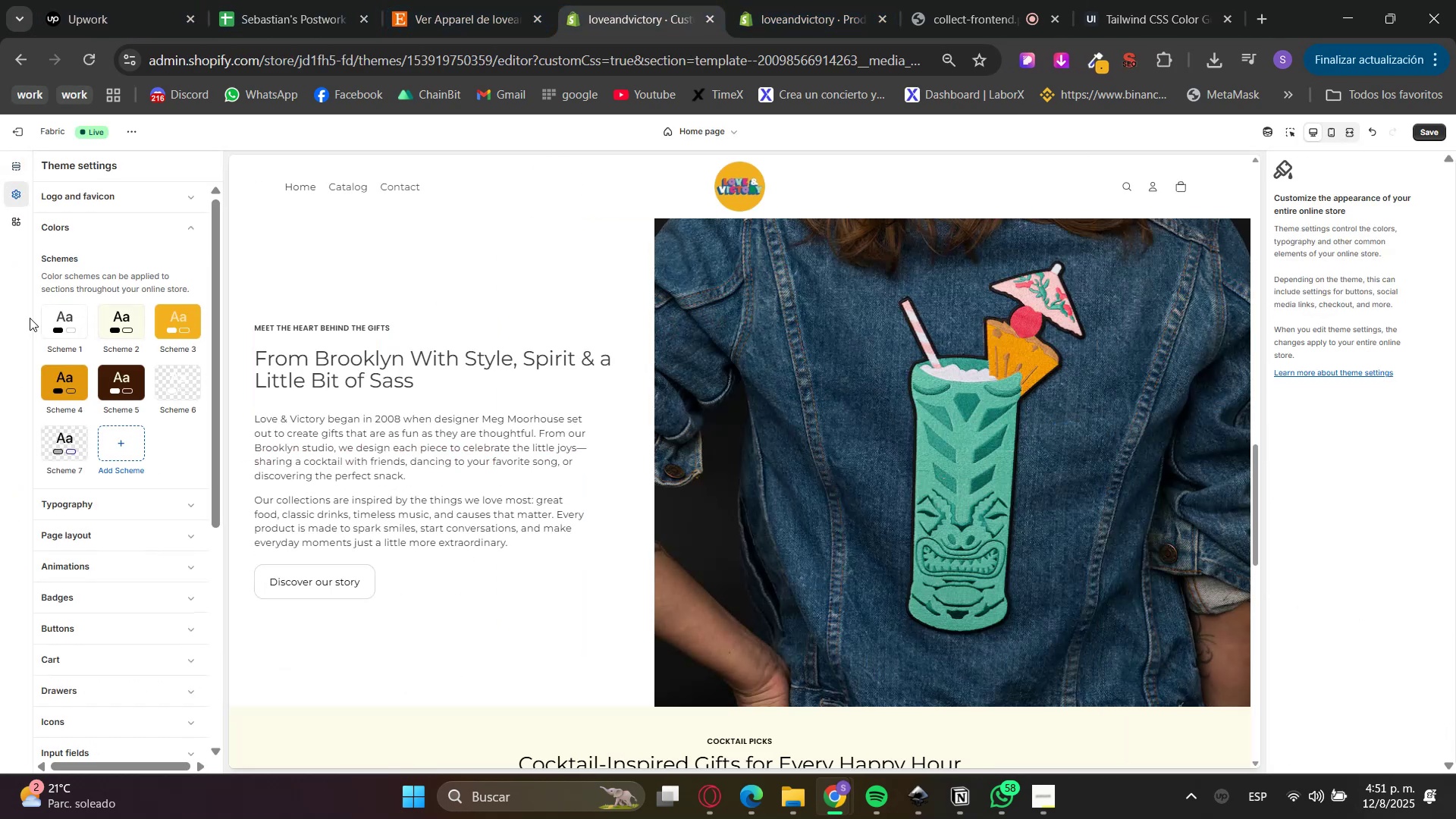 
left_click([133, 445])
 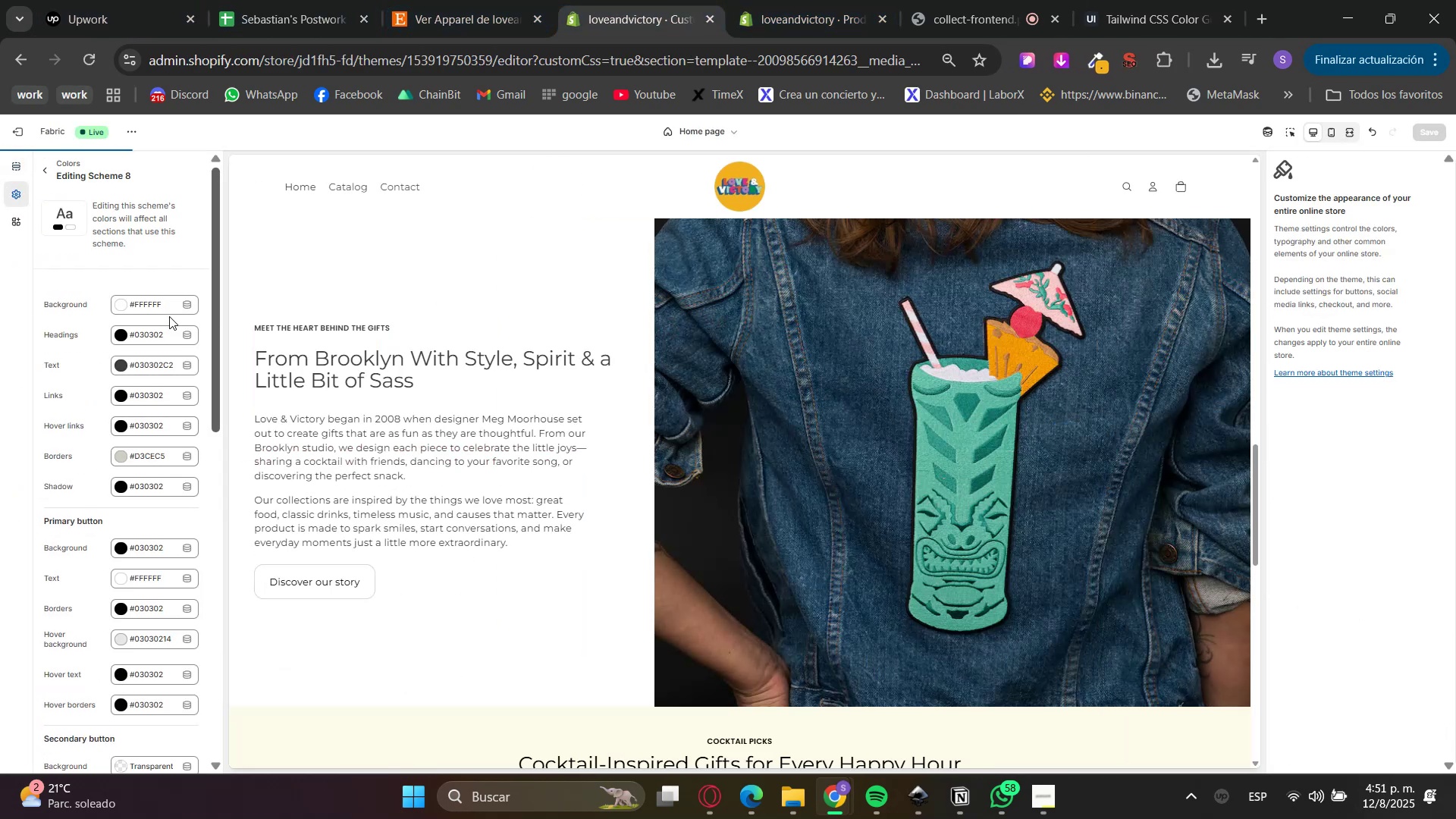 
left_click([145, 304])
 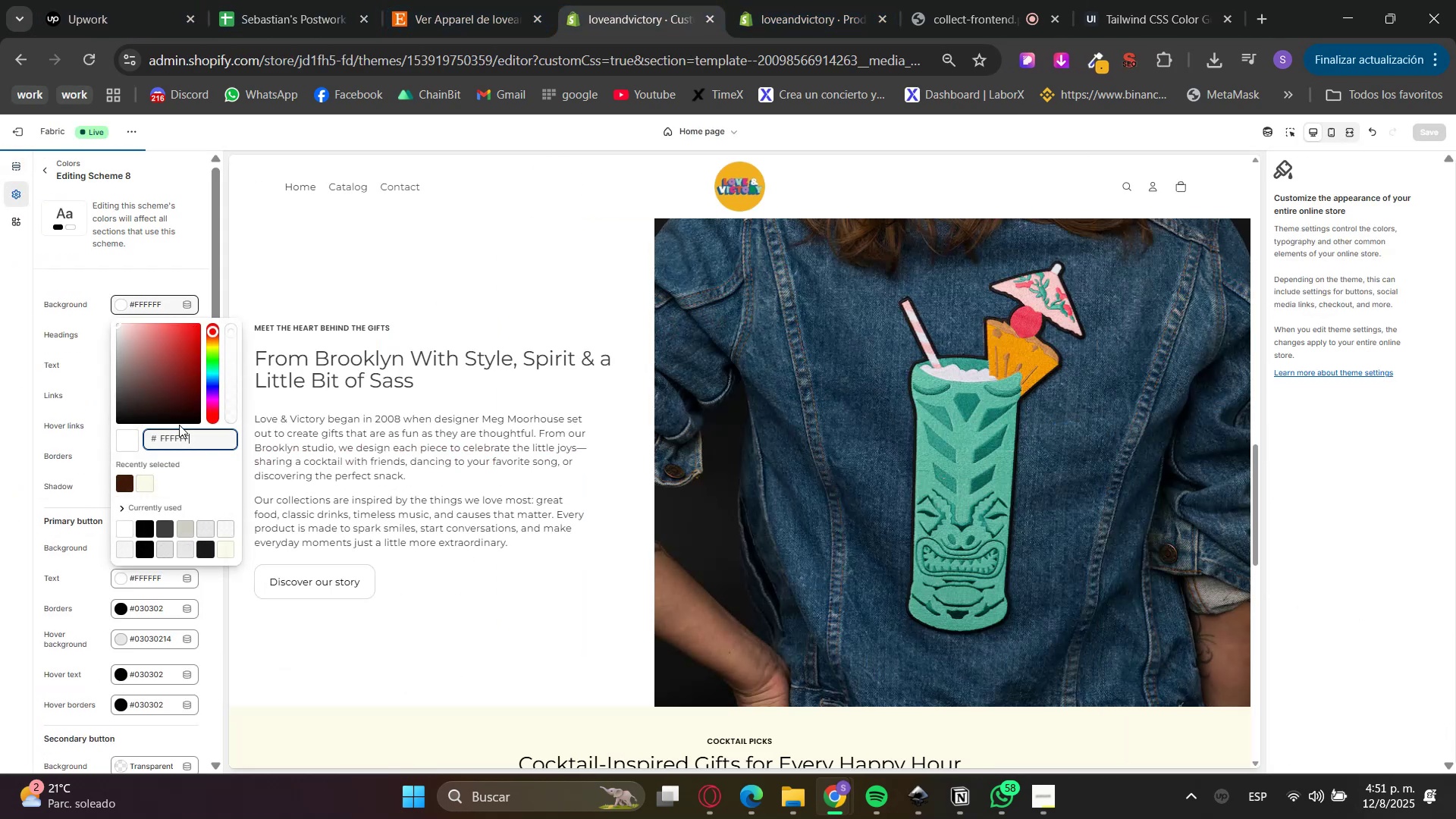 
double_click([174, 444])
 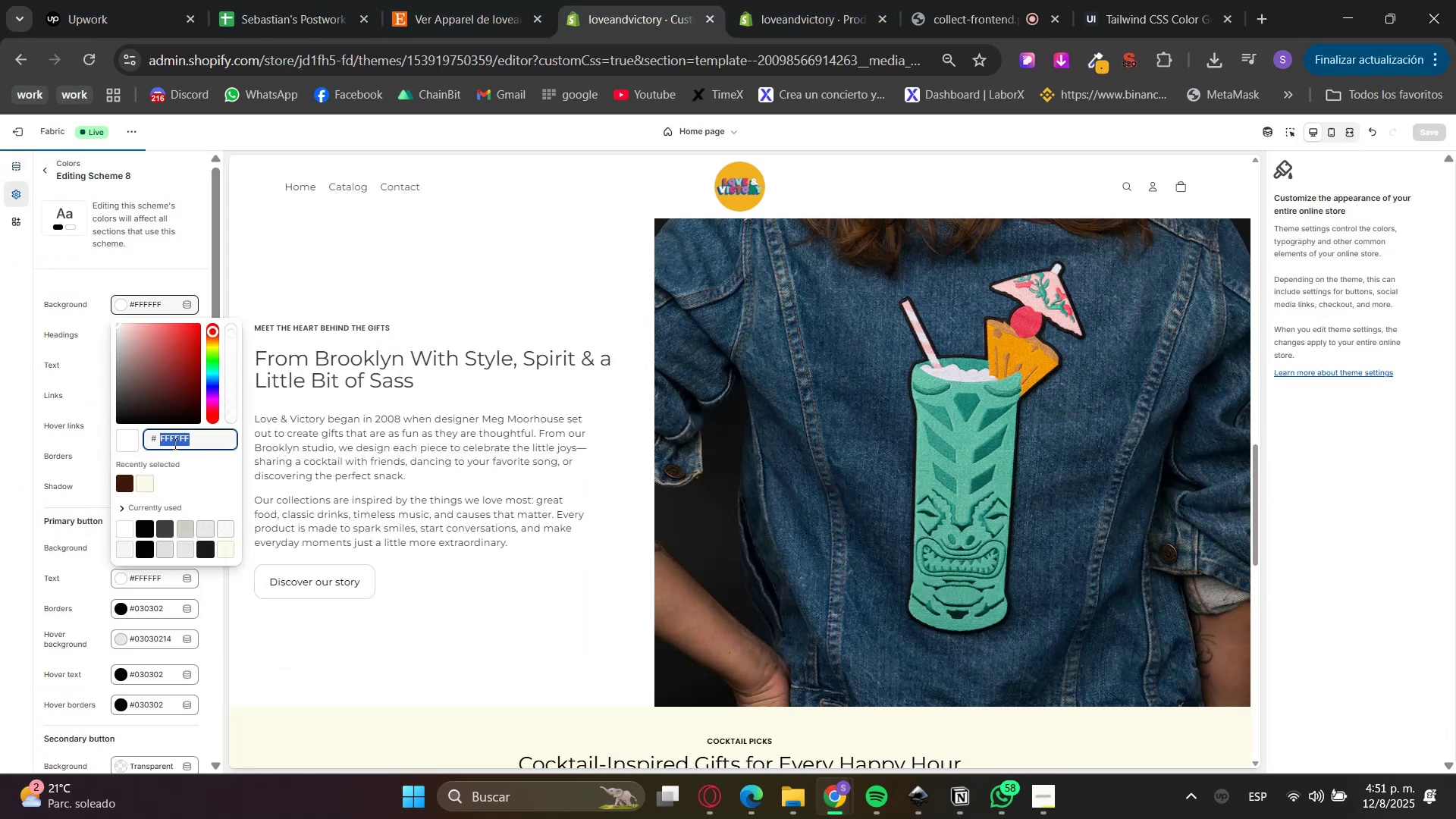 
key(Control+ControlLeft)
 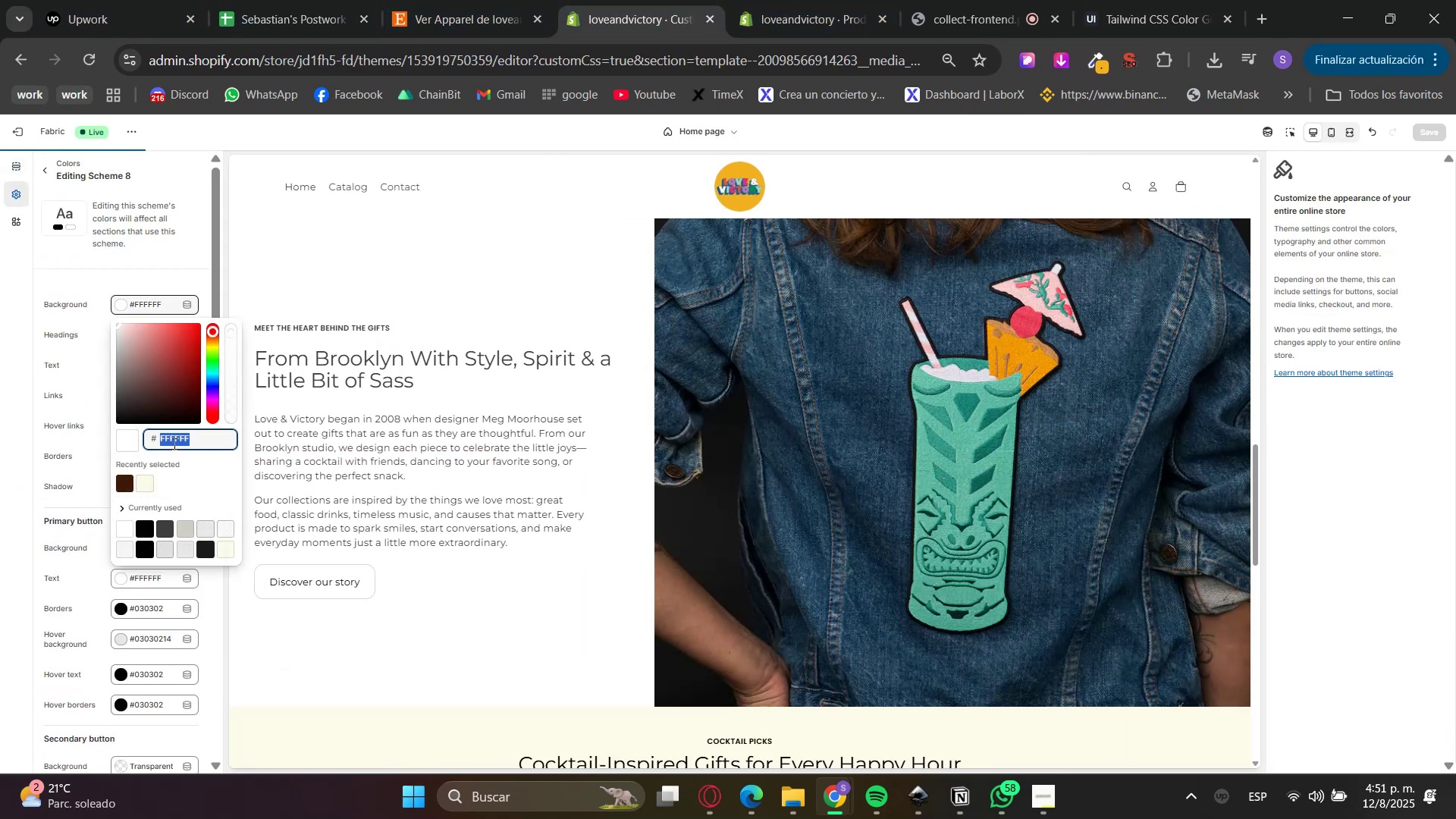 
key(Control+V)
 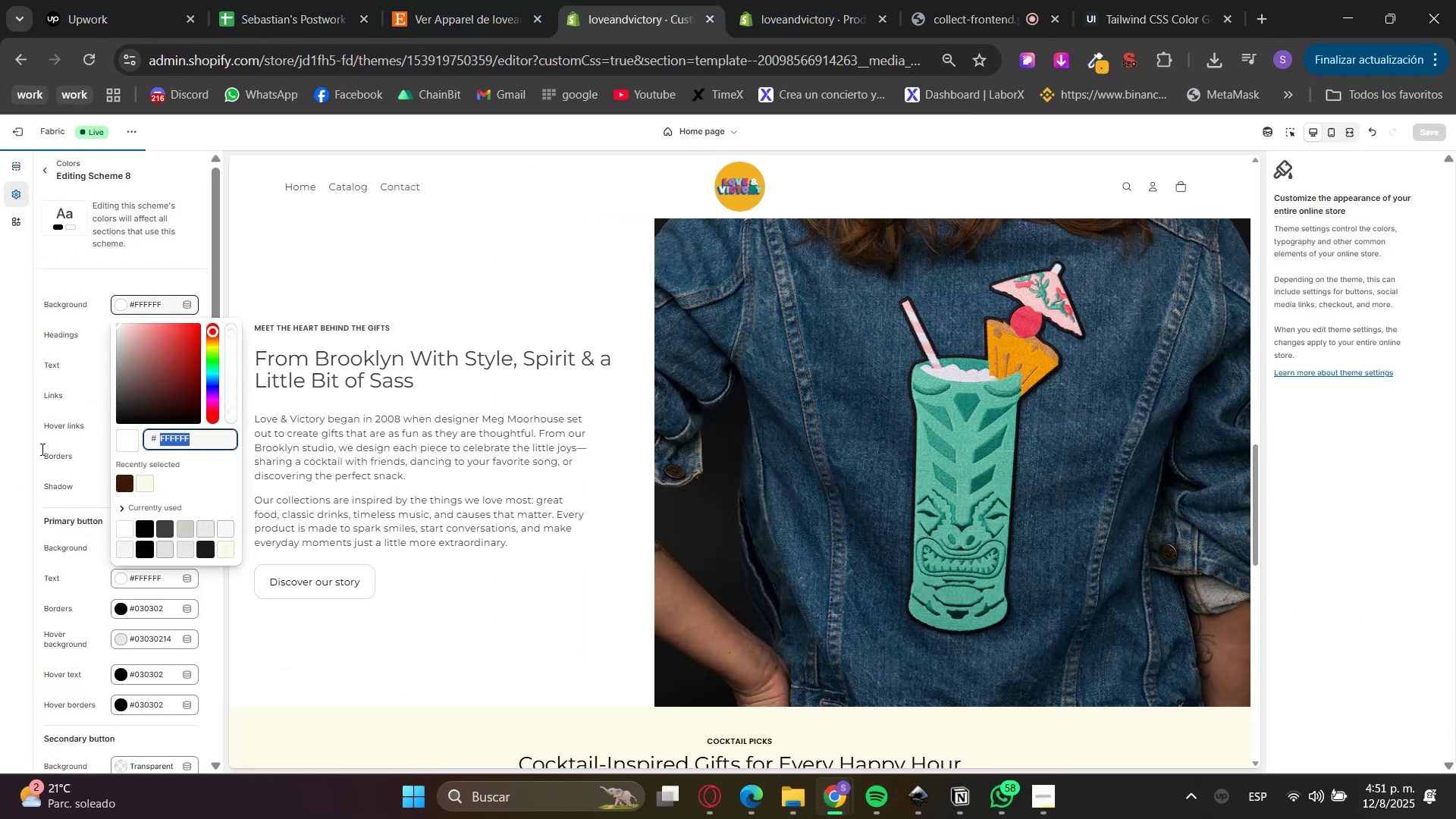 
triple_click([0, 453])
 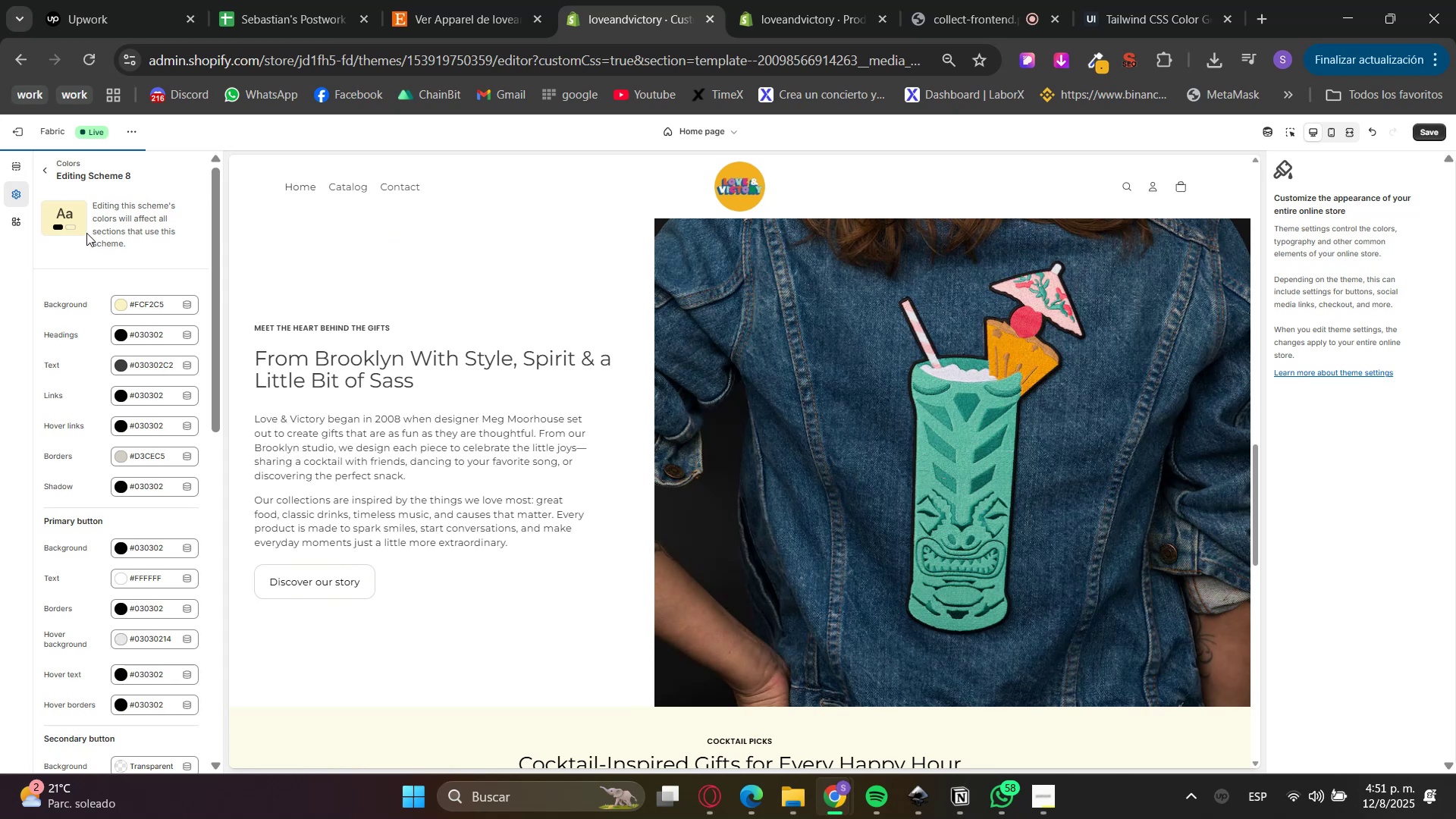 
left_click([43, 176])
 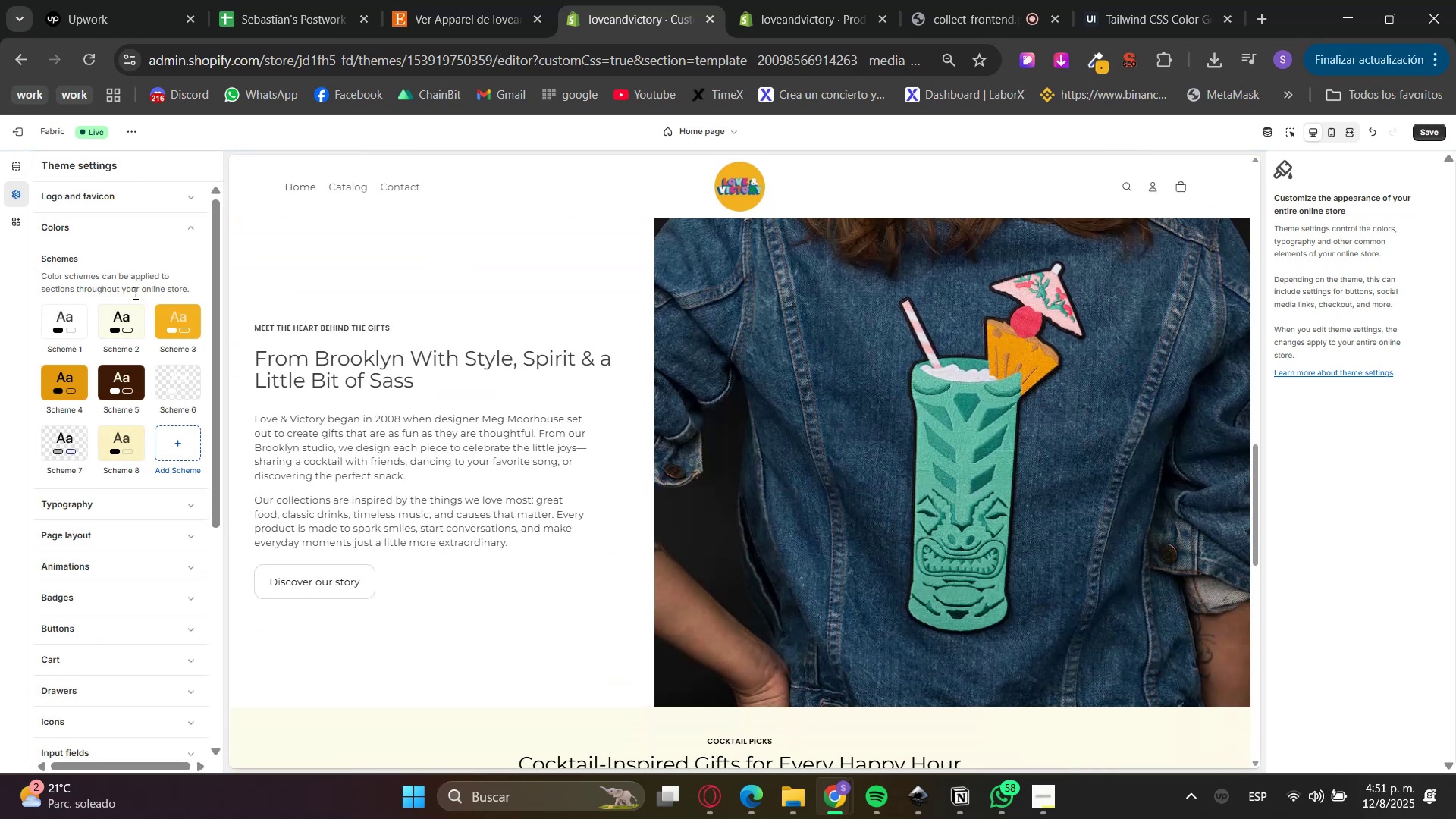 
left_click([27, 171])
 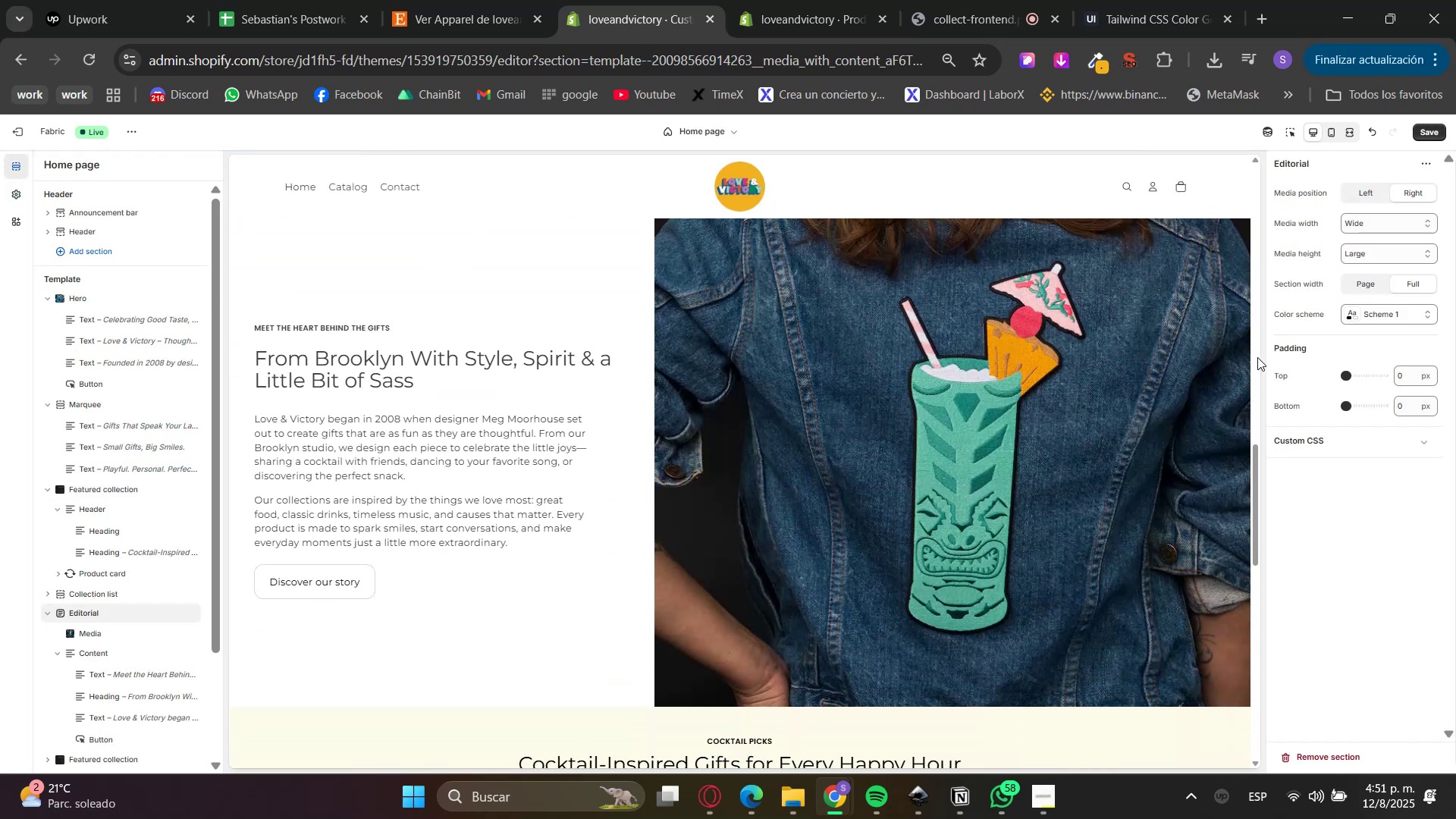 
left_click([1423, 311])
 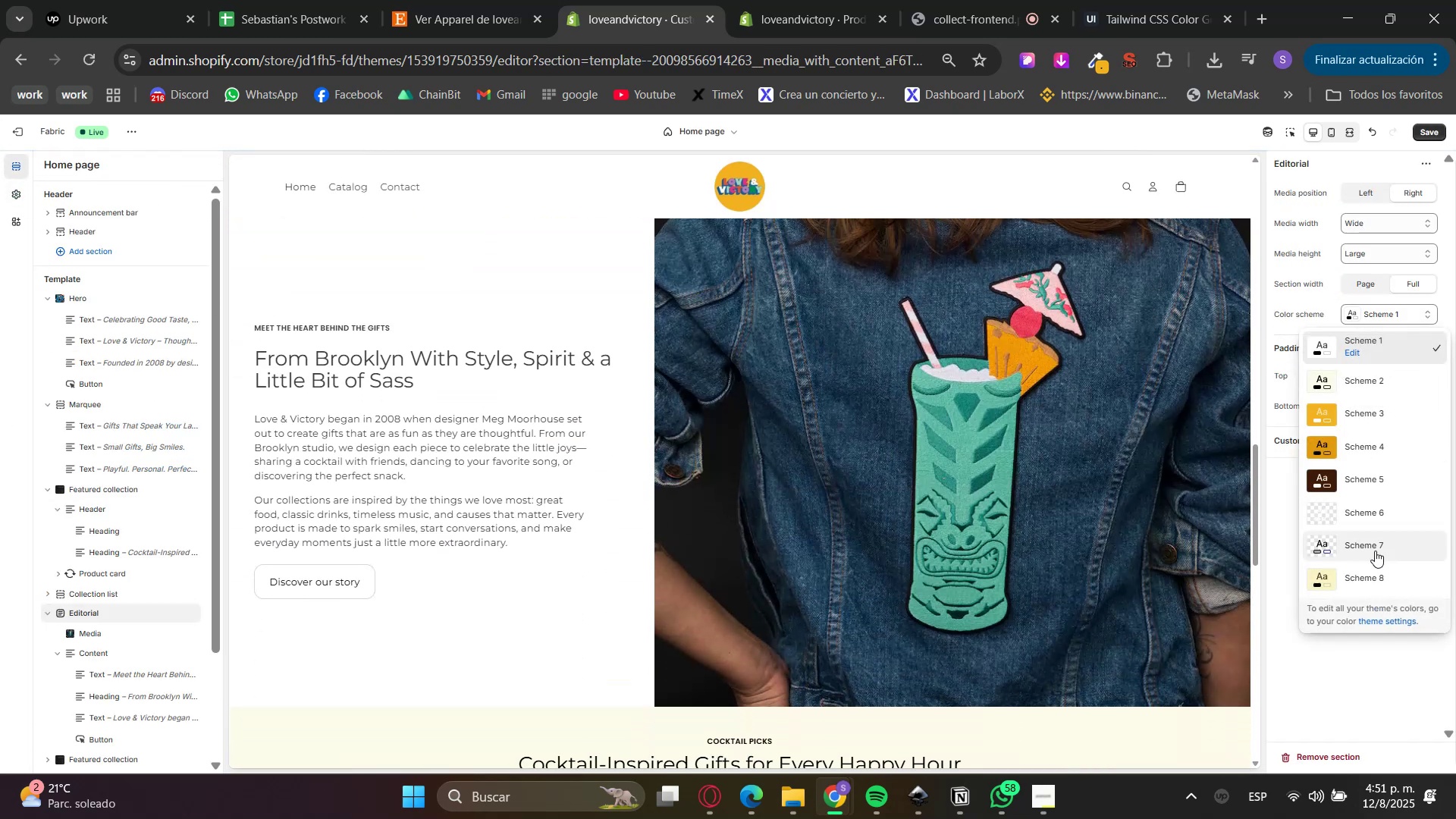 
left_click([1374, 582])
 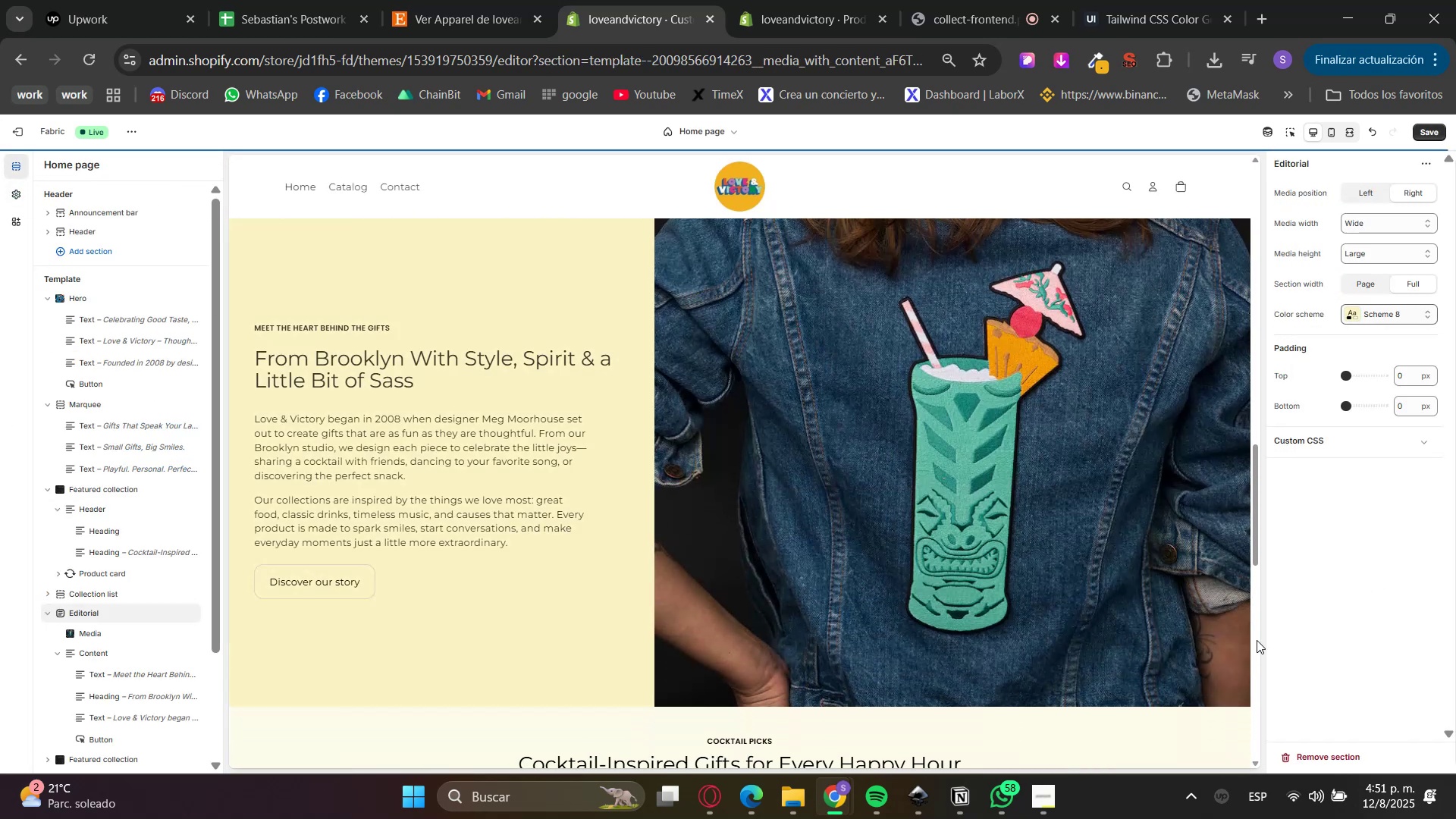 
scroll: coordinate [1109, 647], scroll_direction: up, amount: 1.0
 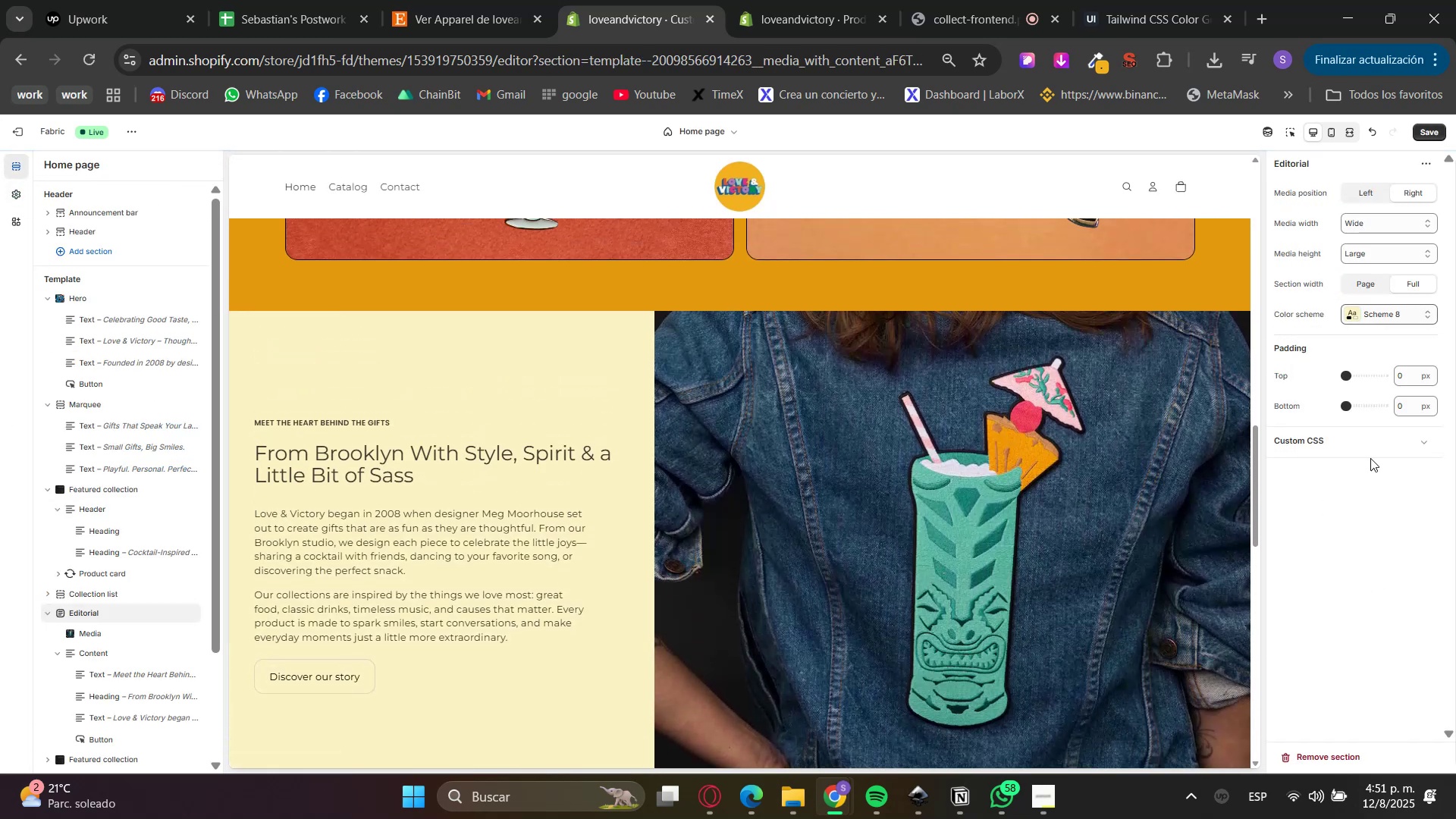 
left_click([1378, 306])
 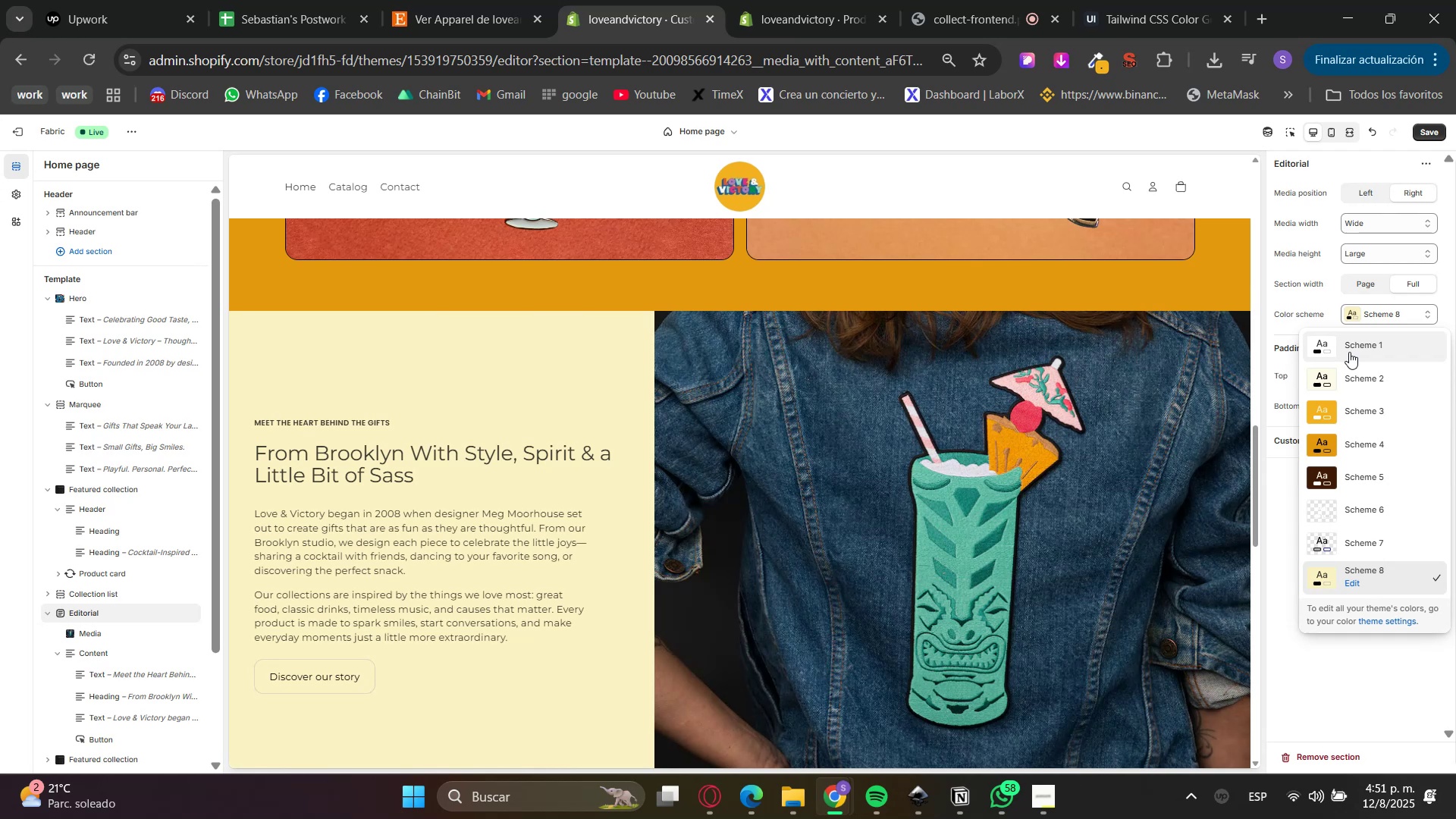 
left_click([1352, 354])
 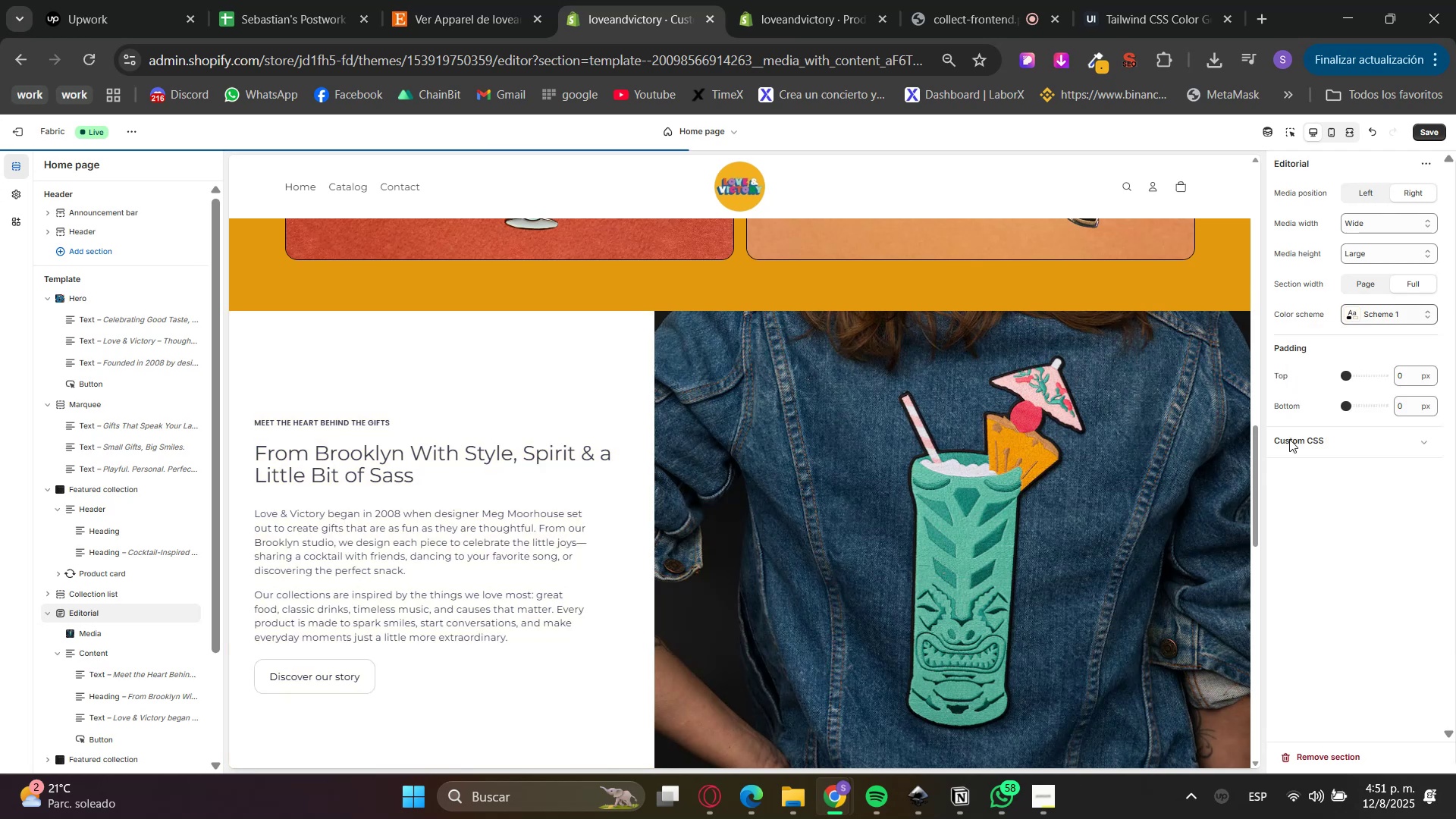 
scroll: coordinate [959, 442], scroll_direction: down, amount: 10.0
 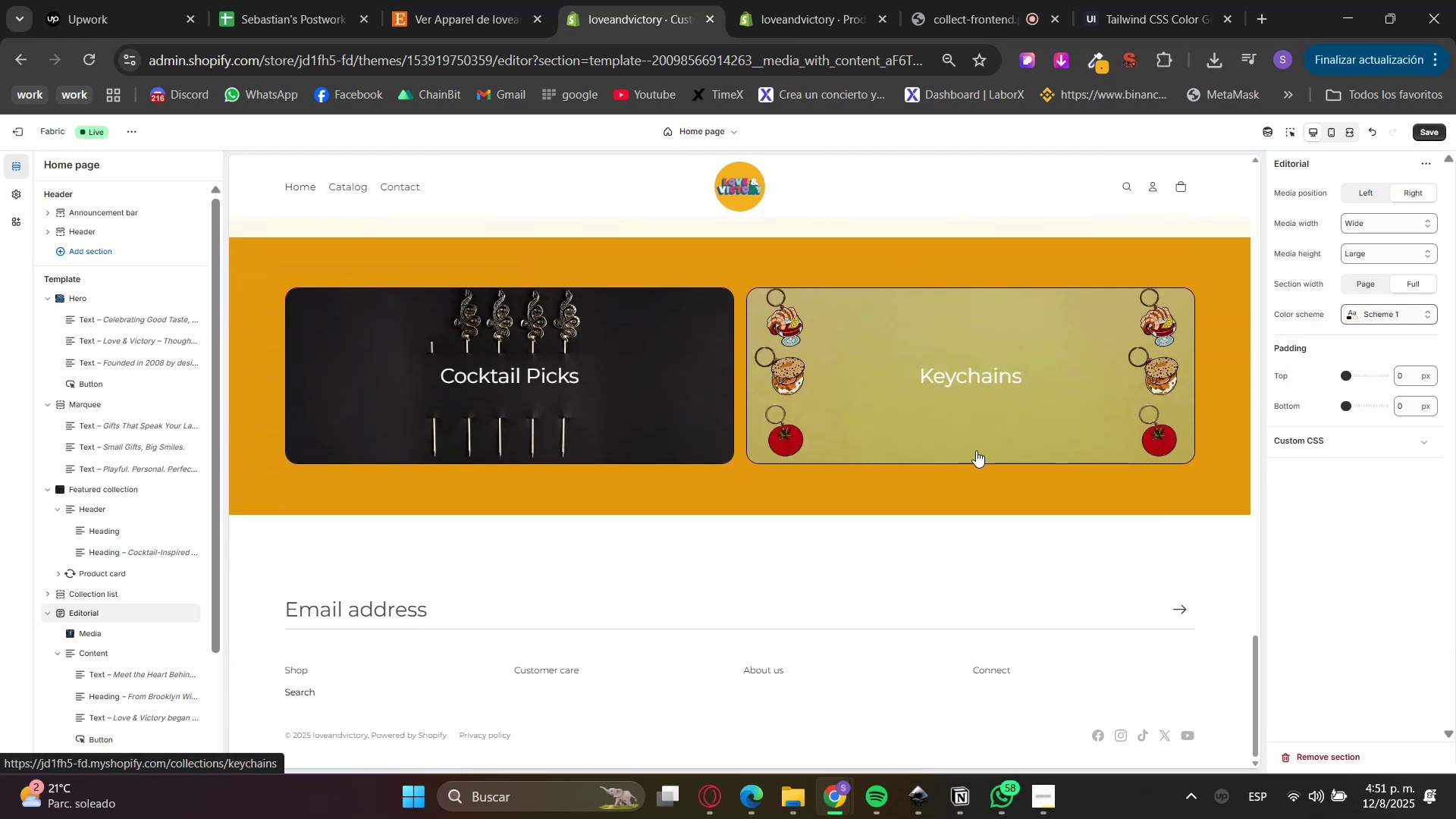 
scroll: coordinate [879, 598], scroll_direction: up, amount: 4.0
 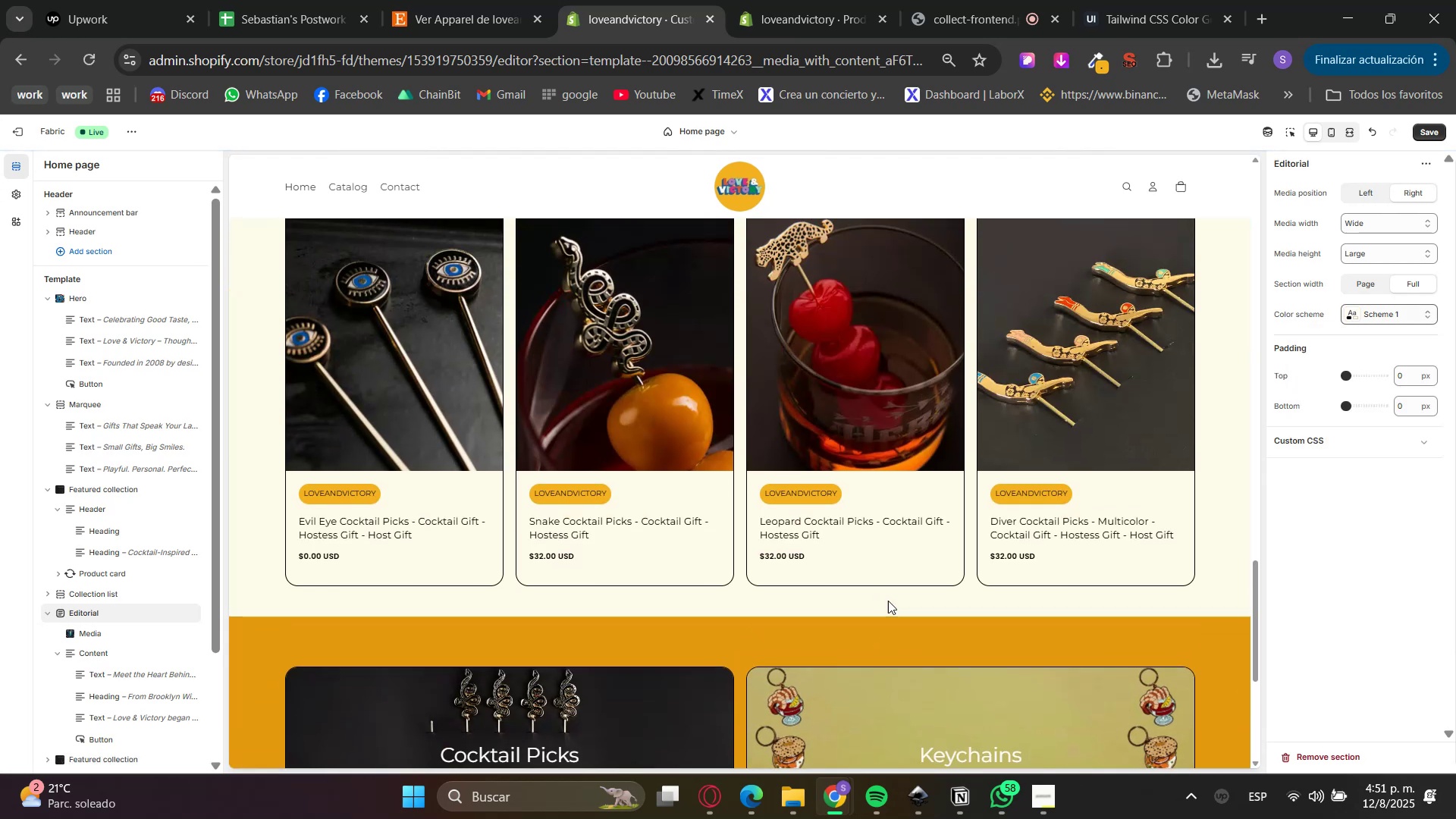 
scroll: coordinate [1124, 574], scroll_direction: down, amount: 3.0
 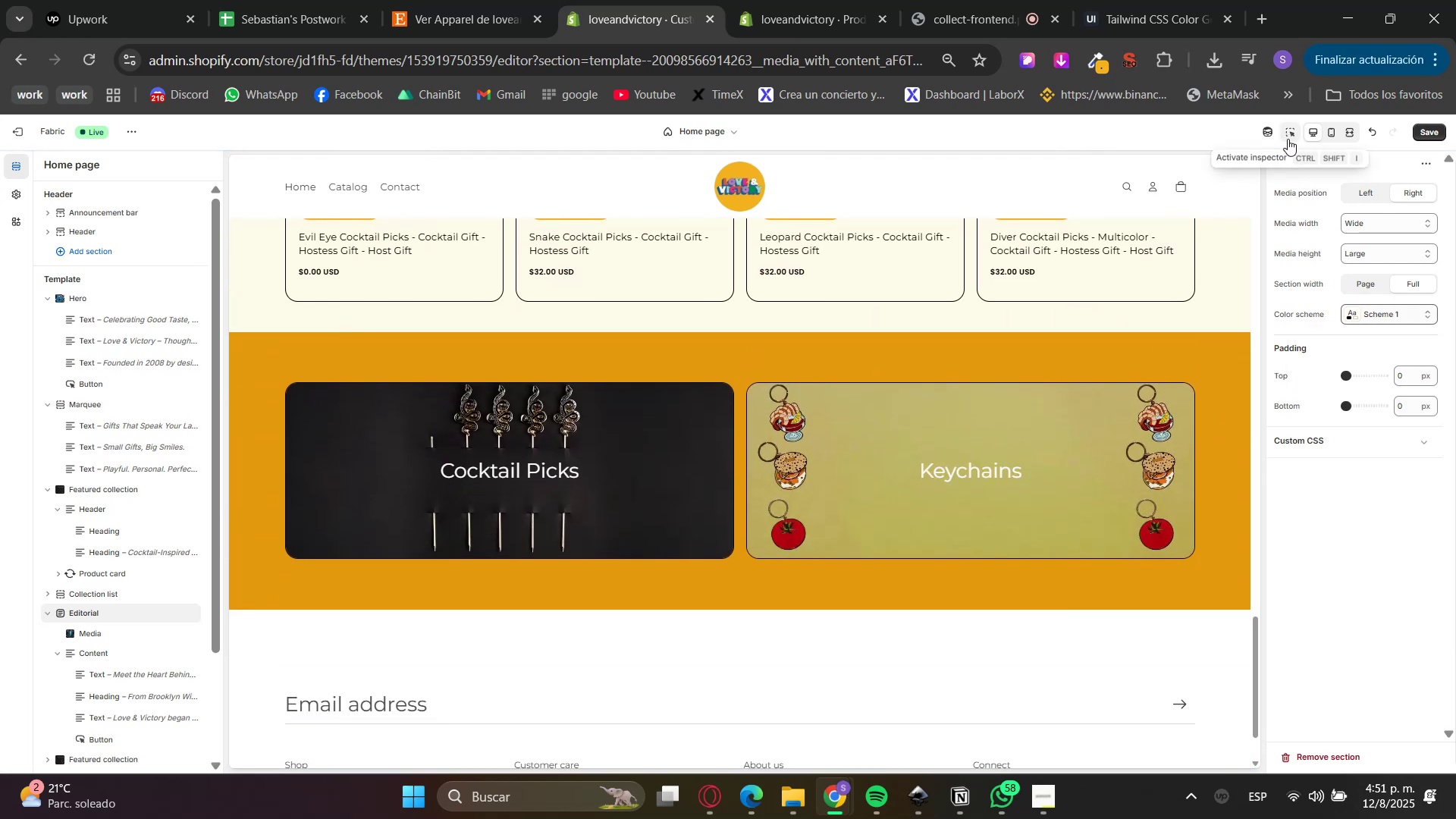 
scroll: coordinate [1052, 510], scroll_direction: up, amount: 14.0
 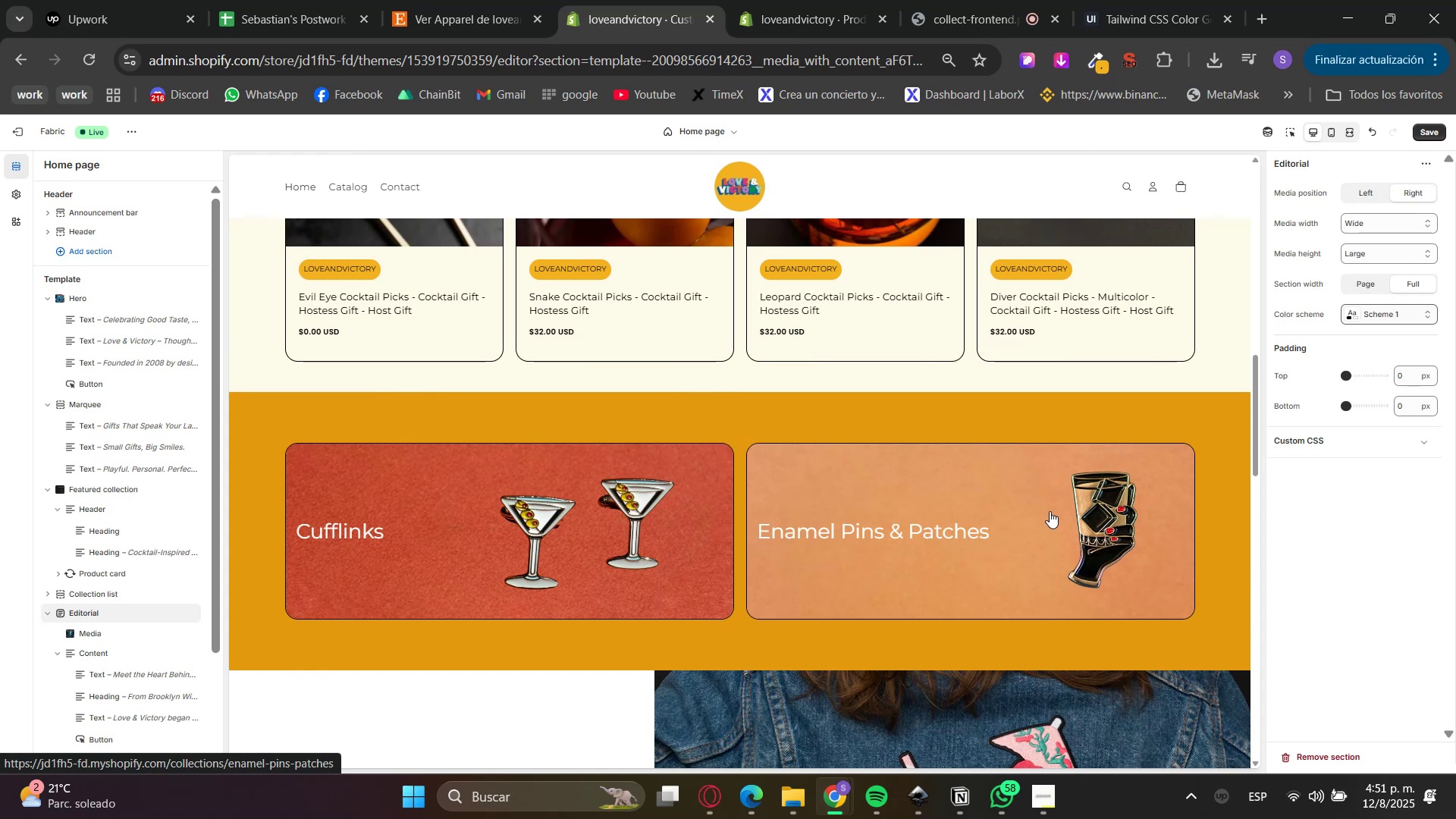 
scroll: coordinate [984, 326], scroll_direction: down, amount: 14.0
 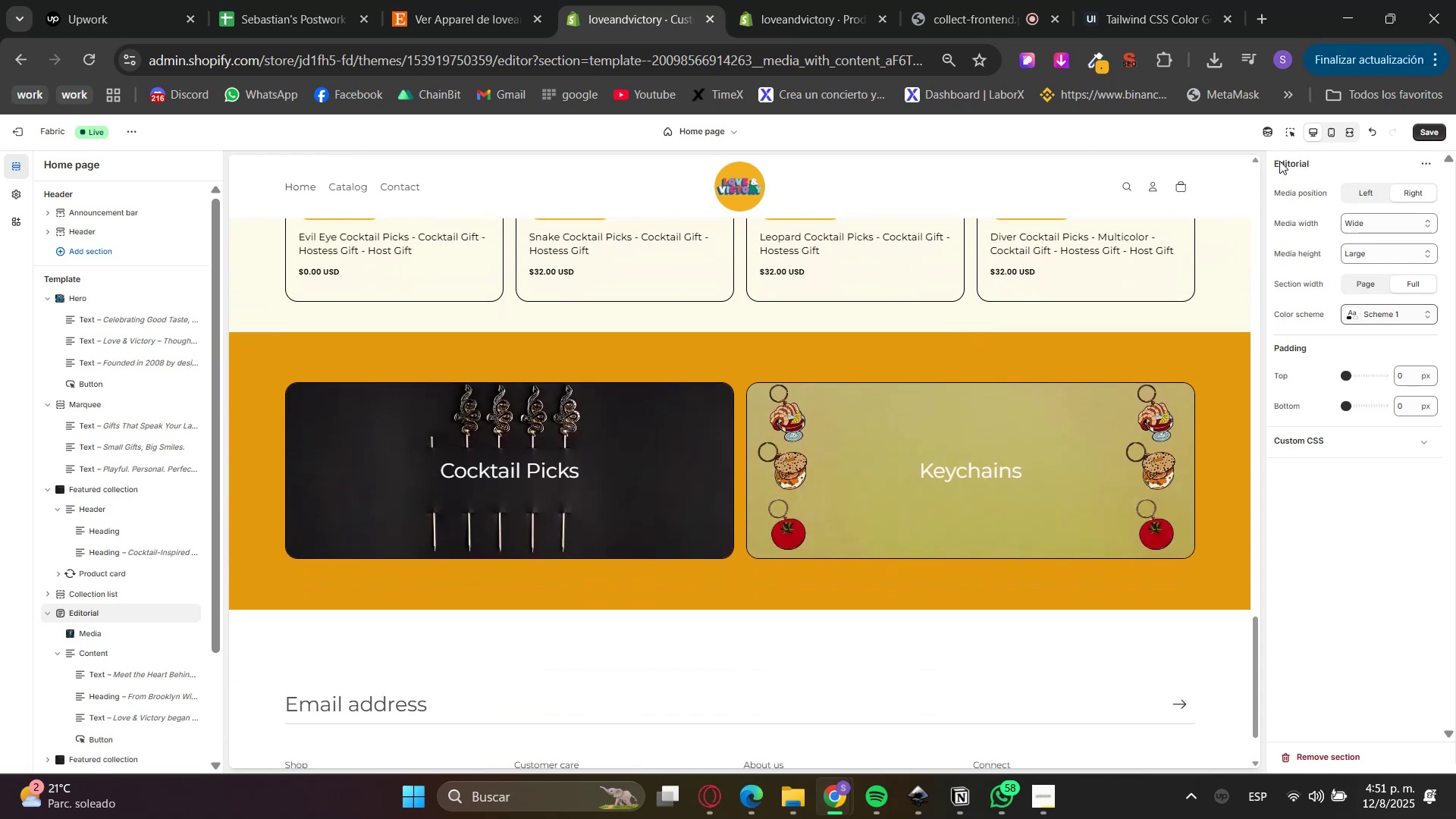 
left_click([1422, 130])
 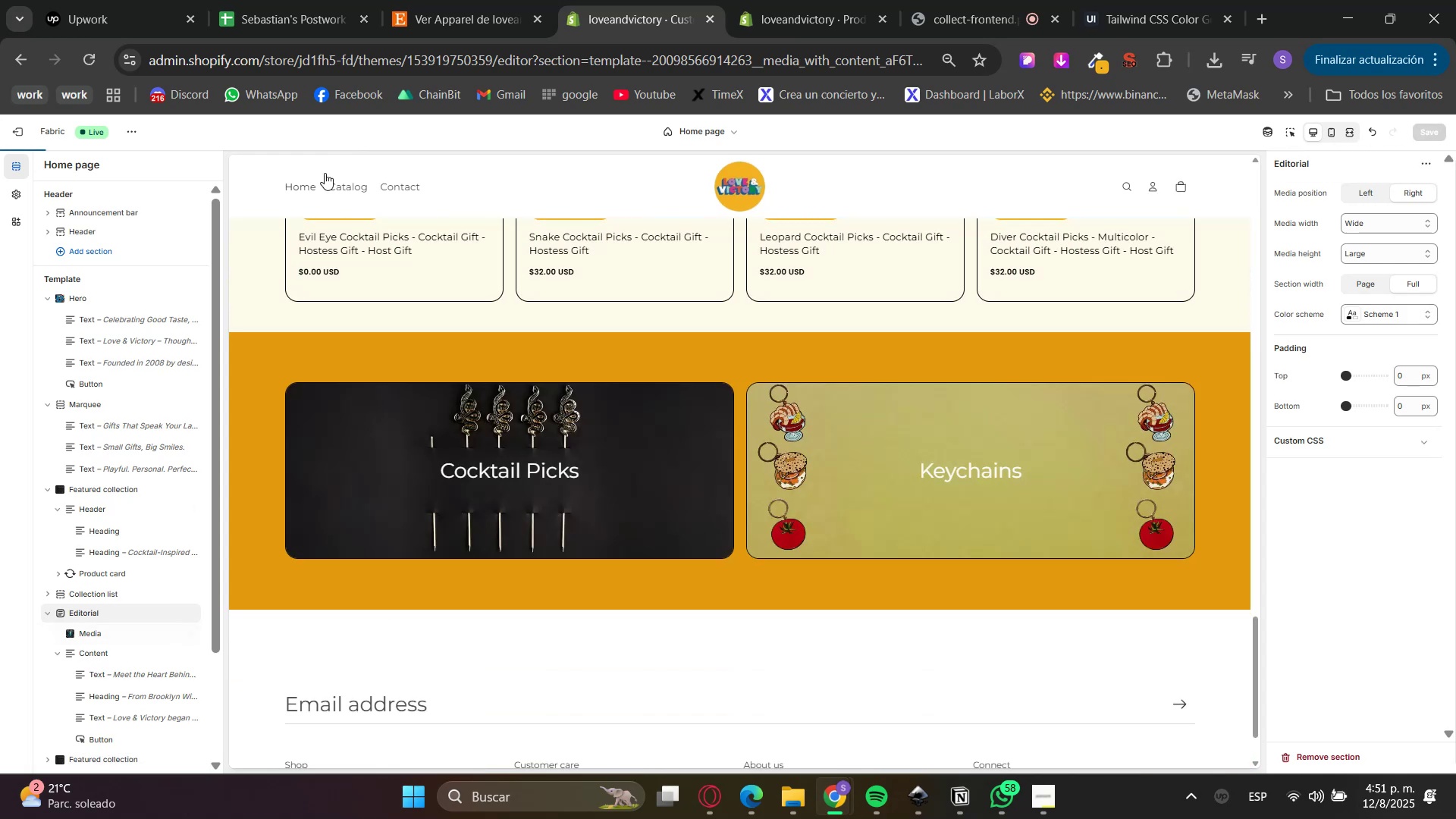 
scroll: coordinate [1108, 447], scroll_direction: down, amount: 10.0
 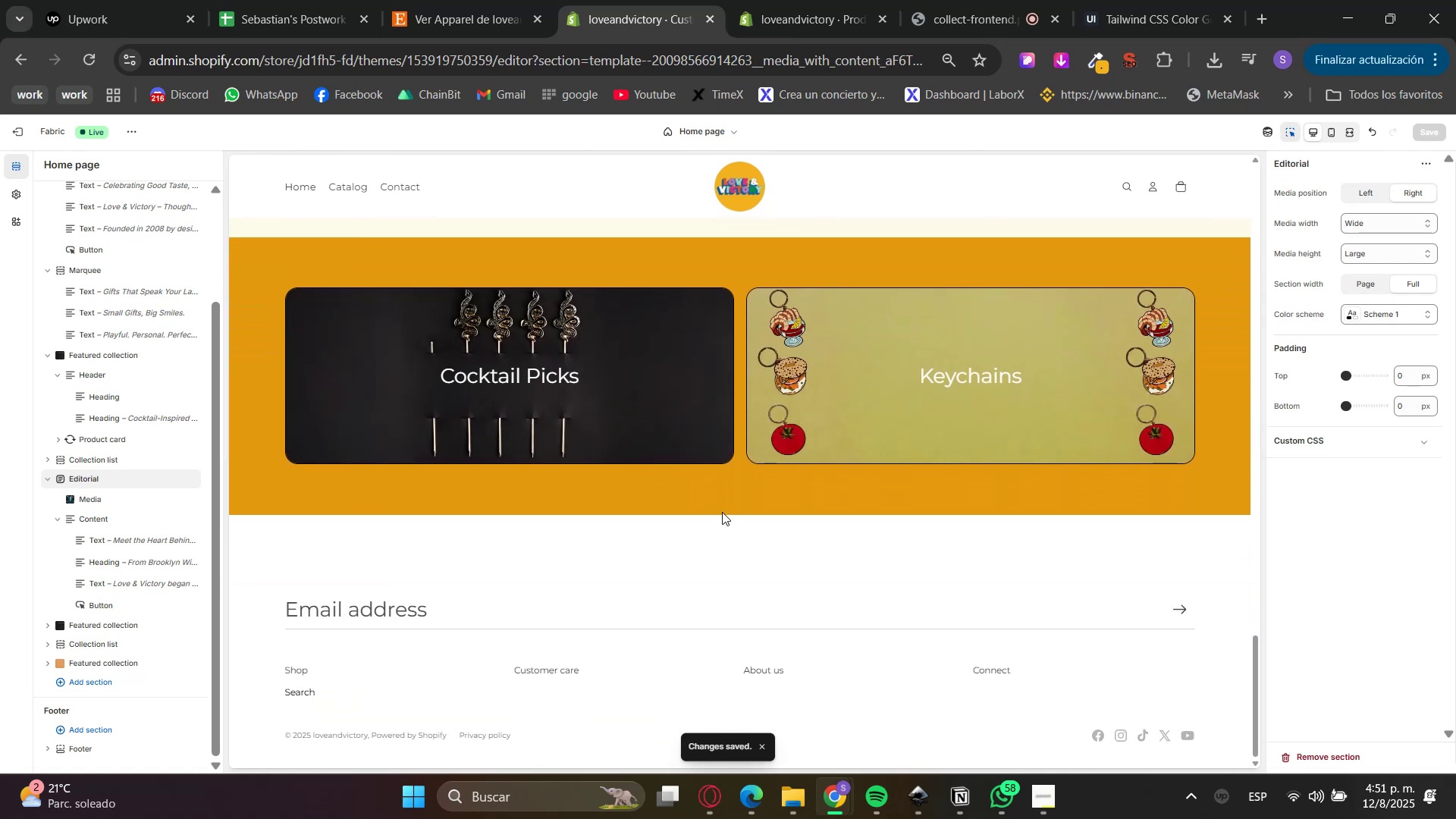 
left_click([744, 514])
 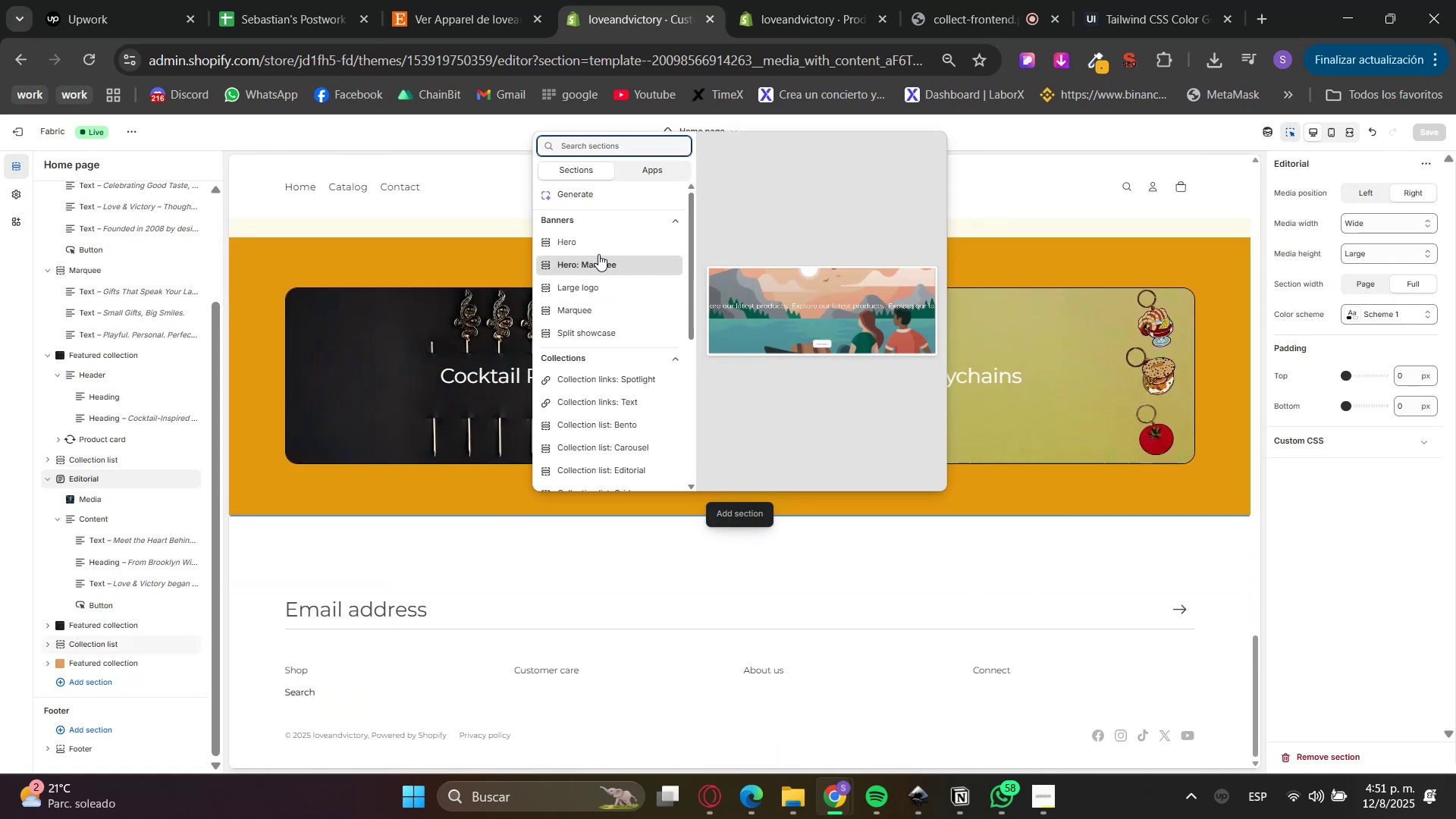 
left_click([595, 243])
 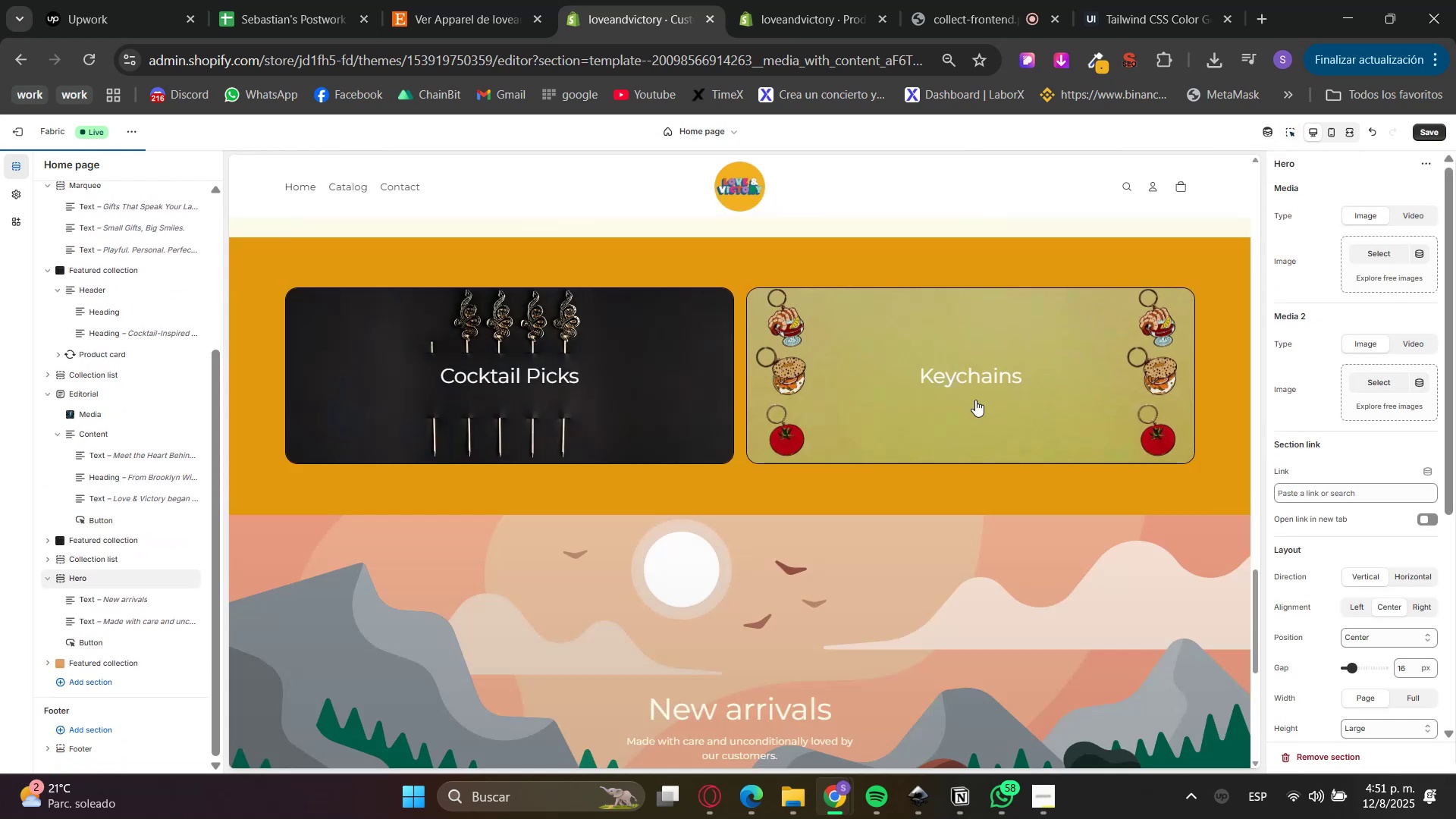 
scroll: coordinate [1393, 528], scroll_direction: down, amount: 2.0
 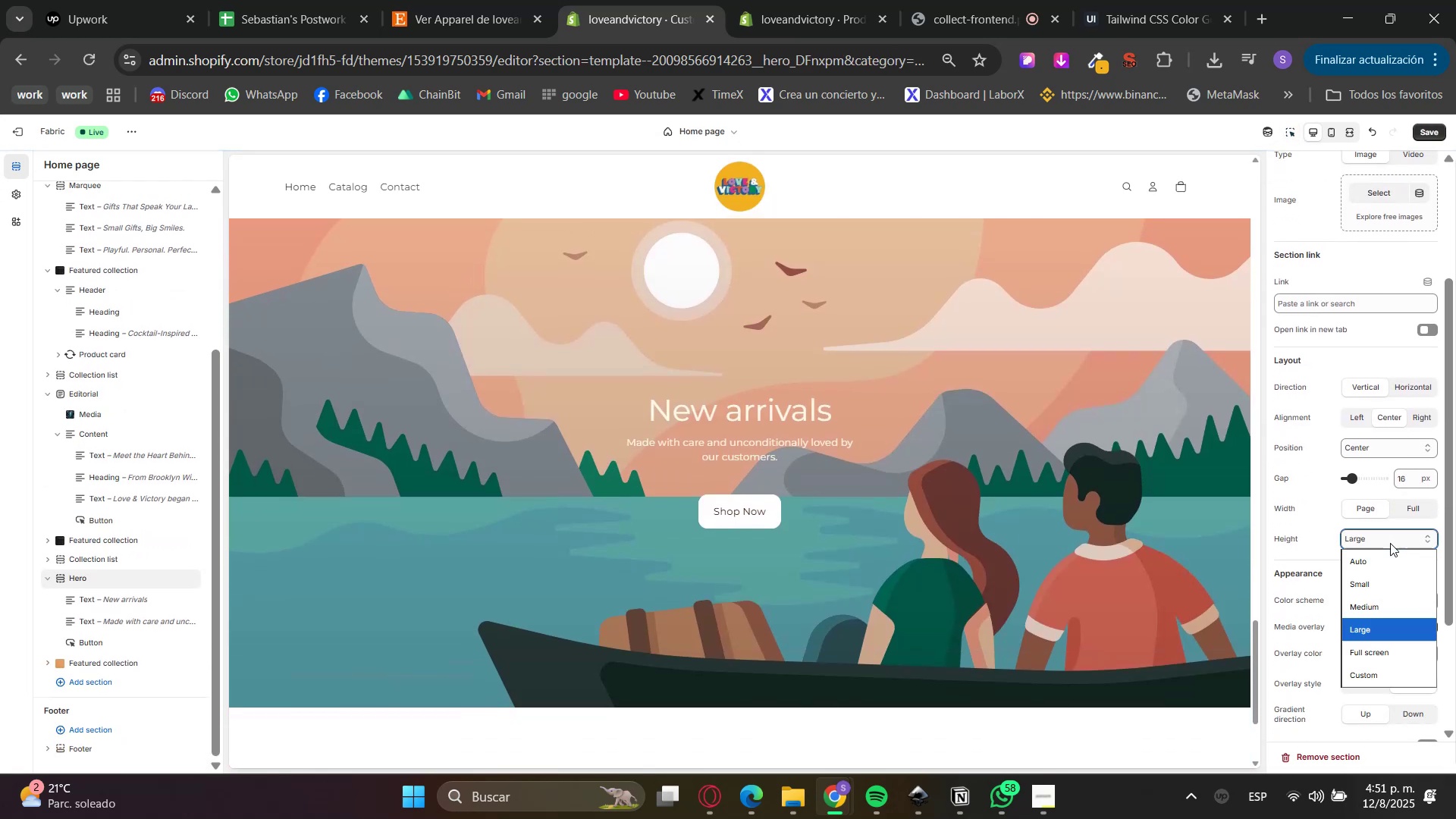 
double_click([1372, 558])
 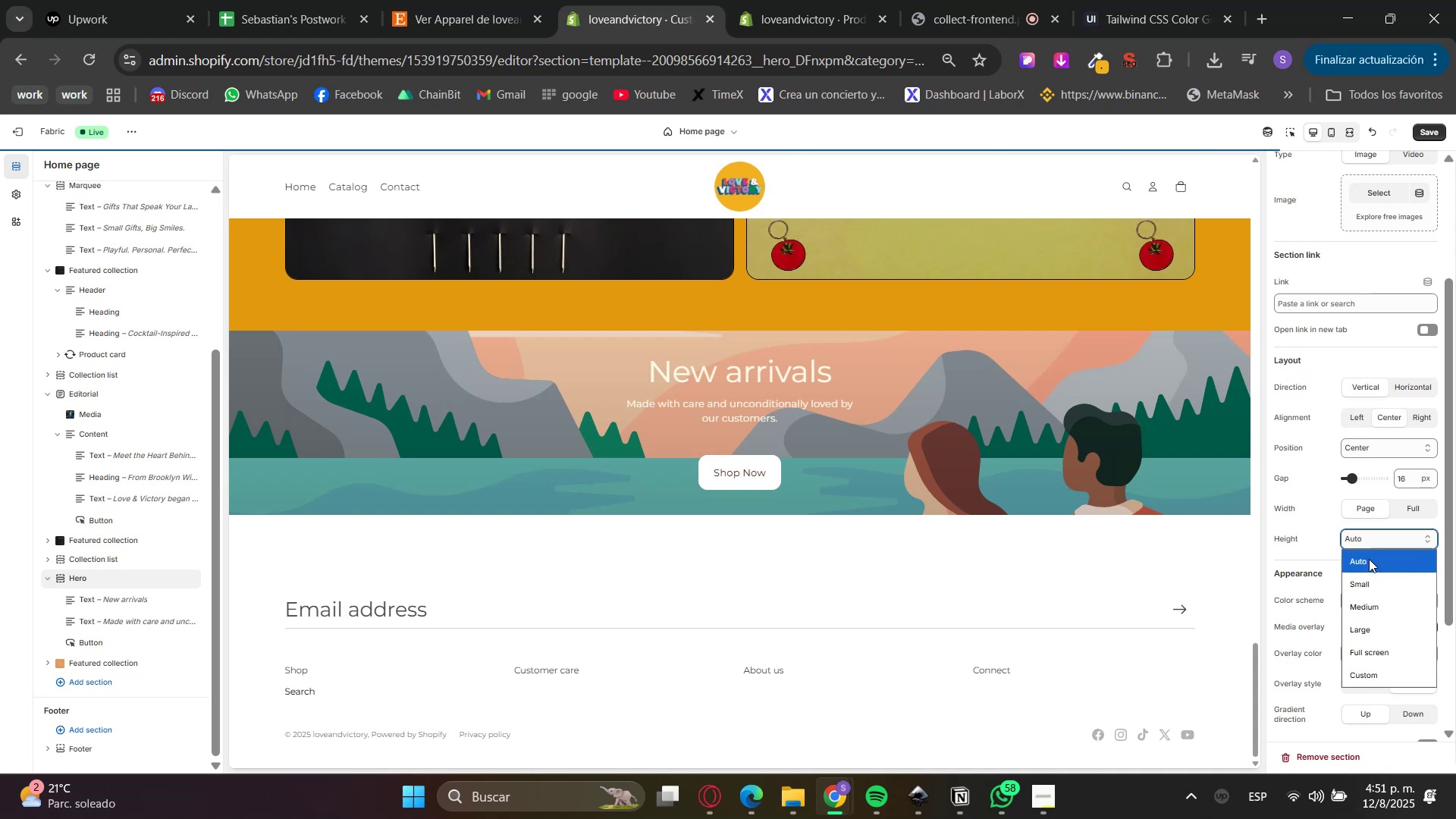 
triple_click([1364, 581])
 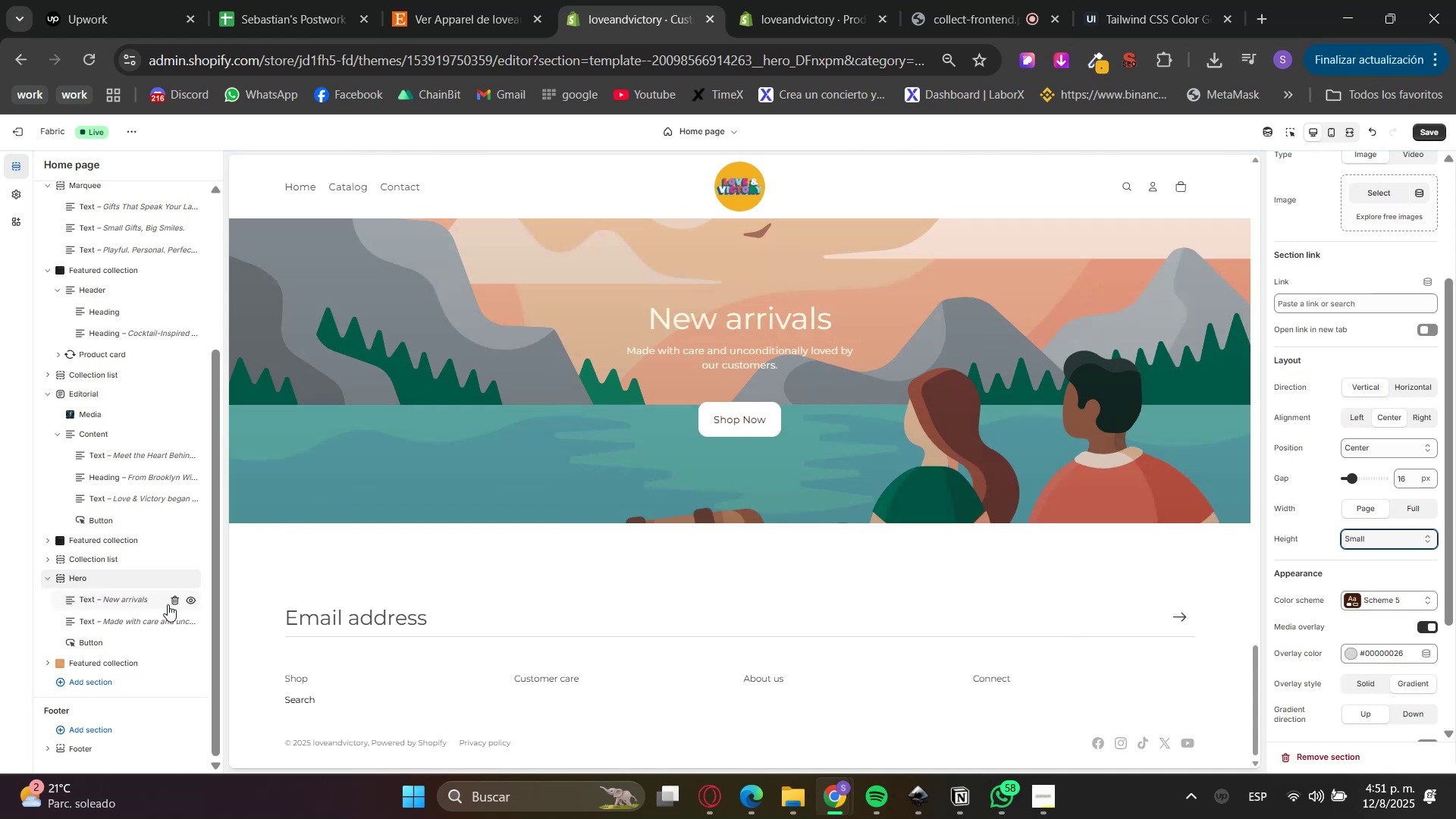 
double_click([174, 604])
 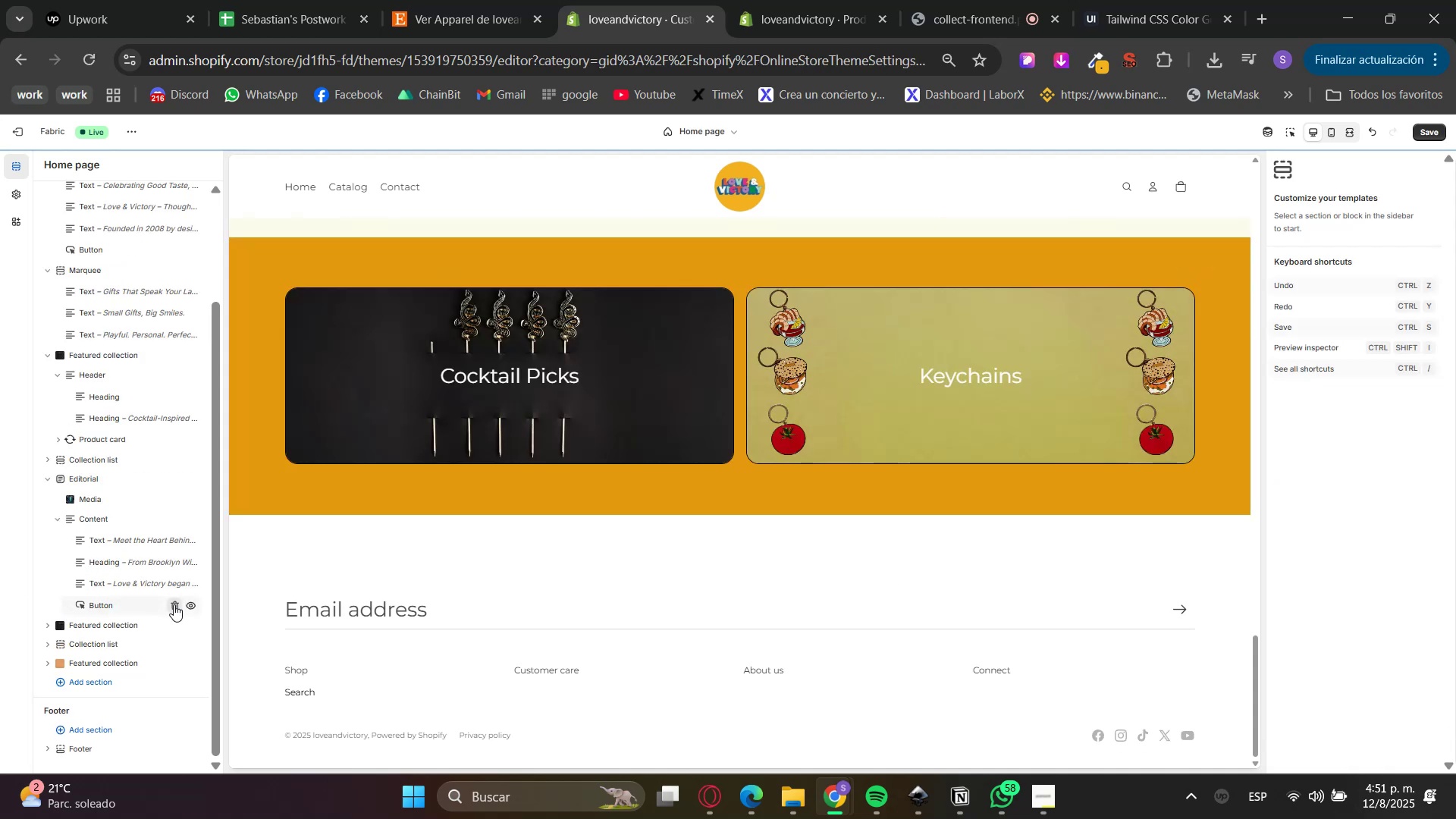 
left_click([0, 612])
 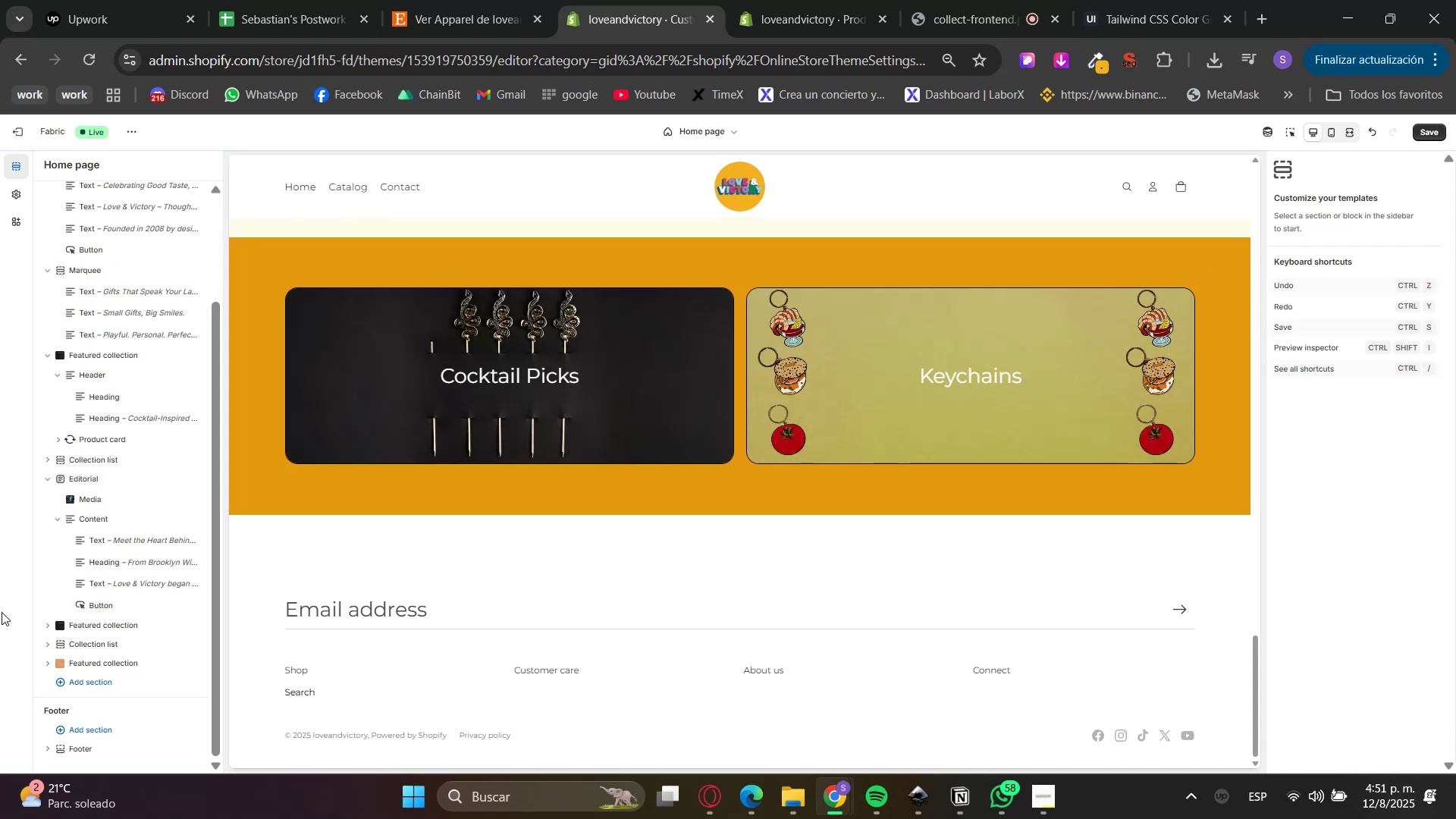 
key(Control+Z)
 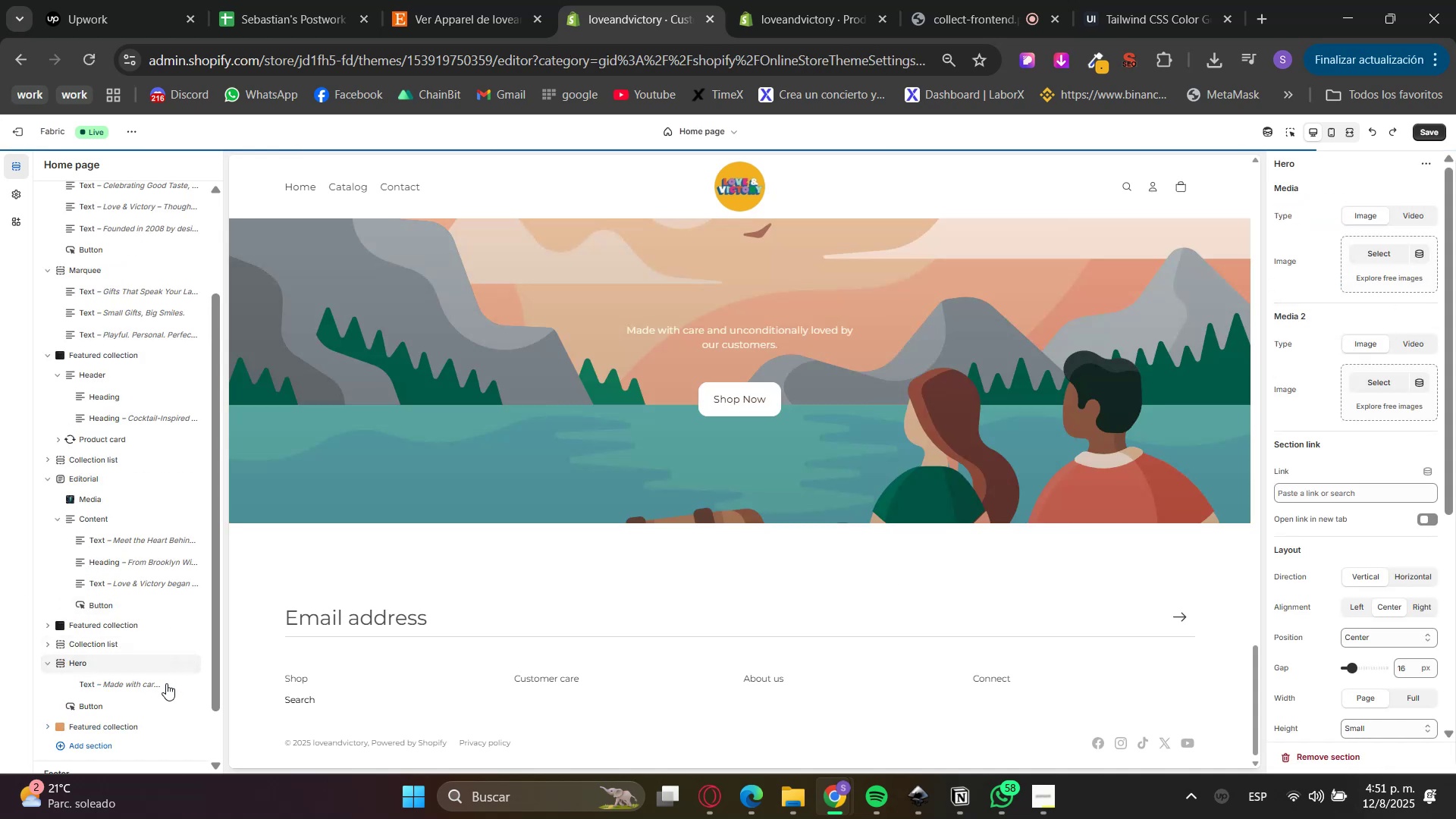 
left_click([174, 686])
 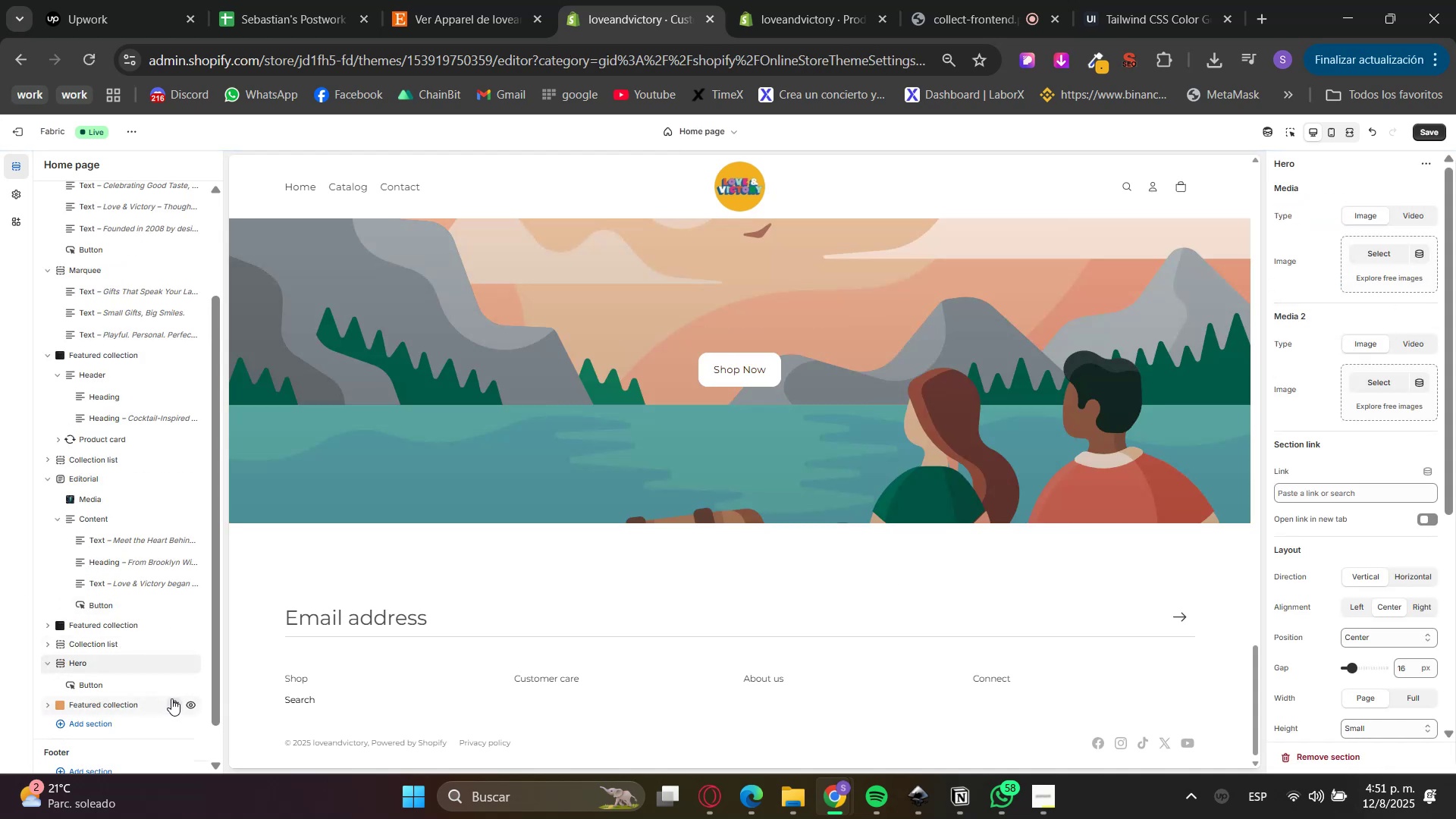 
left_click([177, 686])
 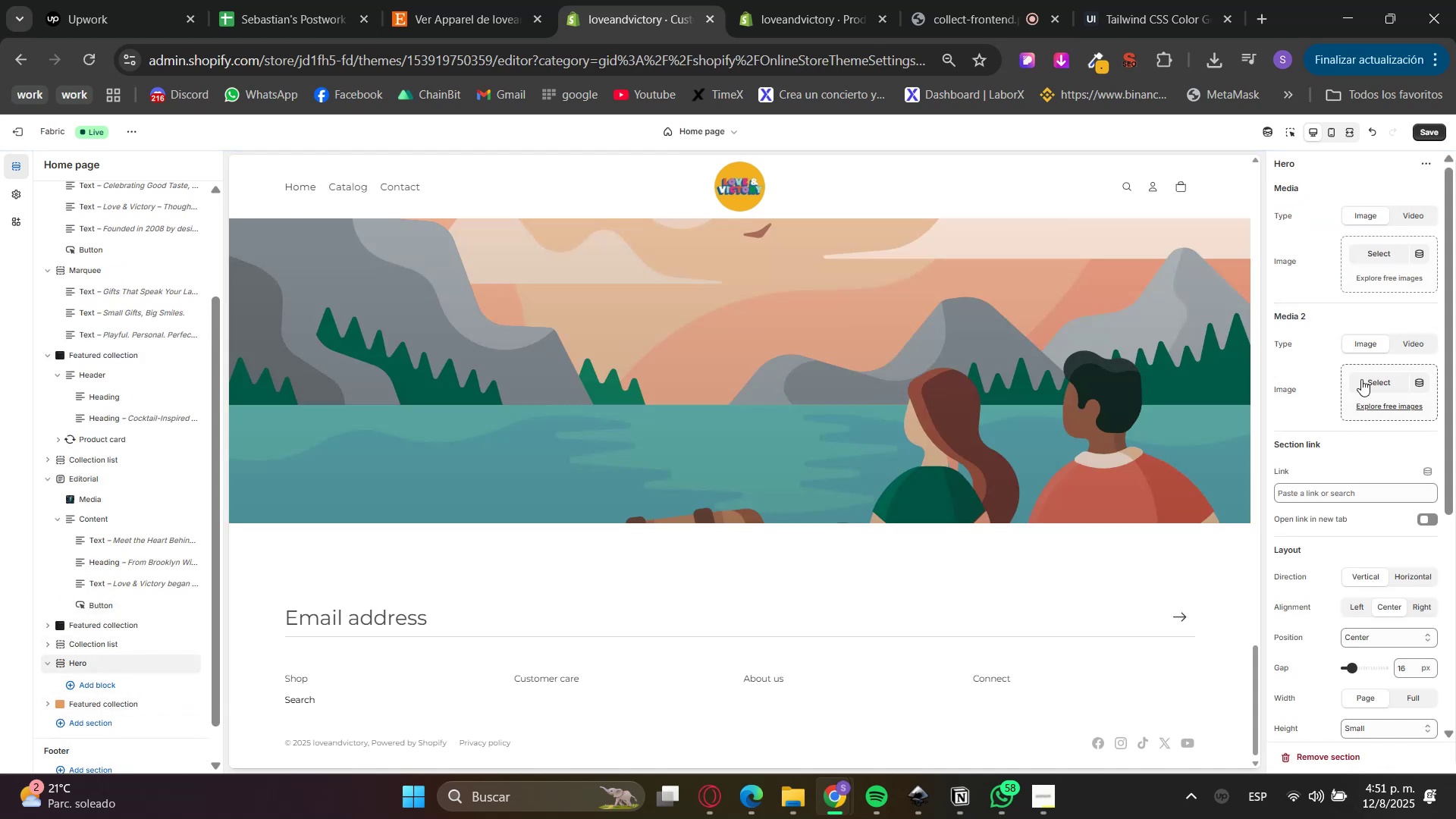 
scroll: coordinate [1090, 455], scroll_direction: up, amount: 2.0
 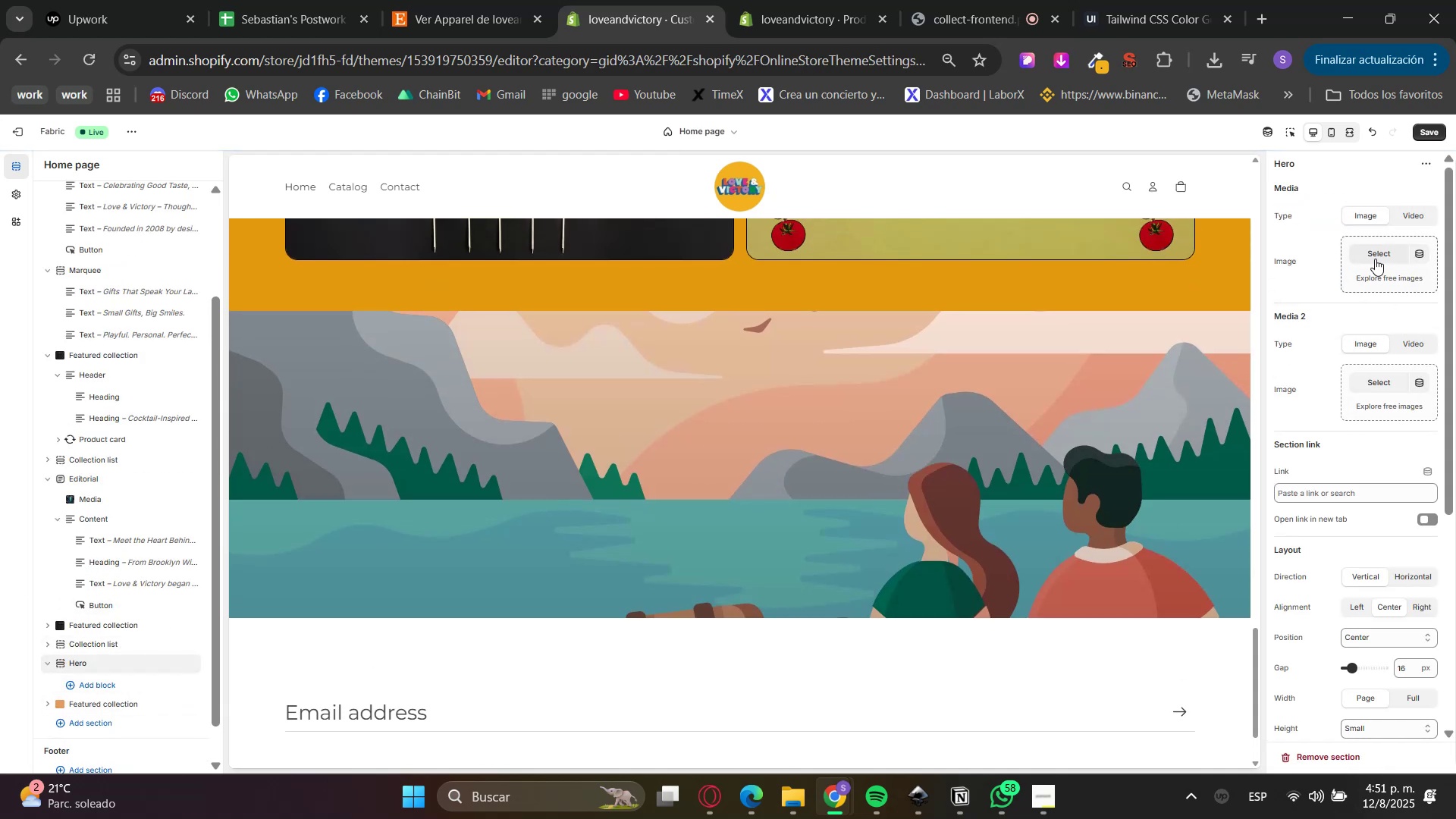 
left_click([1372, 243])
 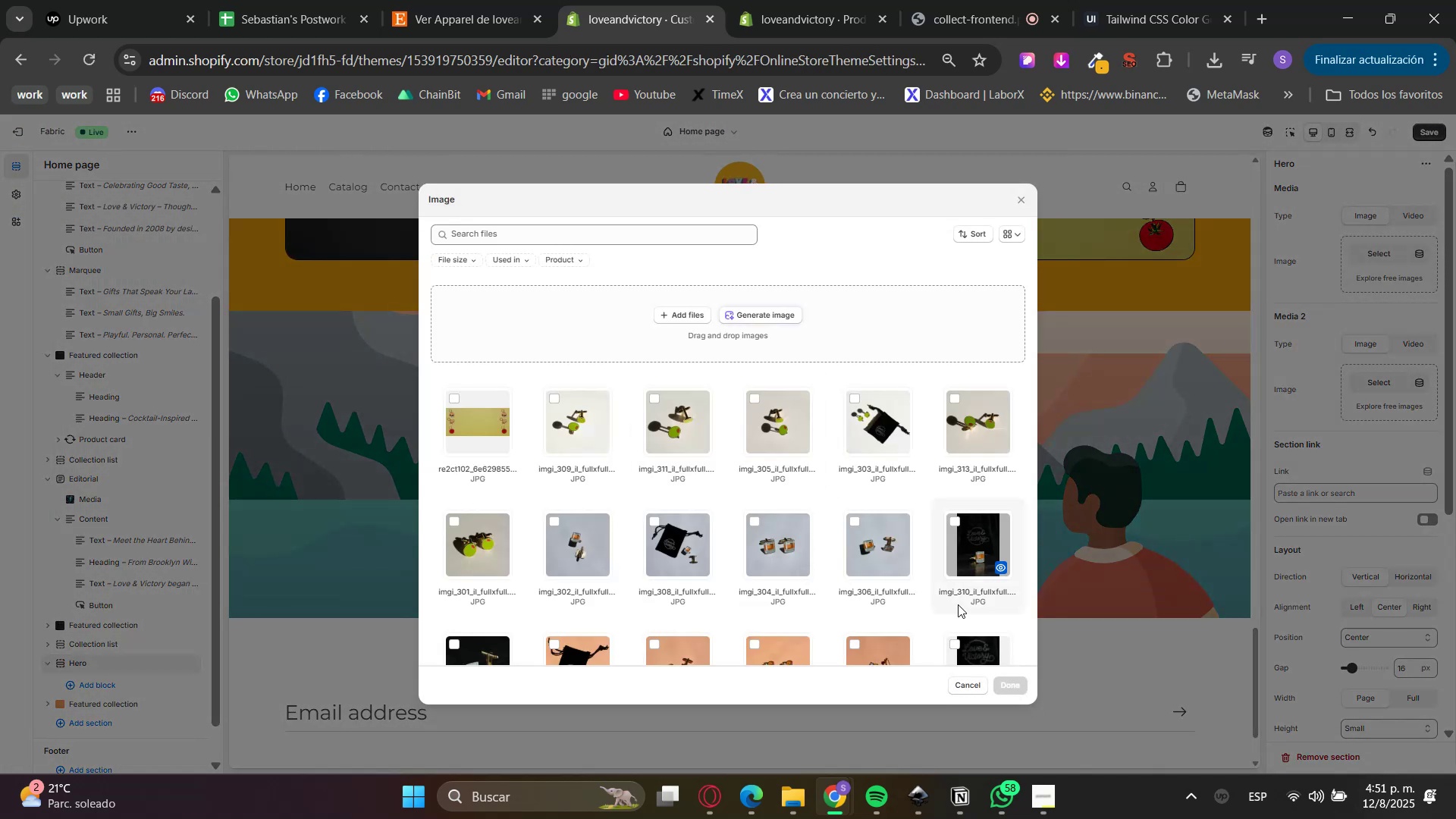 
scroll: coordinate [751, 522], scroll_direction: down, amount: 21.0
 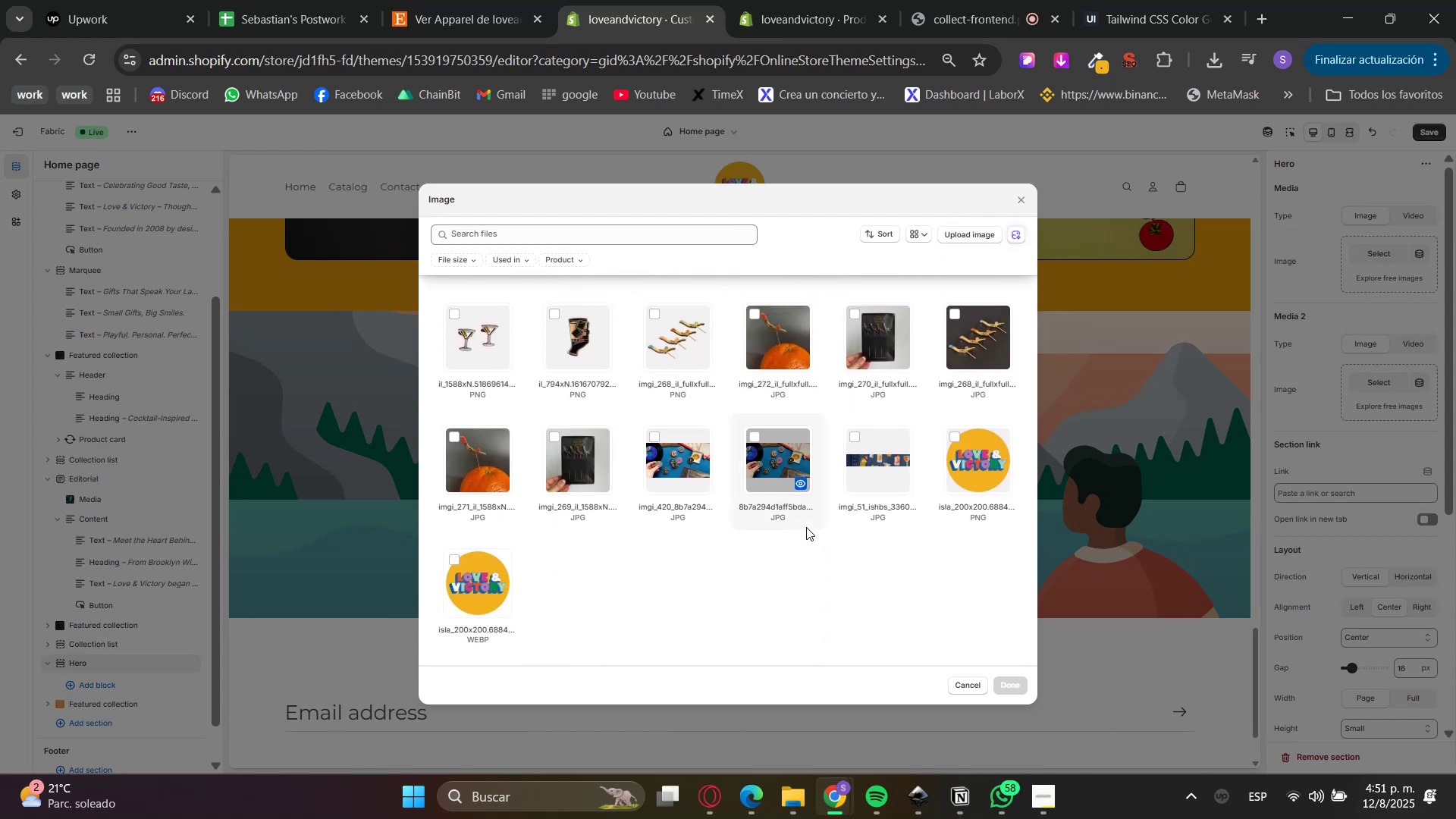 
left_click([913, 444])
 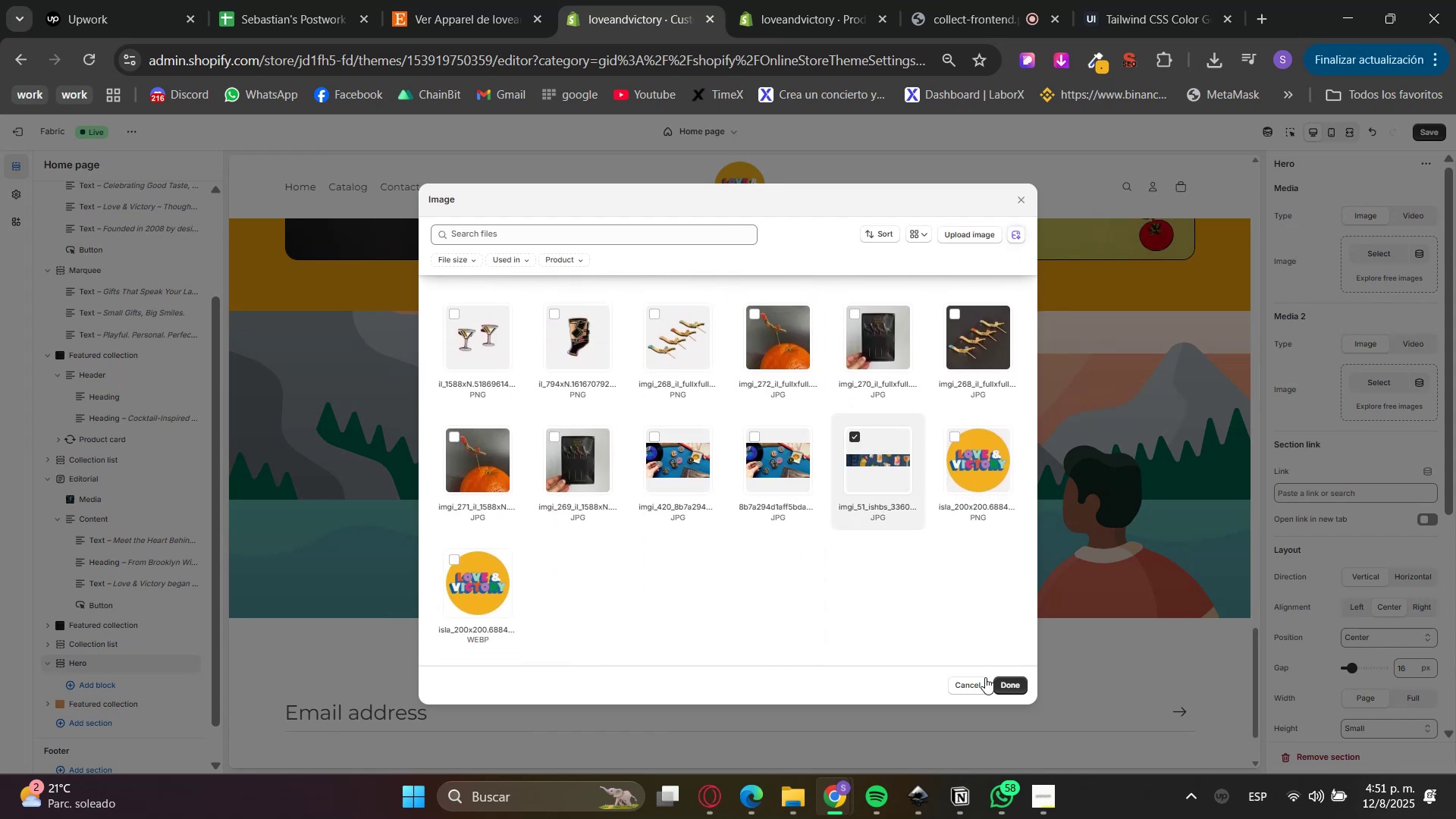 
left_click([1009, 683])
 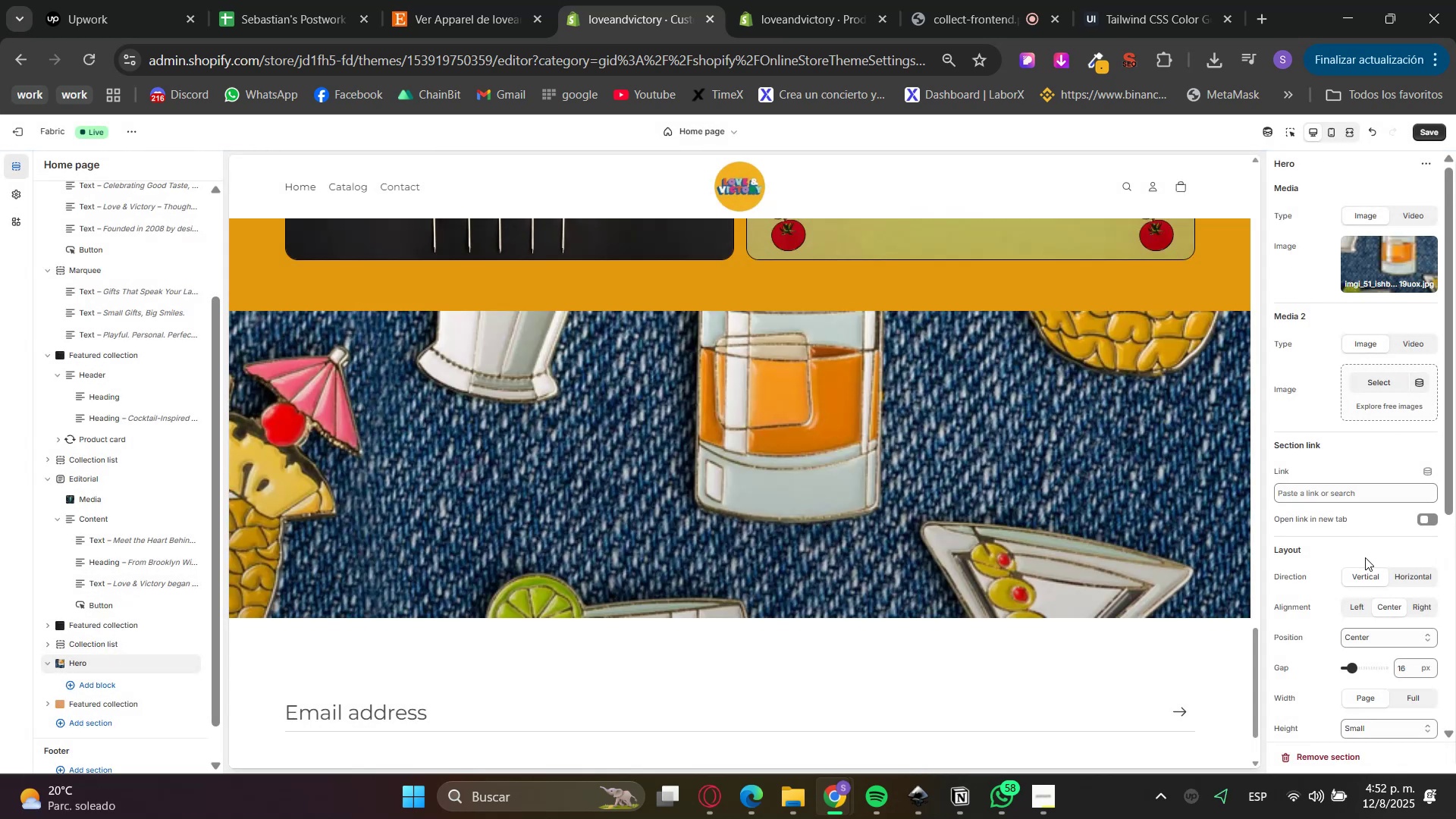 
wait(5.14)
 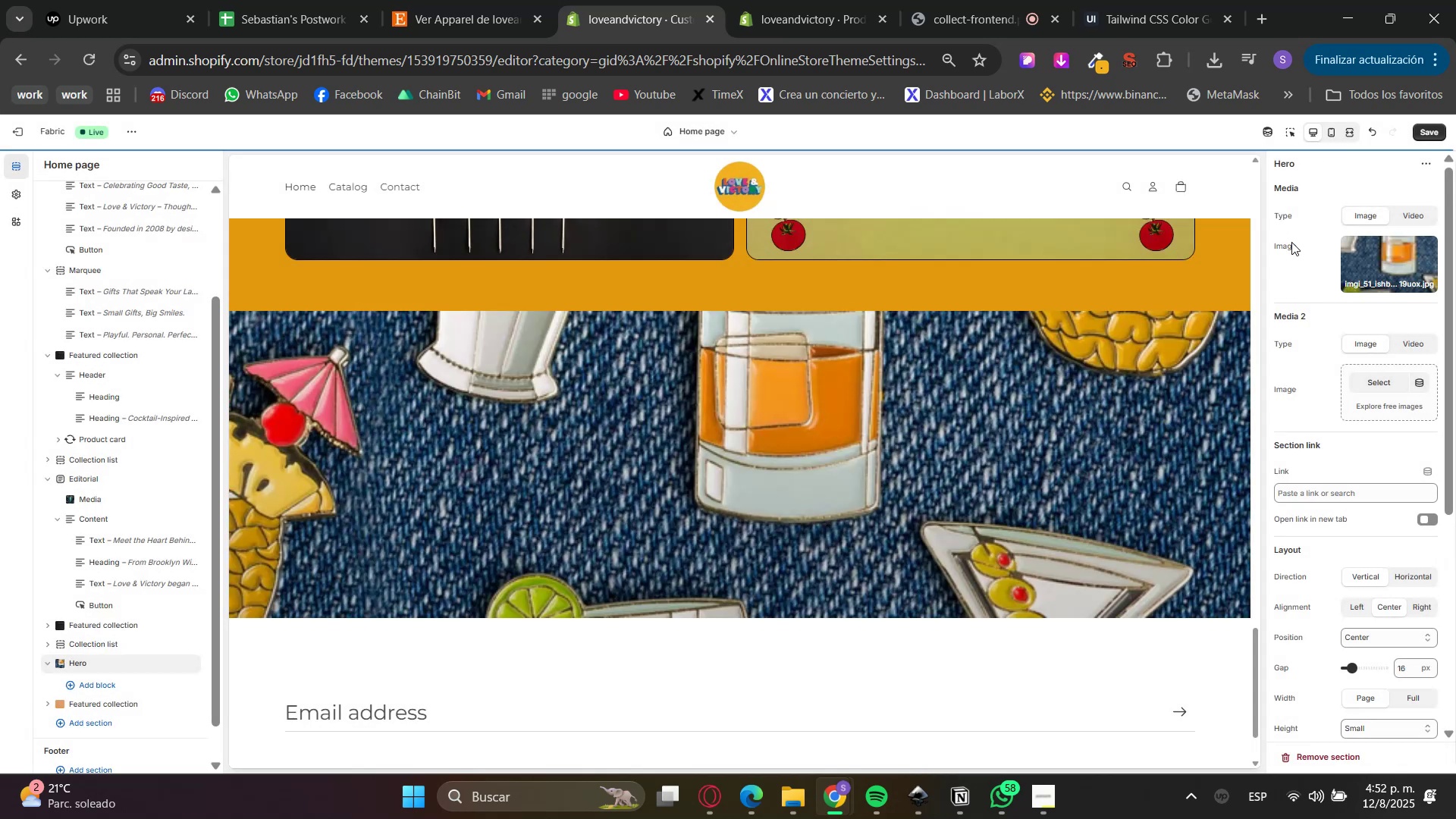 
scroll: coordinate [1362, 673], scroll_direction: down, amount: 1.0
 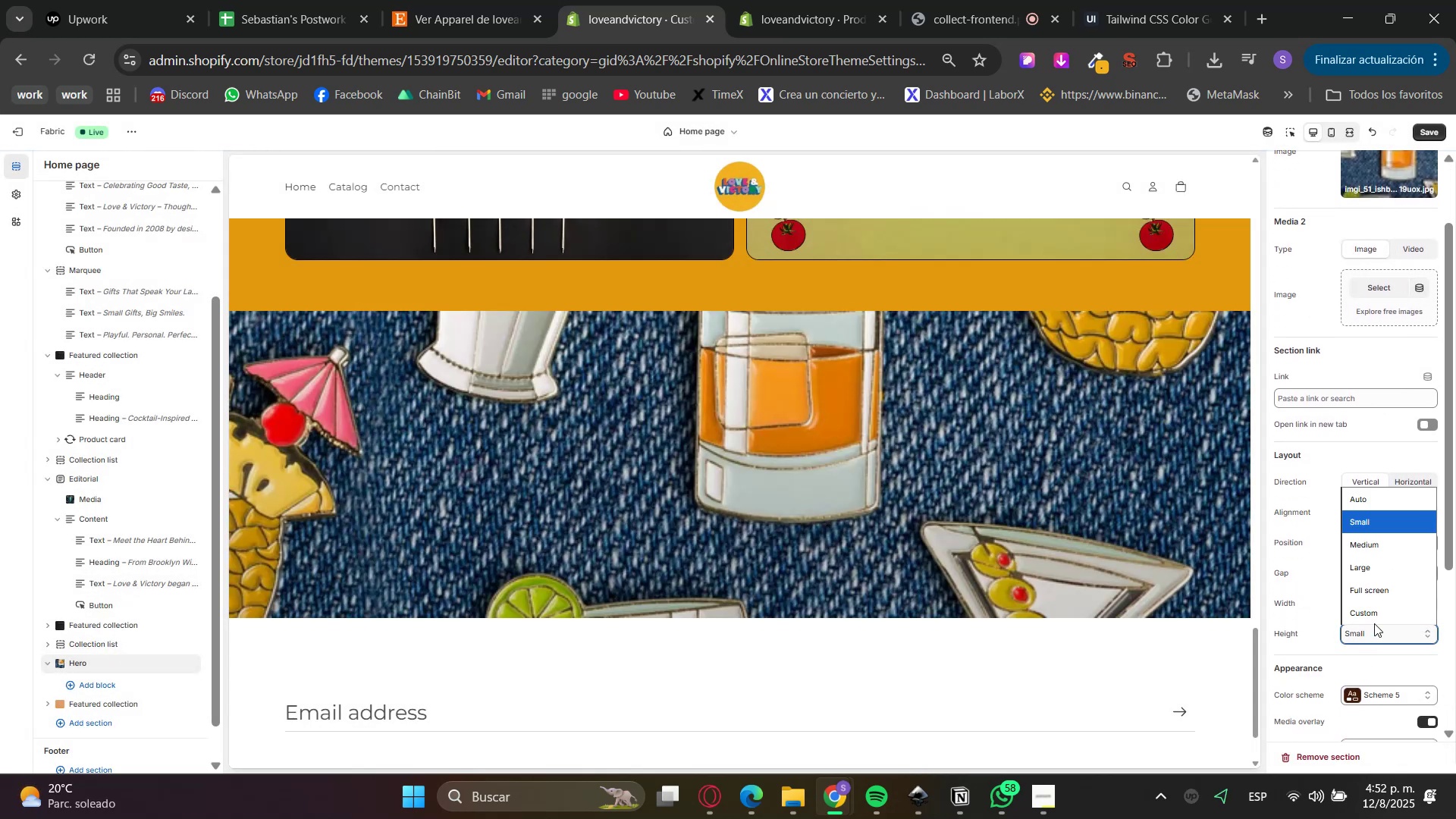 
double_click([1389, 500])
 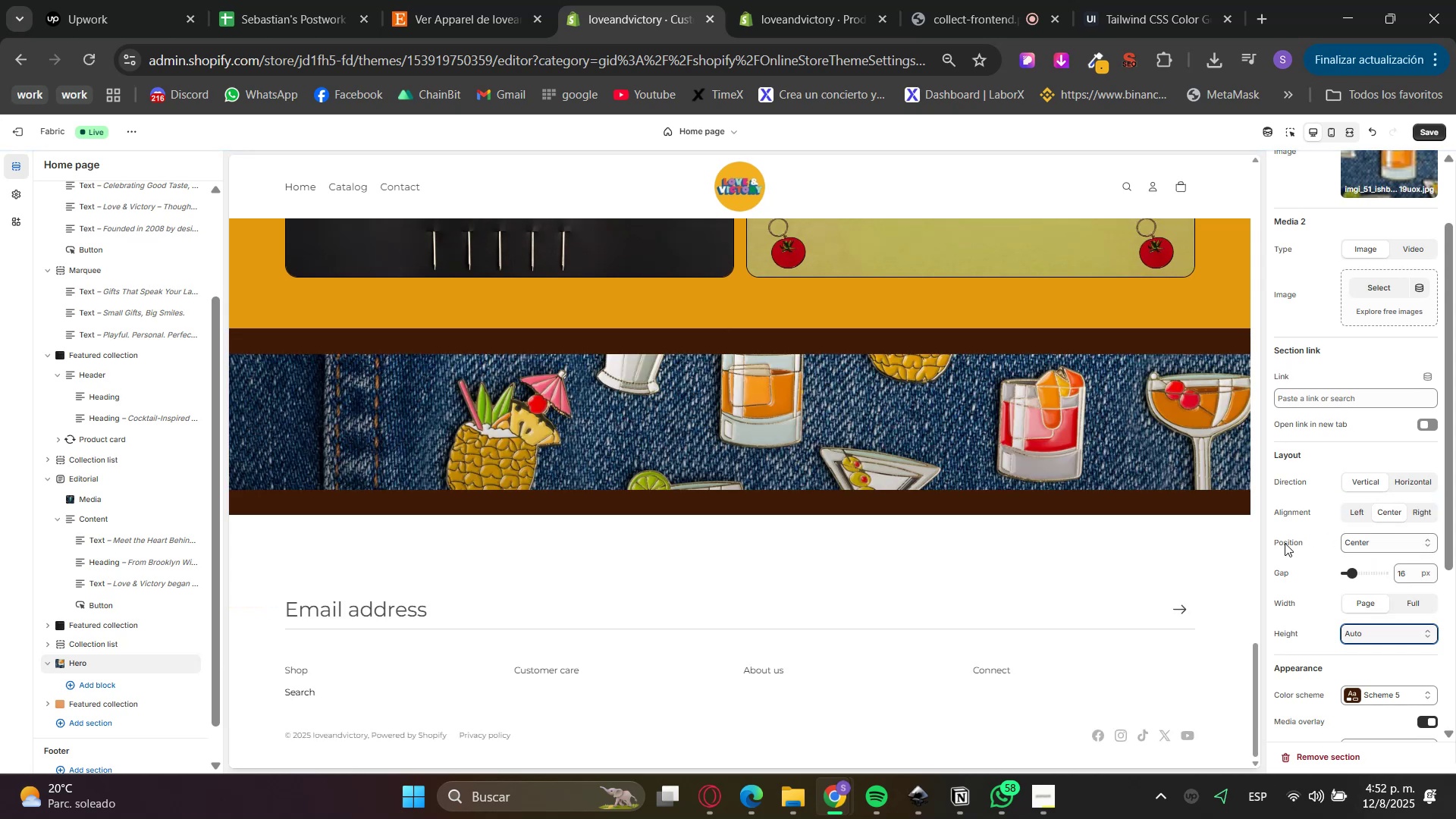 
scroll: coordinate [1365, 385], scroll_direction: up, amount: 3.0
 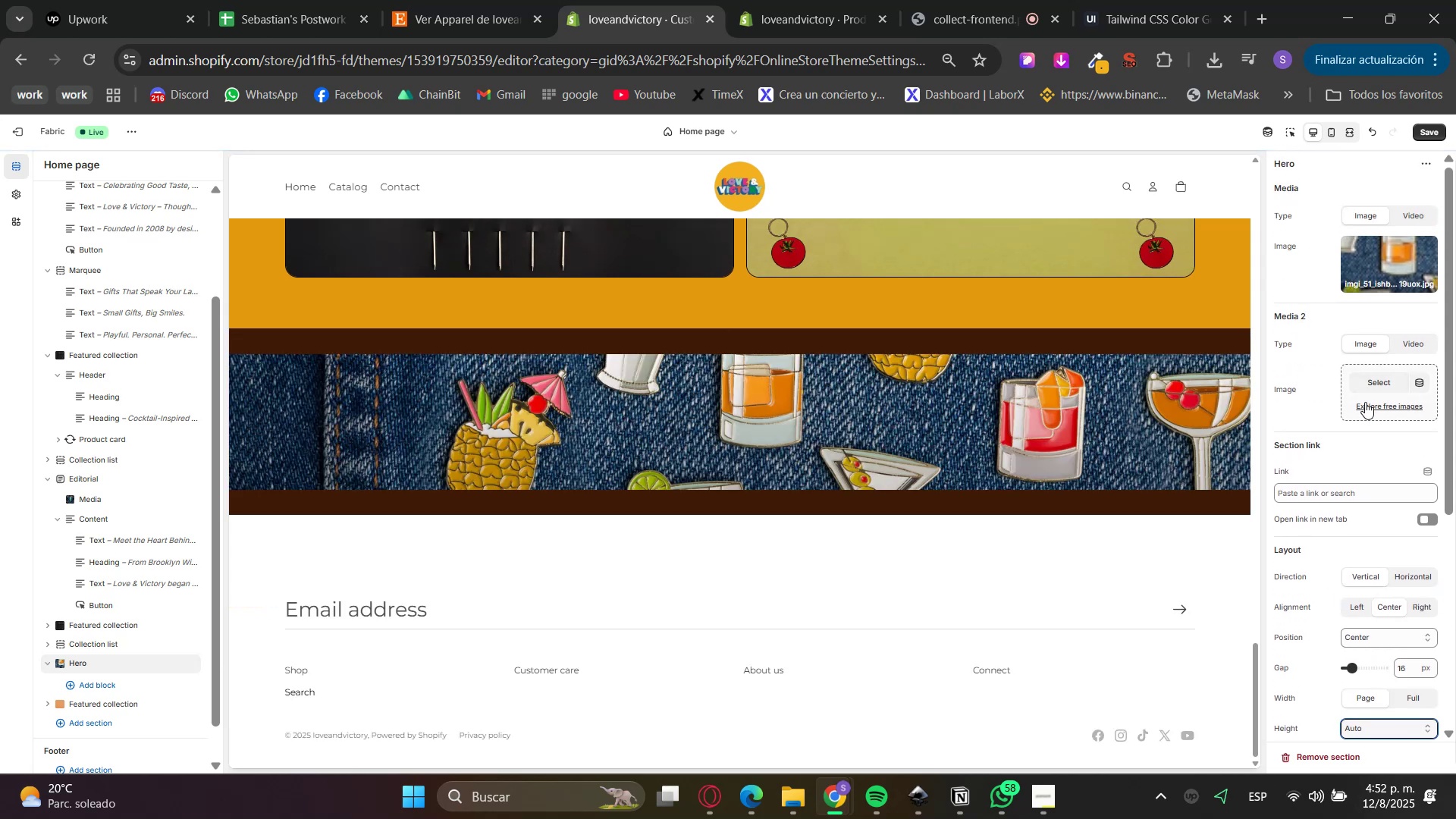 
scroll: coordinate [1376, 616], scroll_direction: down, amount: 3.0
 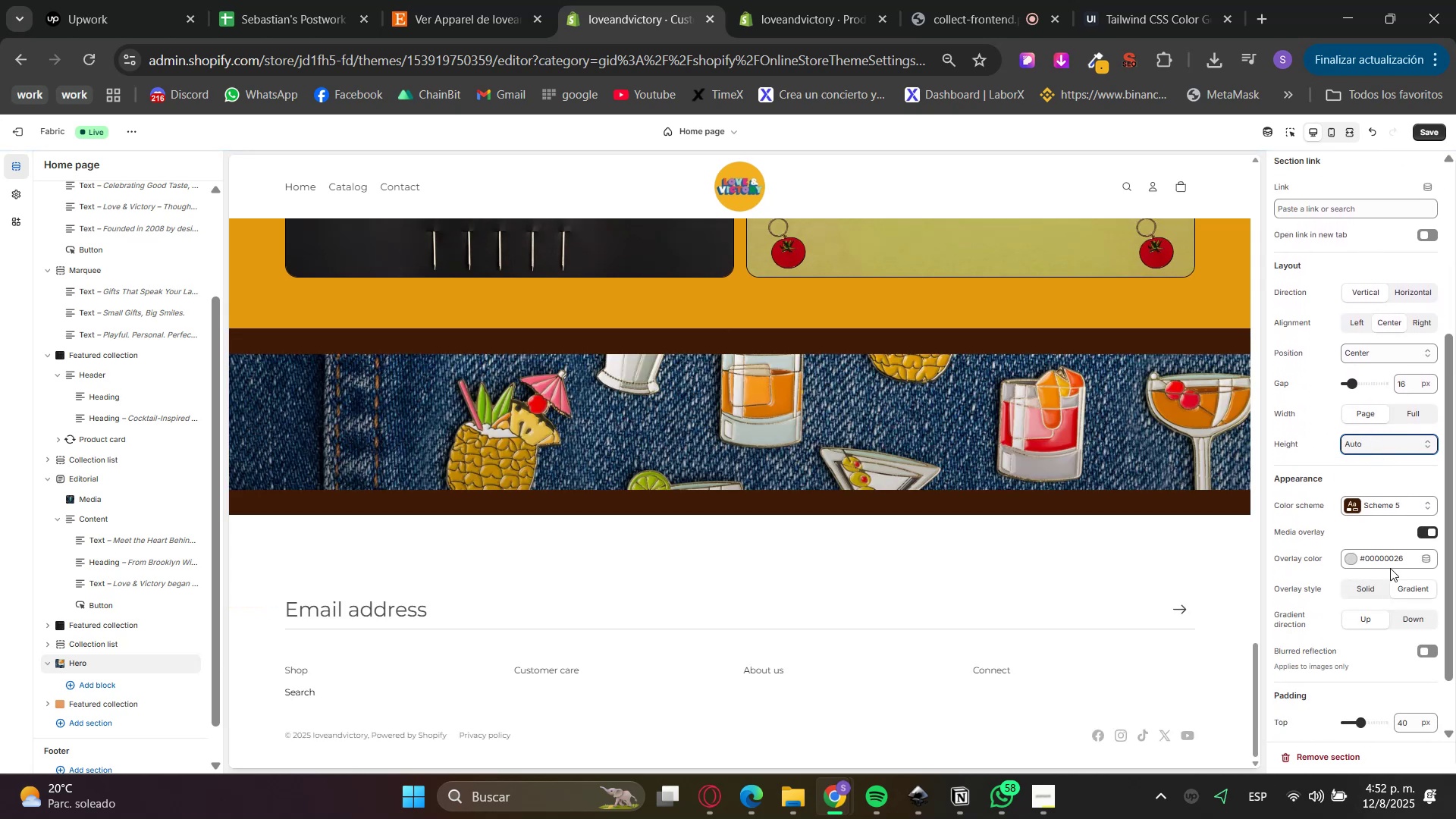 
left_click([1392, 495])
 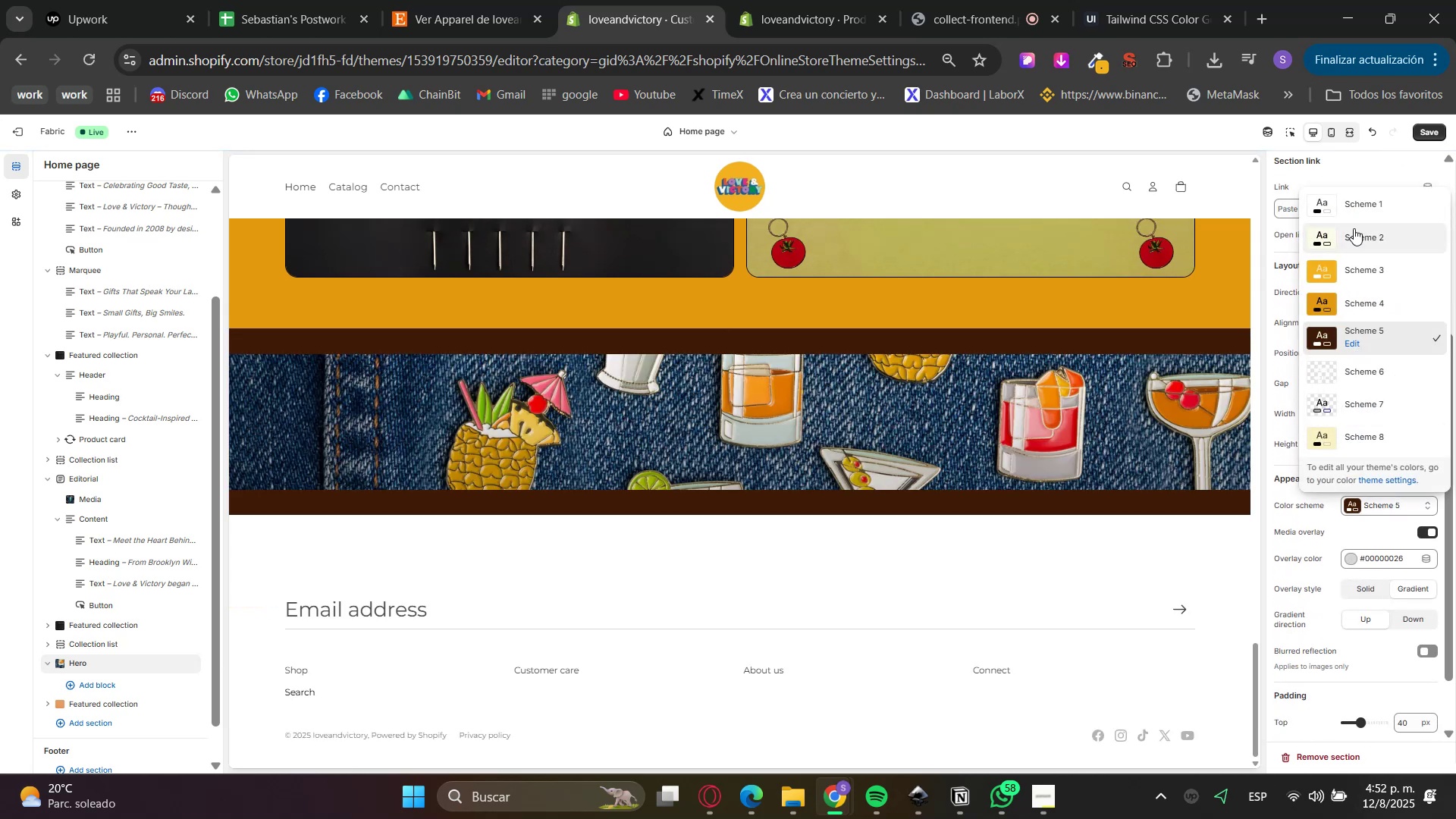 
left_click([1349, 207])
 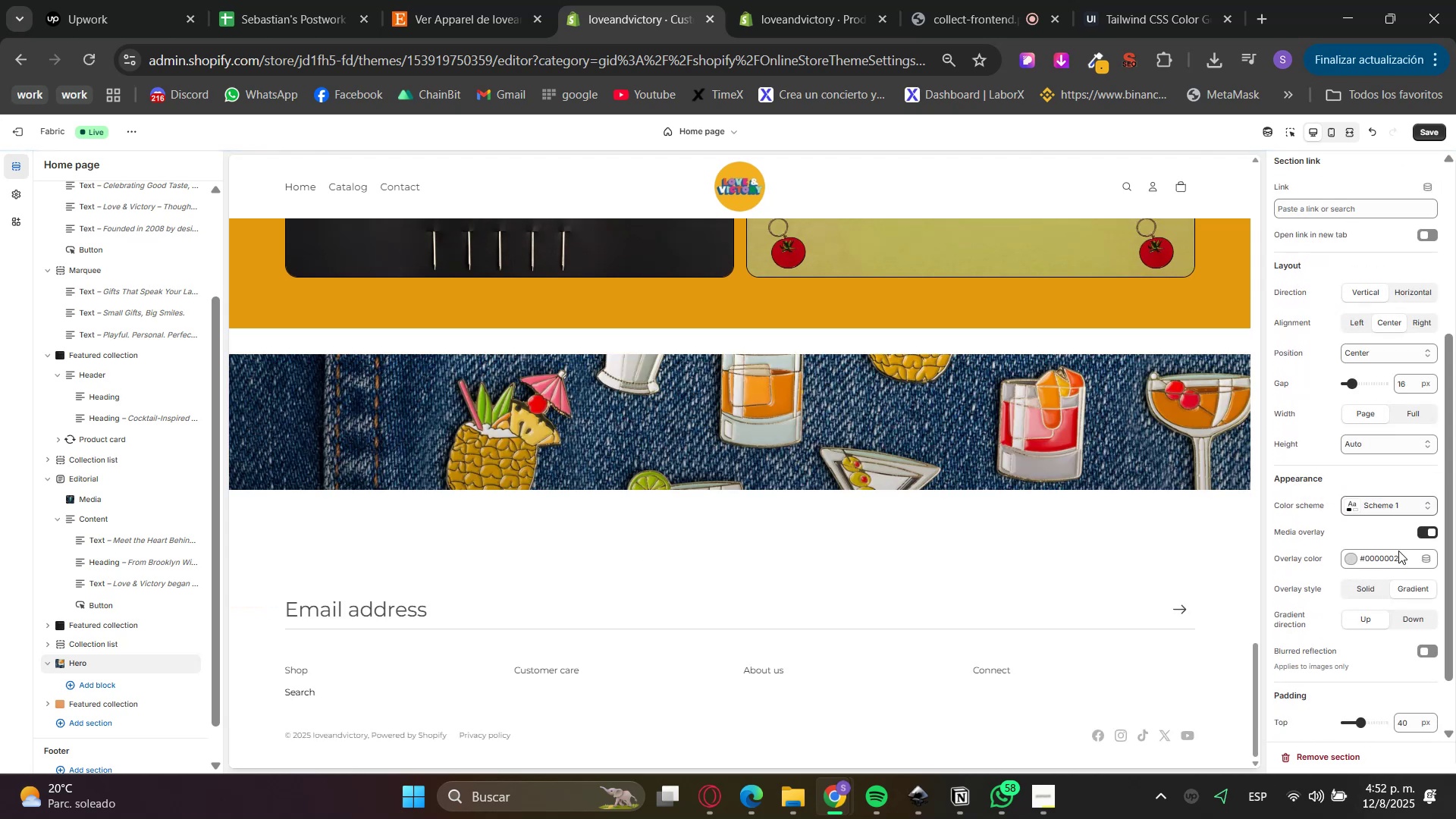 
double_click([1408, 733])
 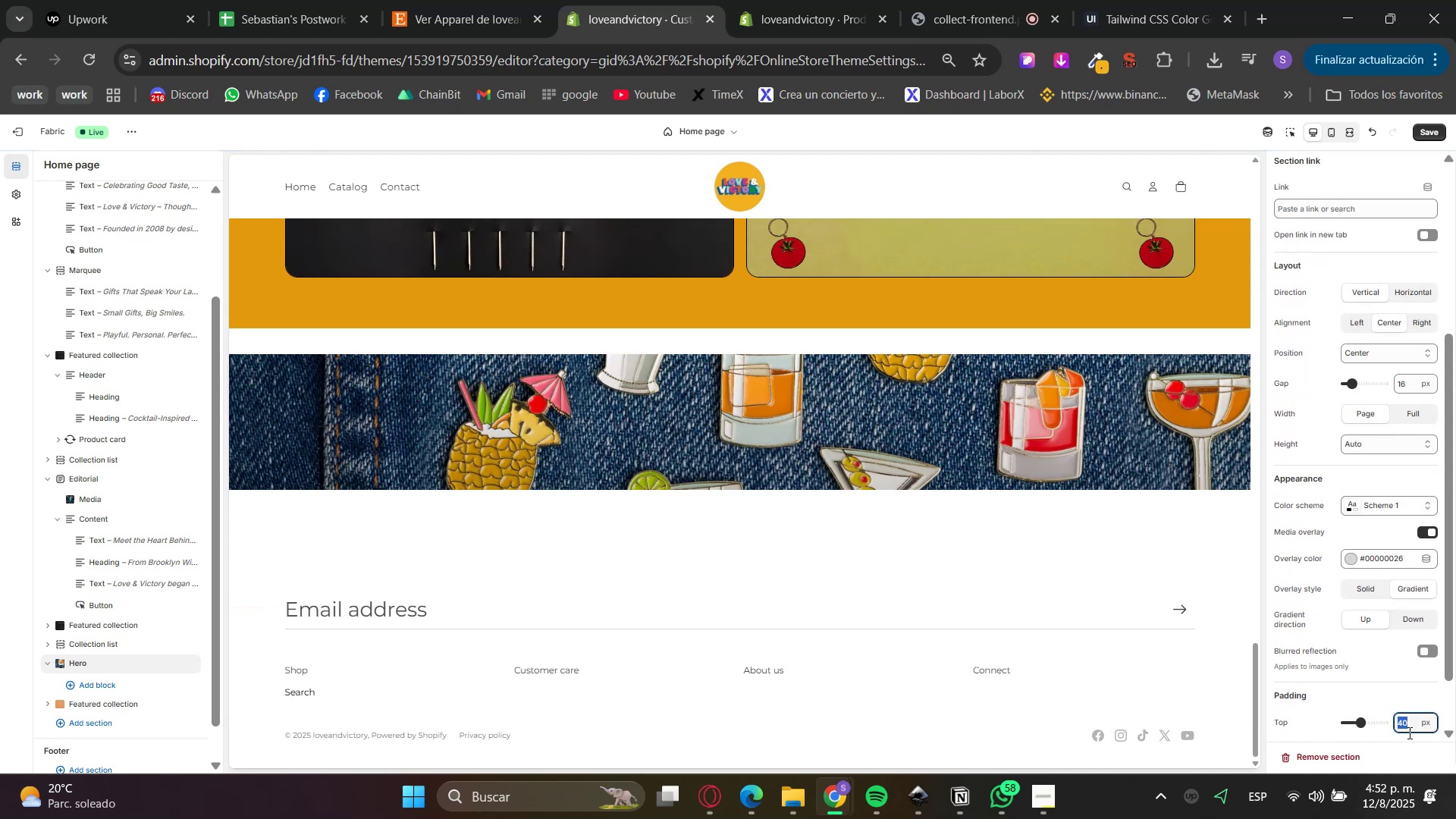 
triple_click([1408, 733])
 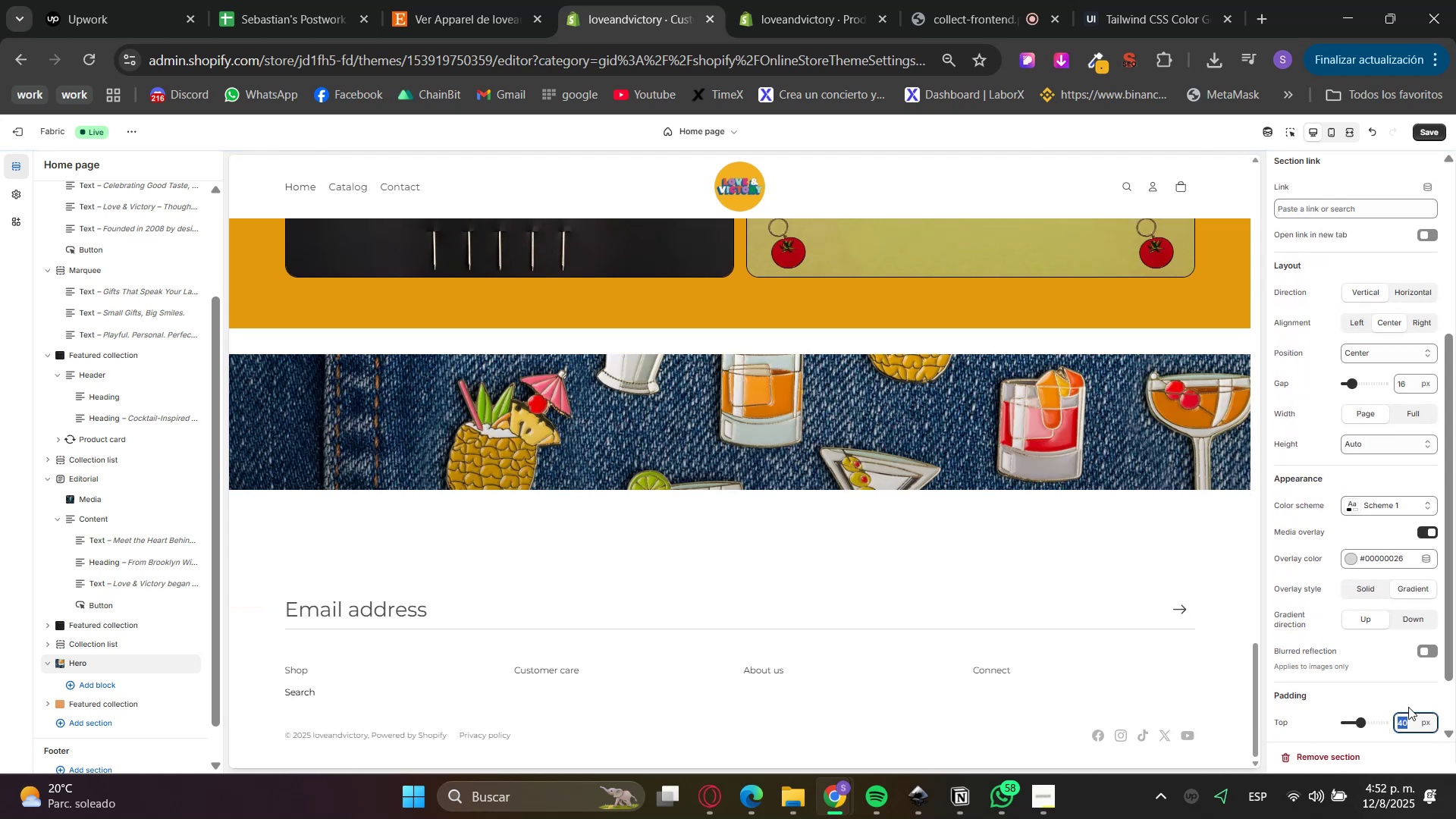 
key(Numpad0)
 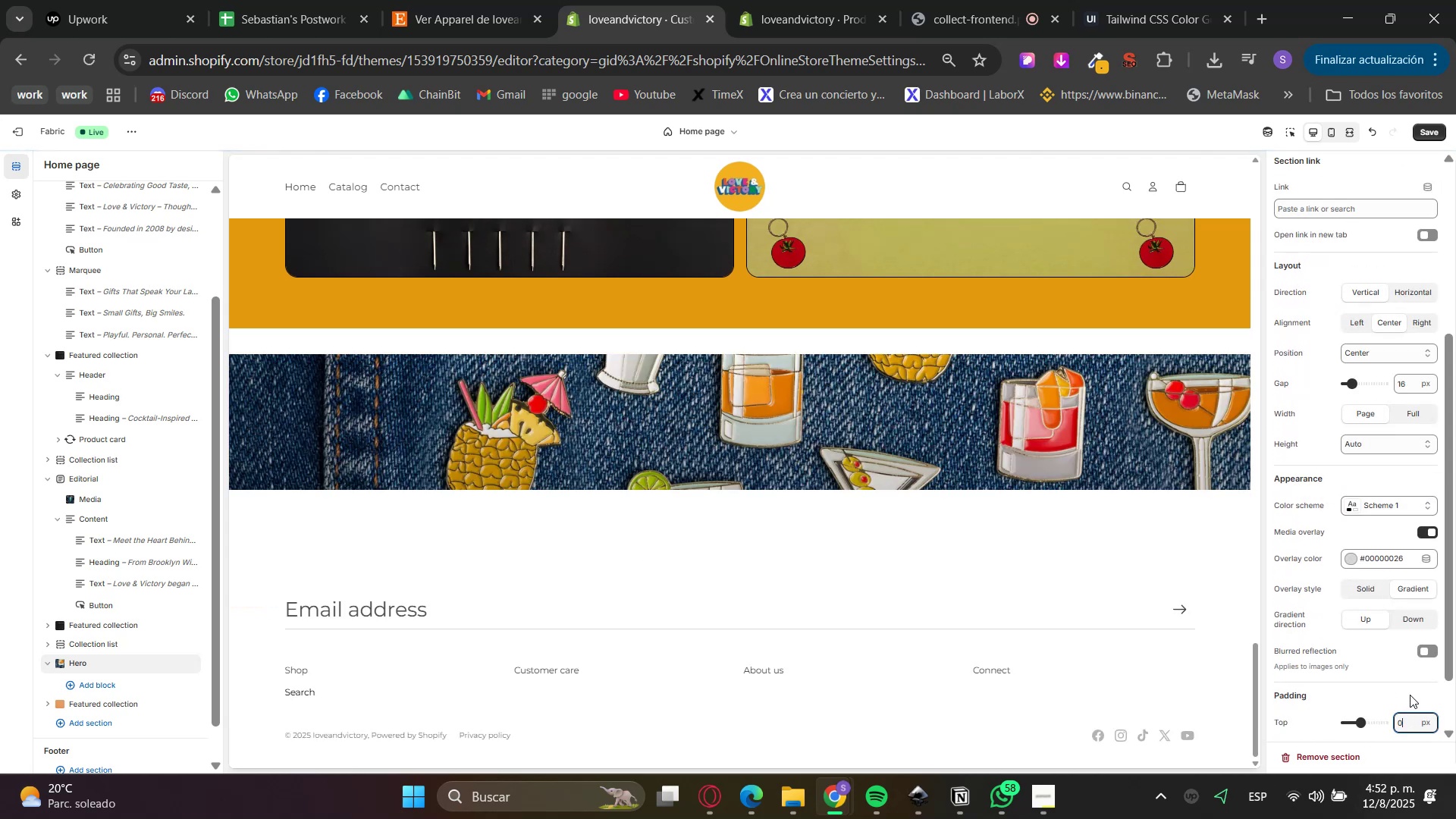 
left_click([1410, 693])
 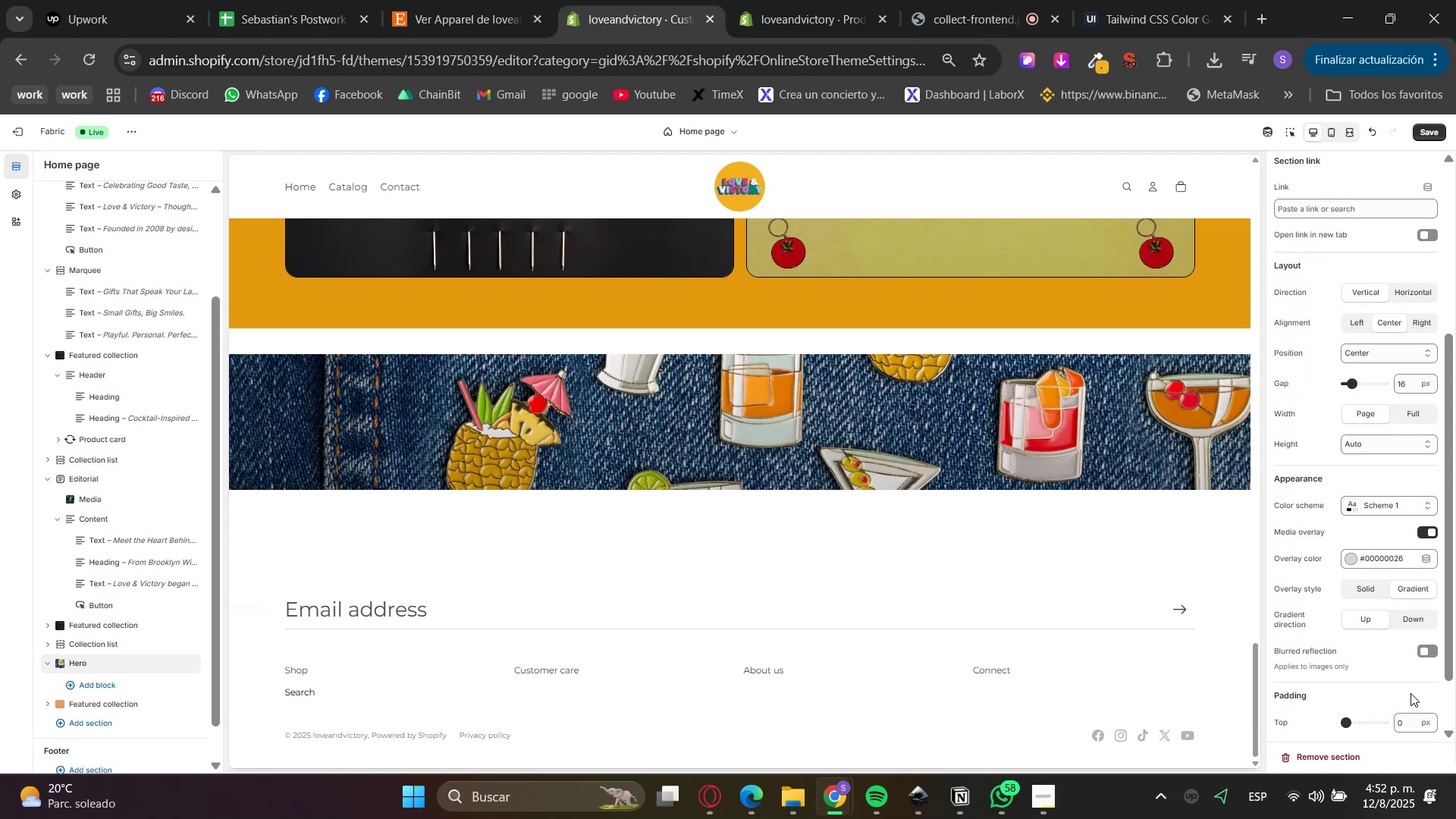 
scroll: coordinate [1410, 693], scroll_direction: down, amount: 2.0
 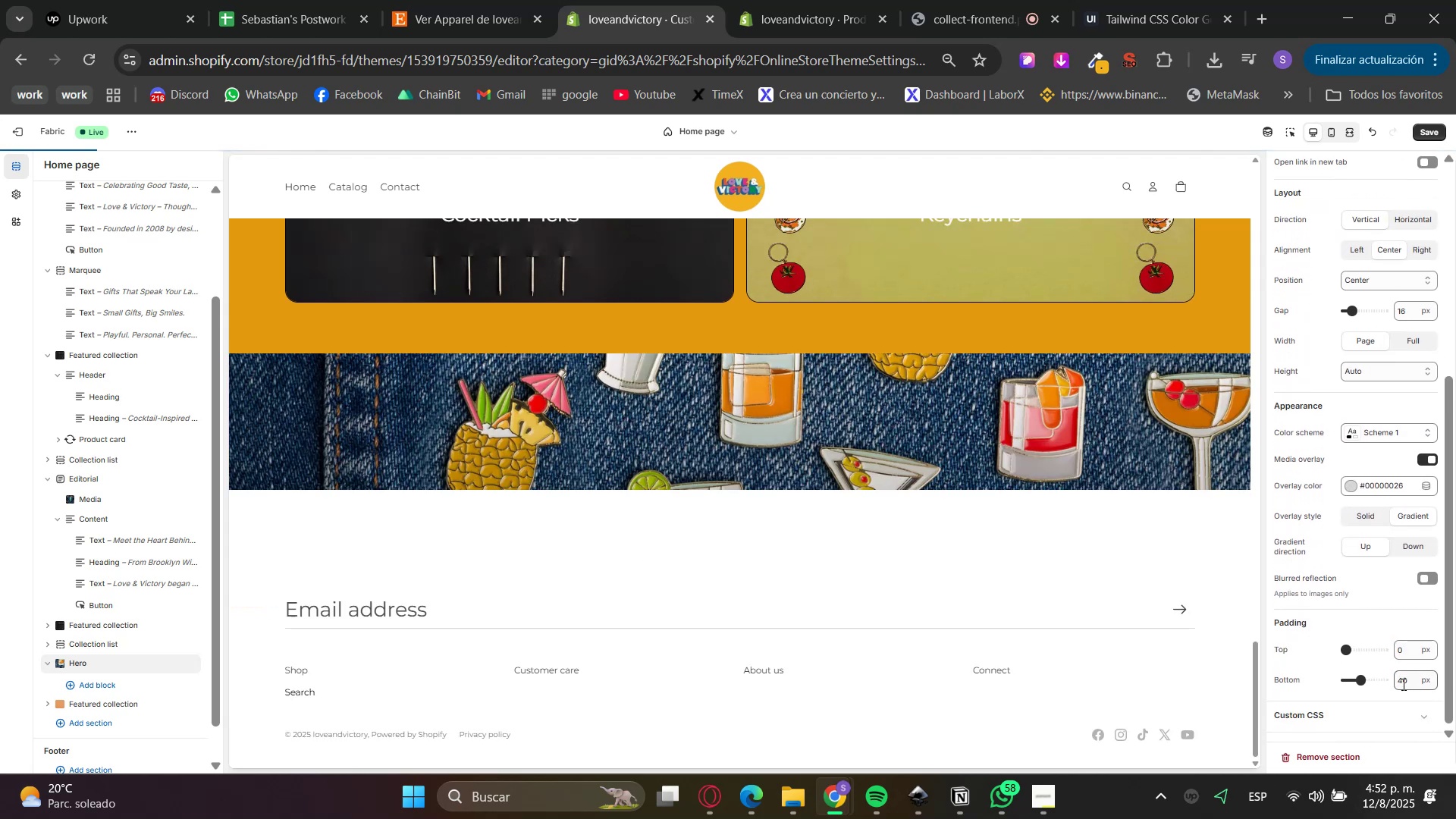 
double_click([1401, 684])
 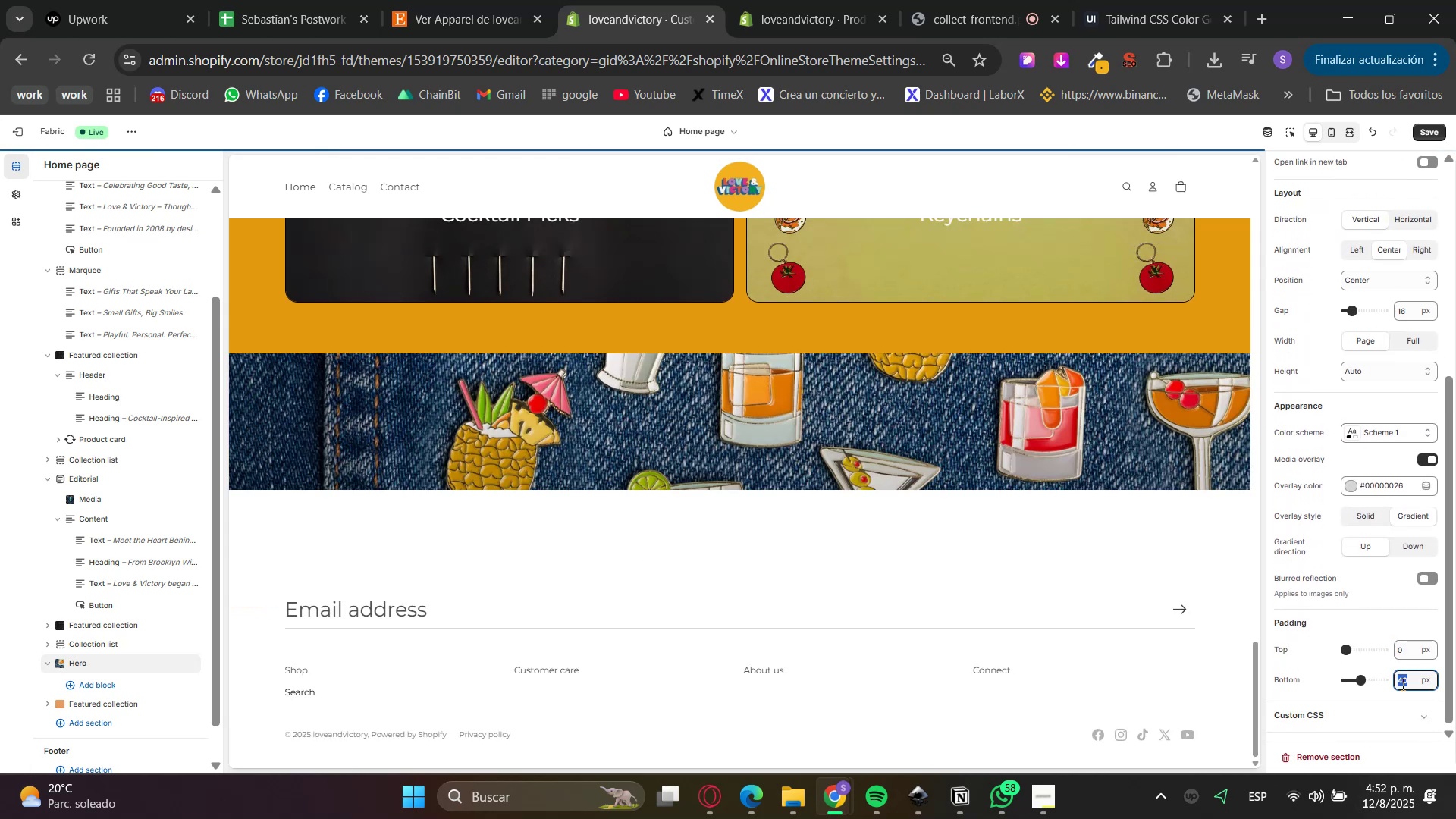 
key(Numpad0)
 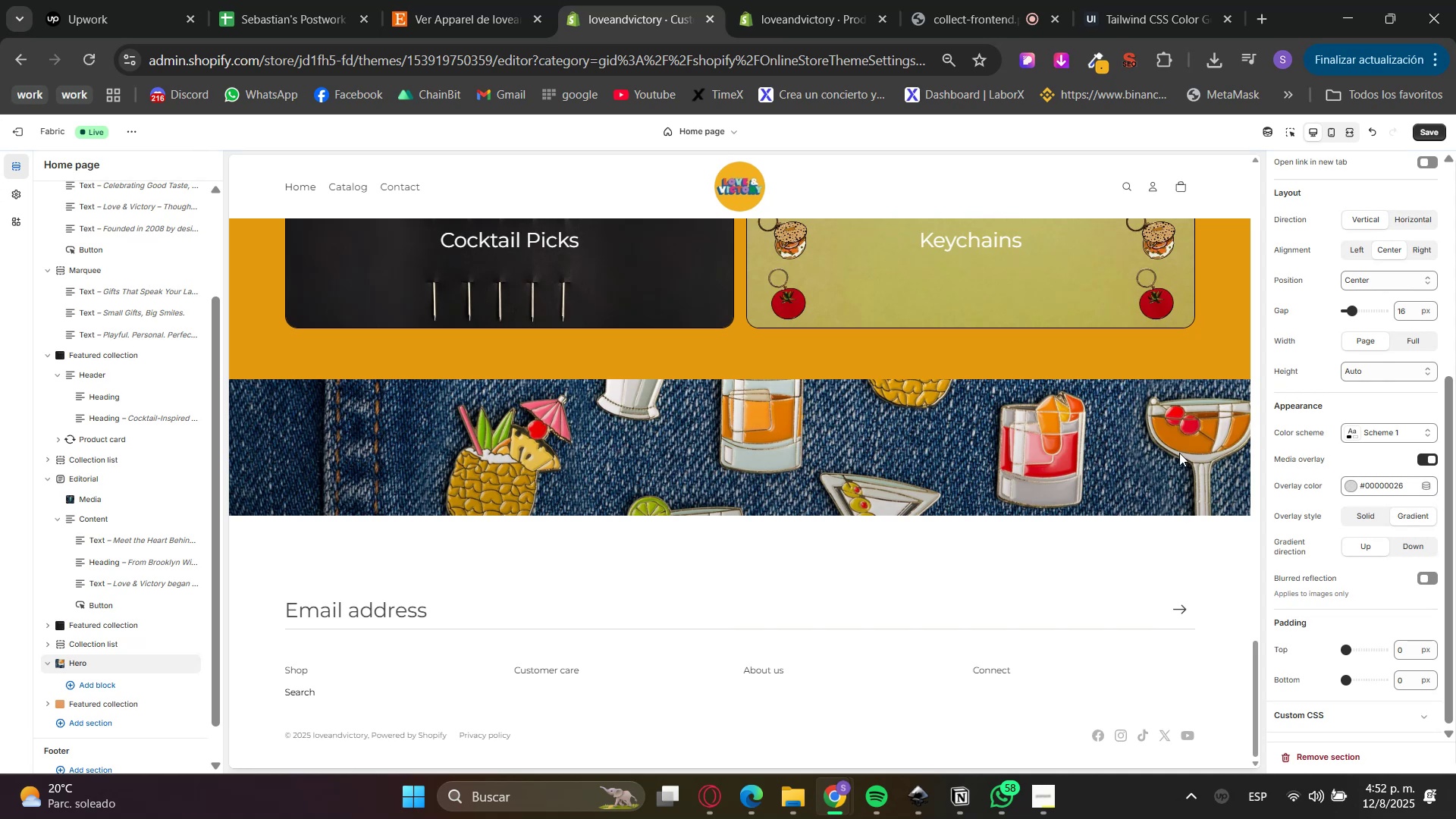 
wait(5.36)
 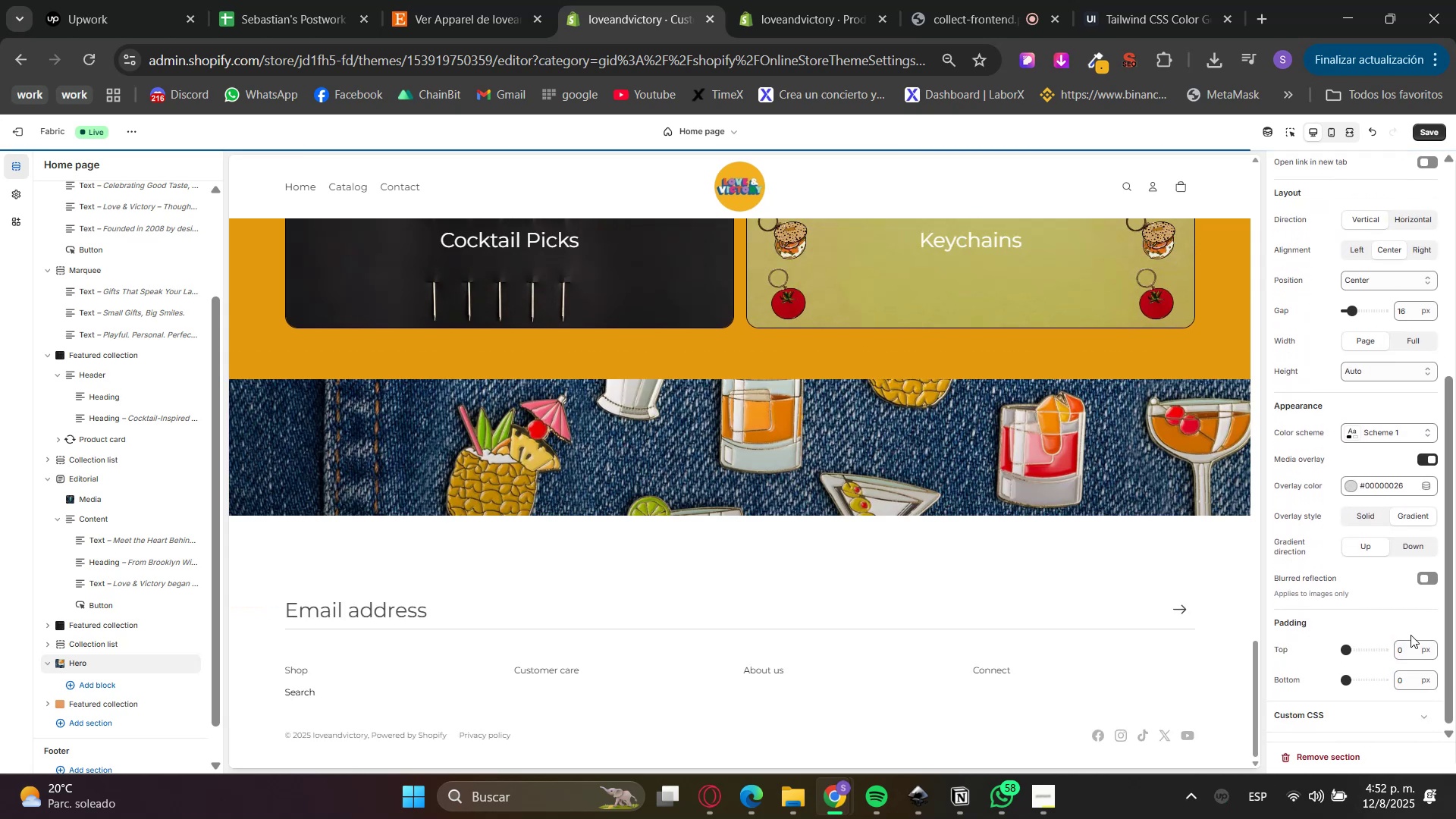 
scroll: coordinate [1433, 520], scroll_direction: up, amount: 5.0
 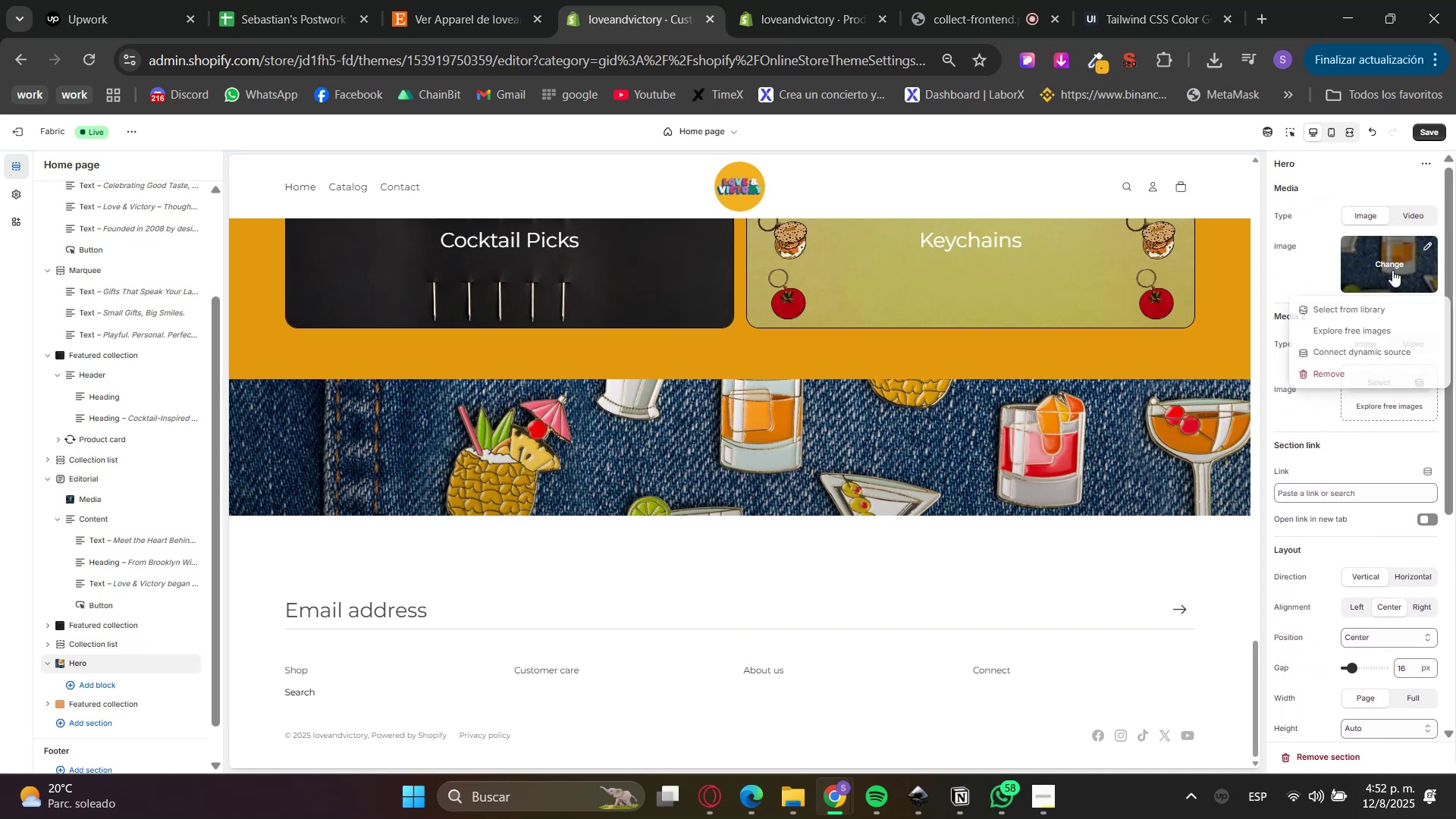 
double_click([1370, 303])
 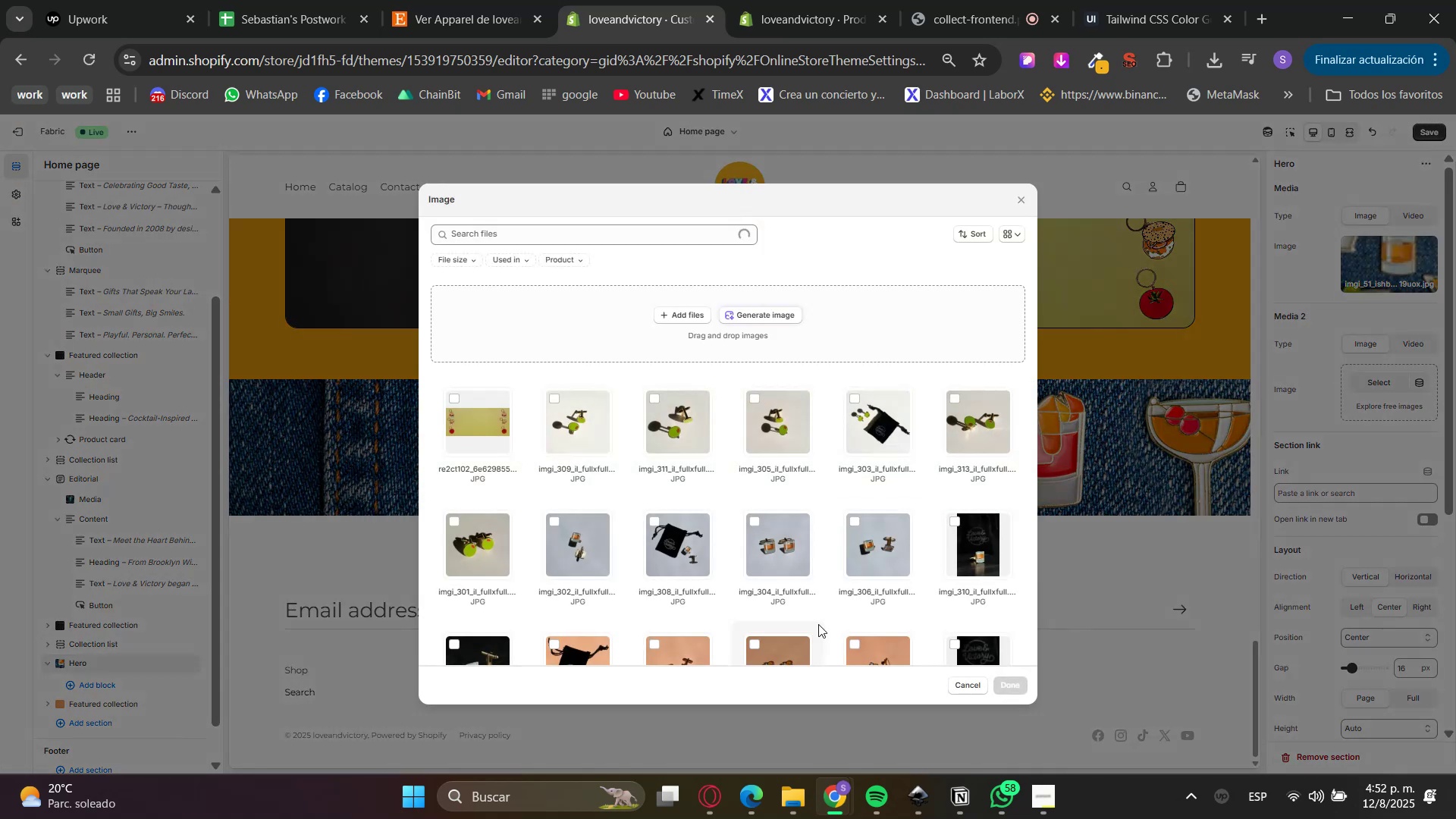 
scroll: coordinate [750, 622], scroll_direction: down, amount: 14.0
 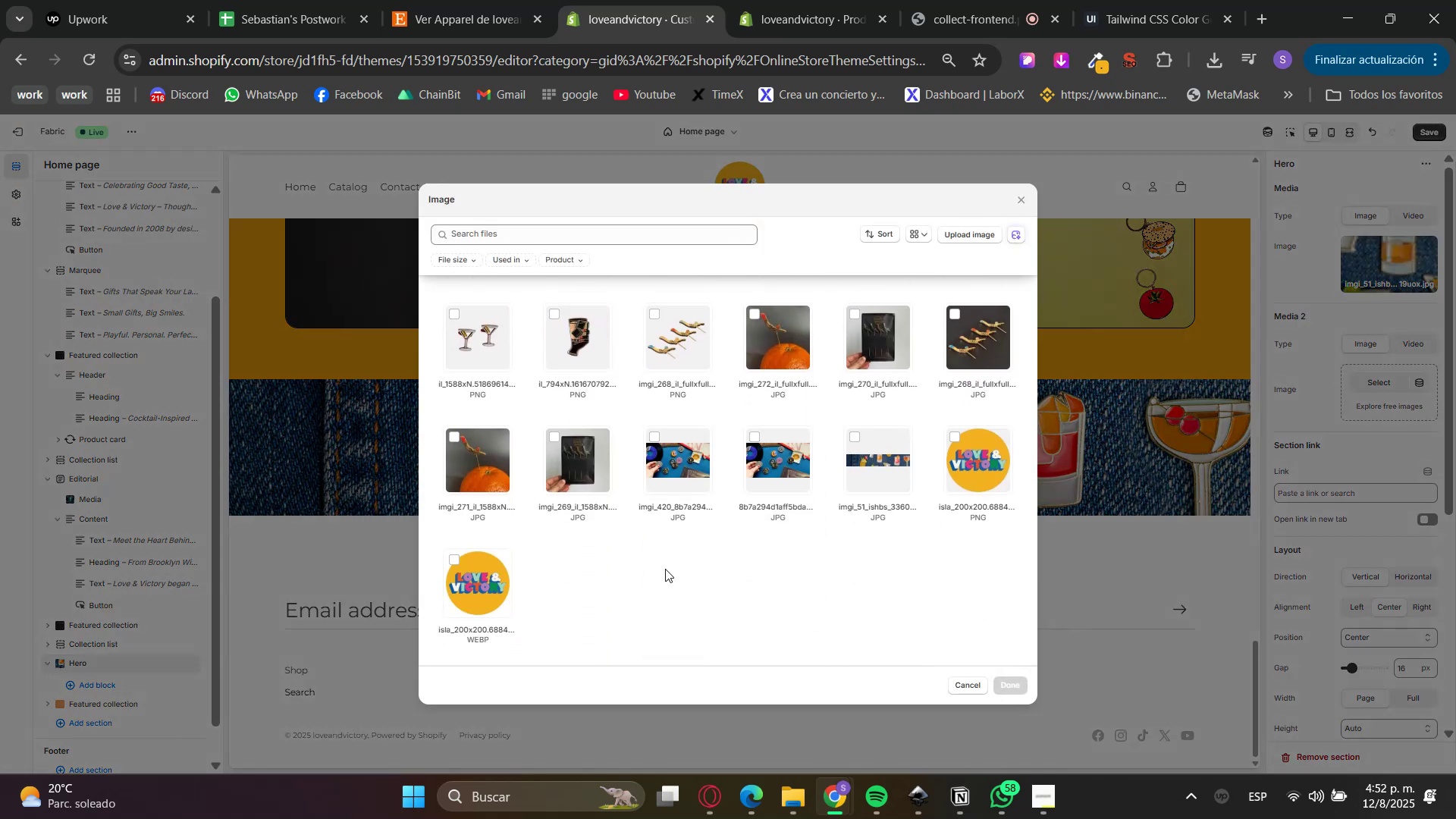 
left_click([670, 464])
 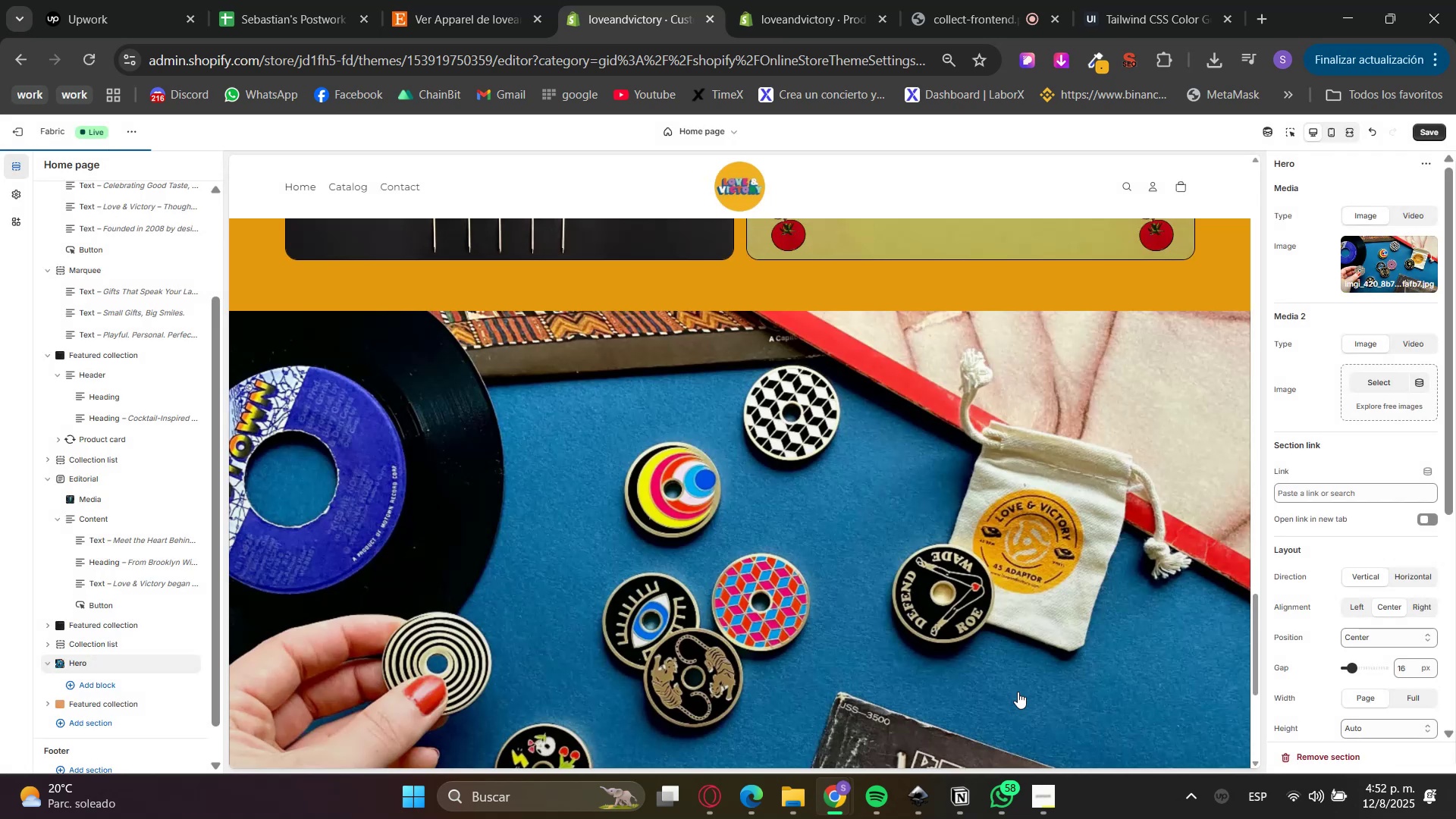 
scroll: coordinate [1092, 568], scroll_direction: up, amount: 2.0
 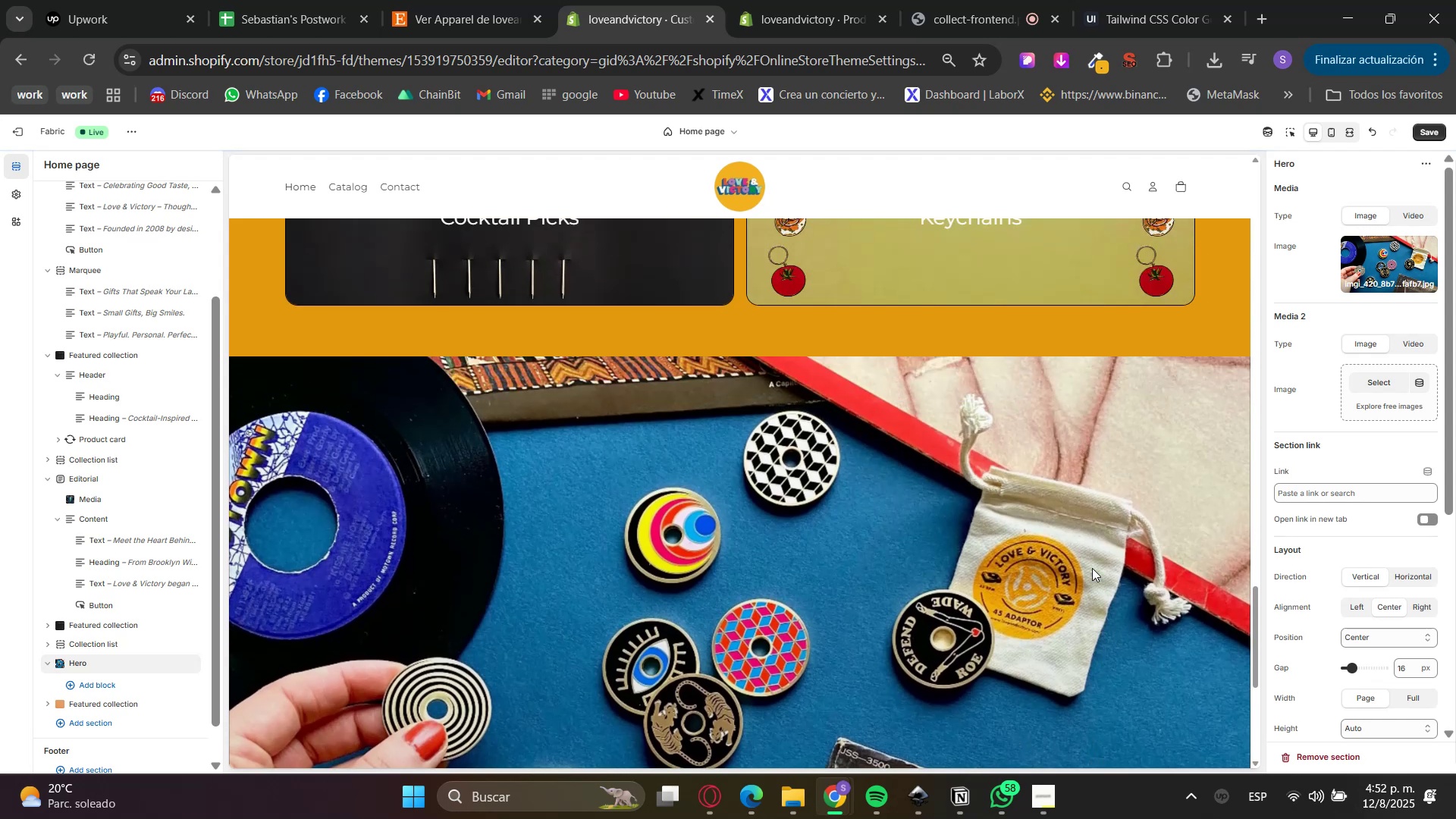 
scroll: coordinate [1407, 635], scroll_direction: down, amount: 3.0
 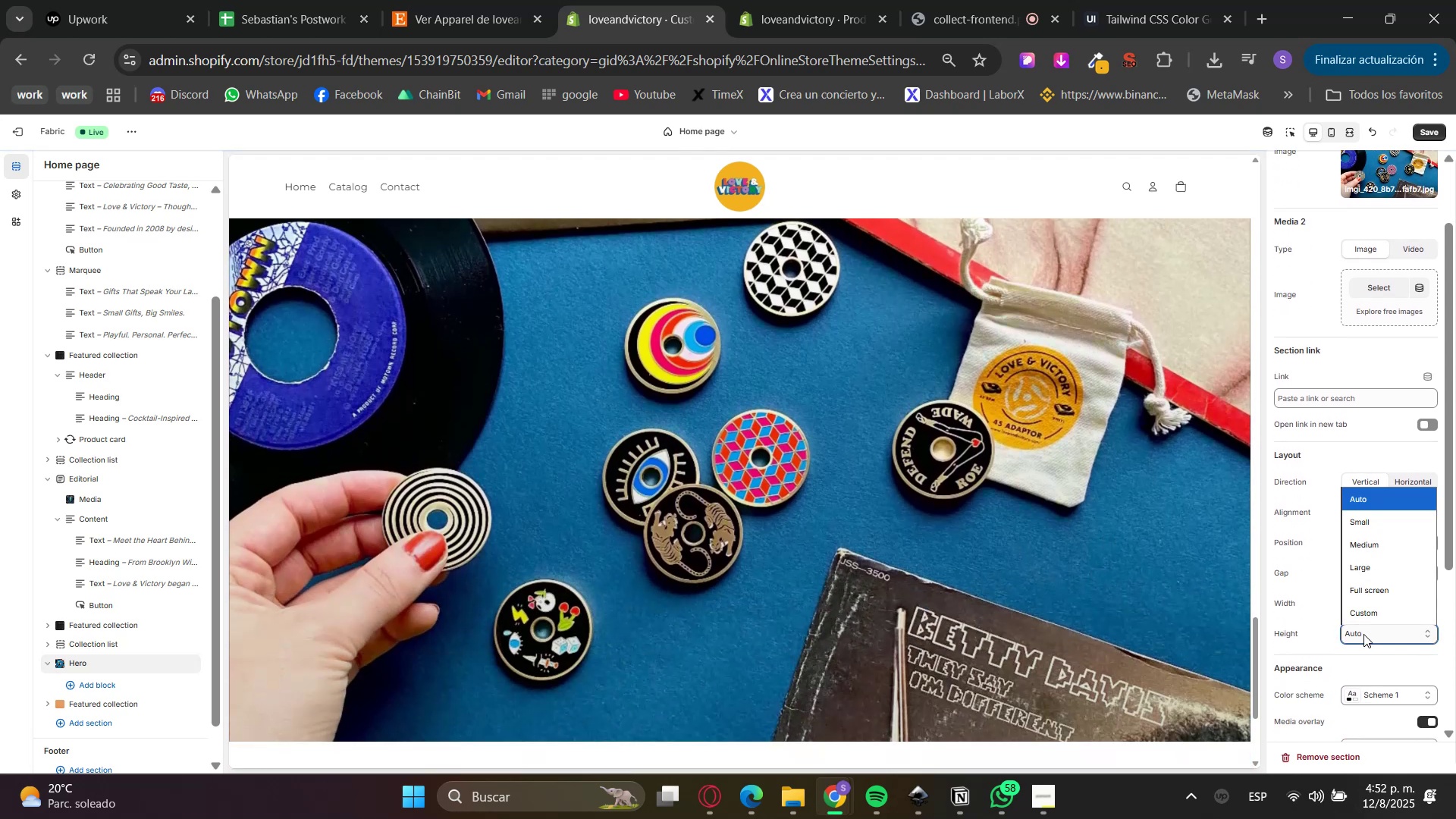 
double_click([1389, 519])
 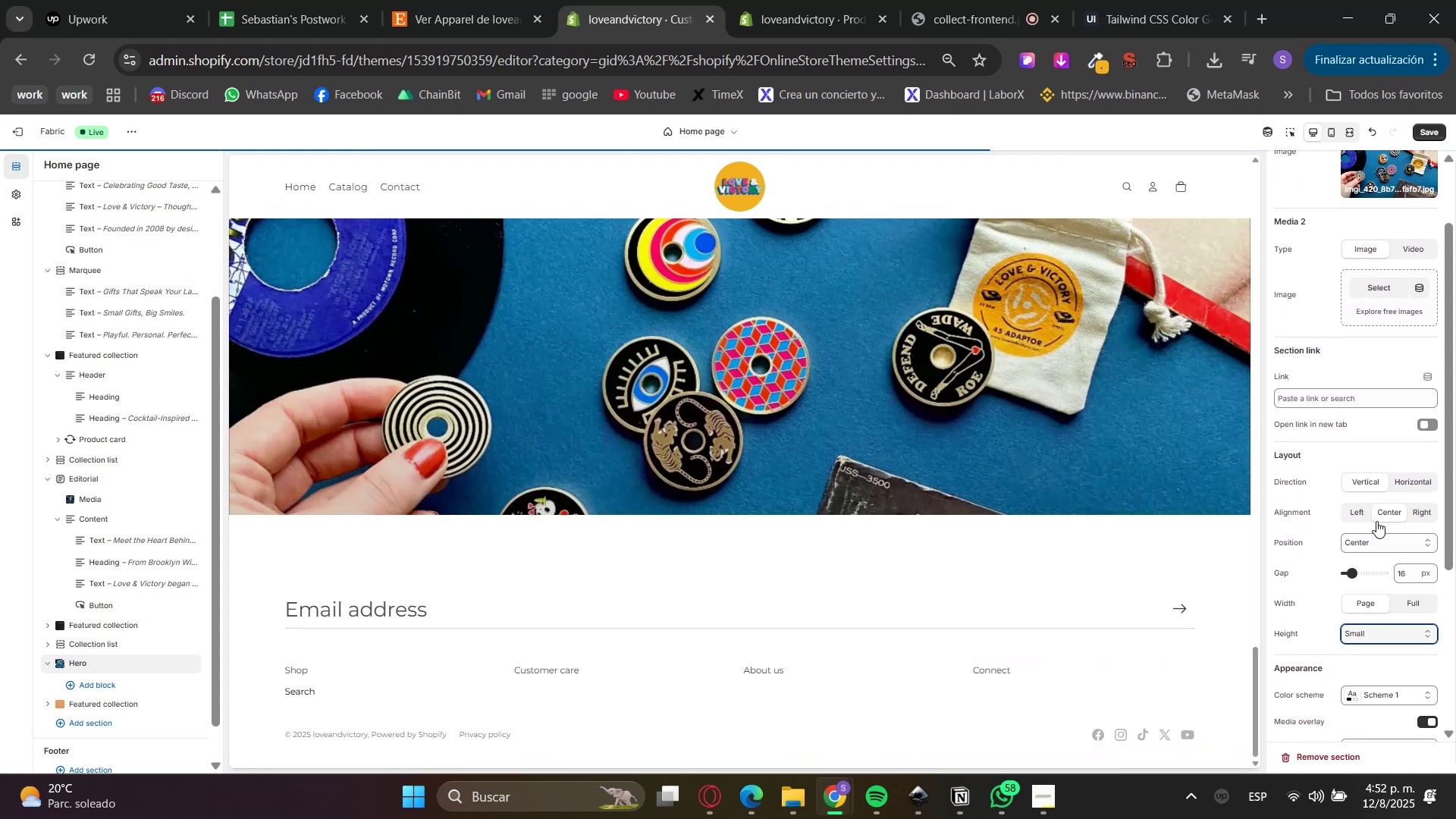 
scroll: coordinate [1077, 545], scroll_direction: up, amount: 2.0
 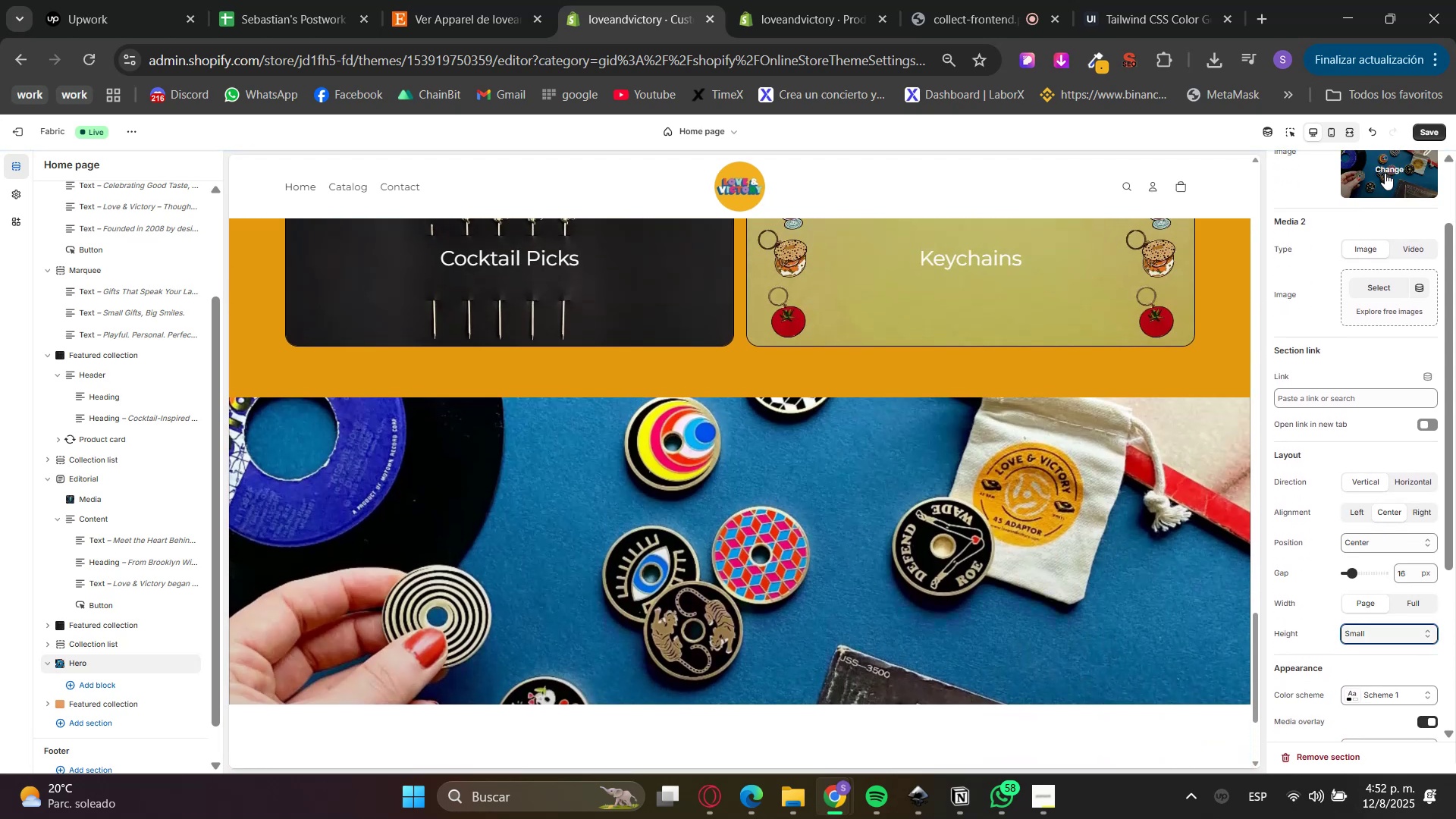 
wait(5.26)
 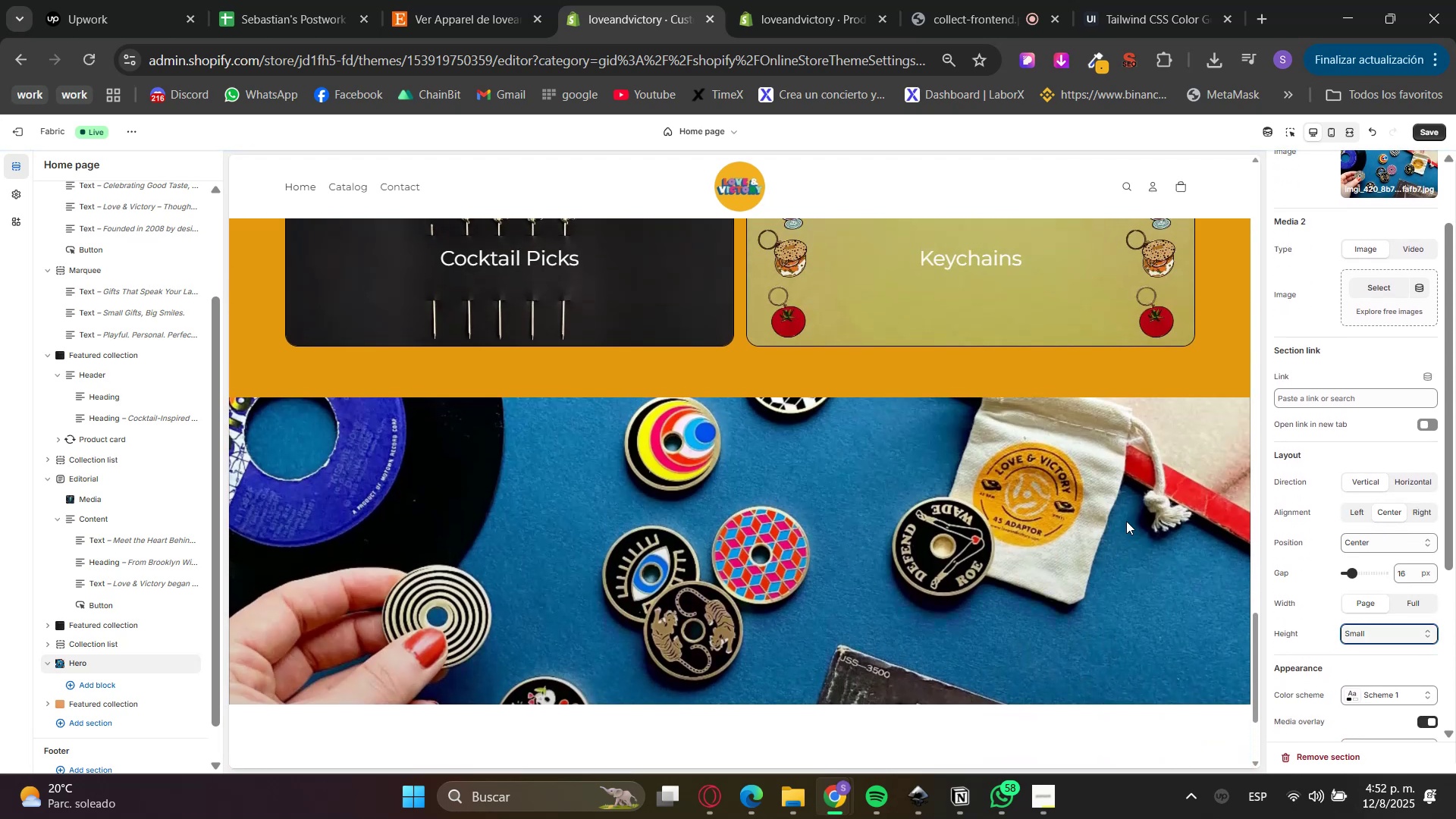 
left_click([1420, 133])
 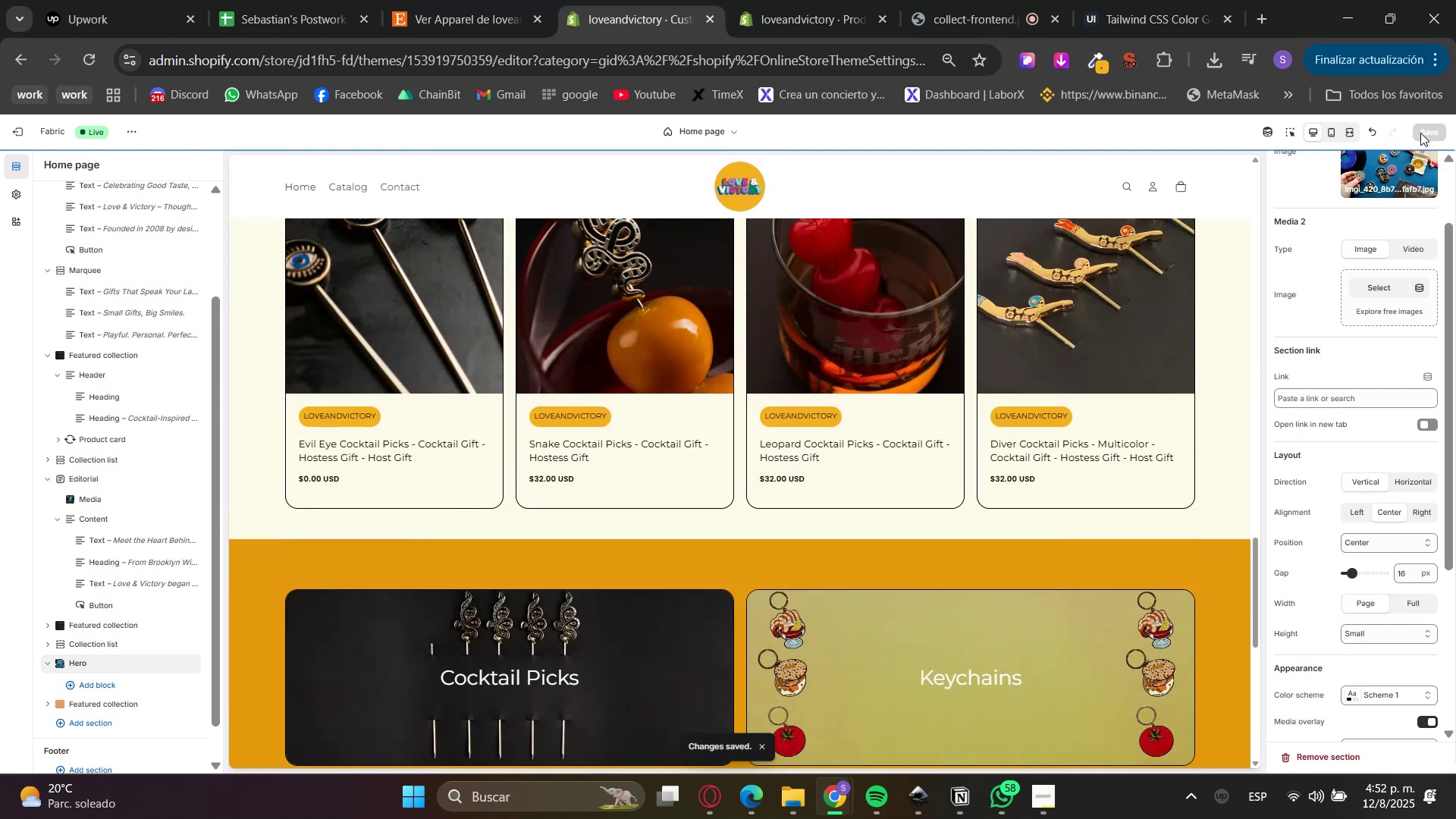 
scroll: coordinate [1183, 573], scroll_direction: up, amount: 30.0
 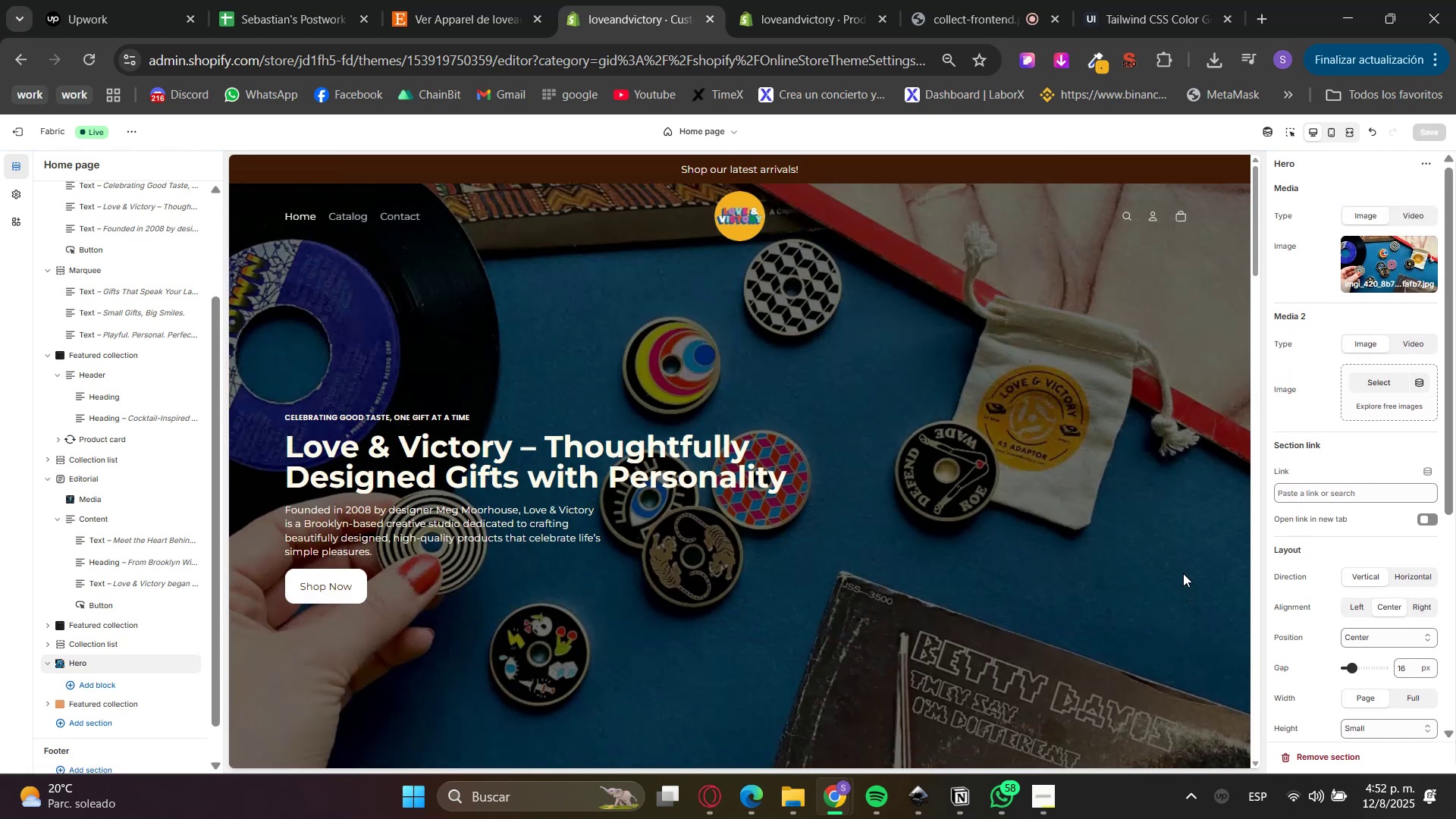 
scroll: coordinate [1195, 575], scroll_direction: down, amount: 26.0
 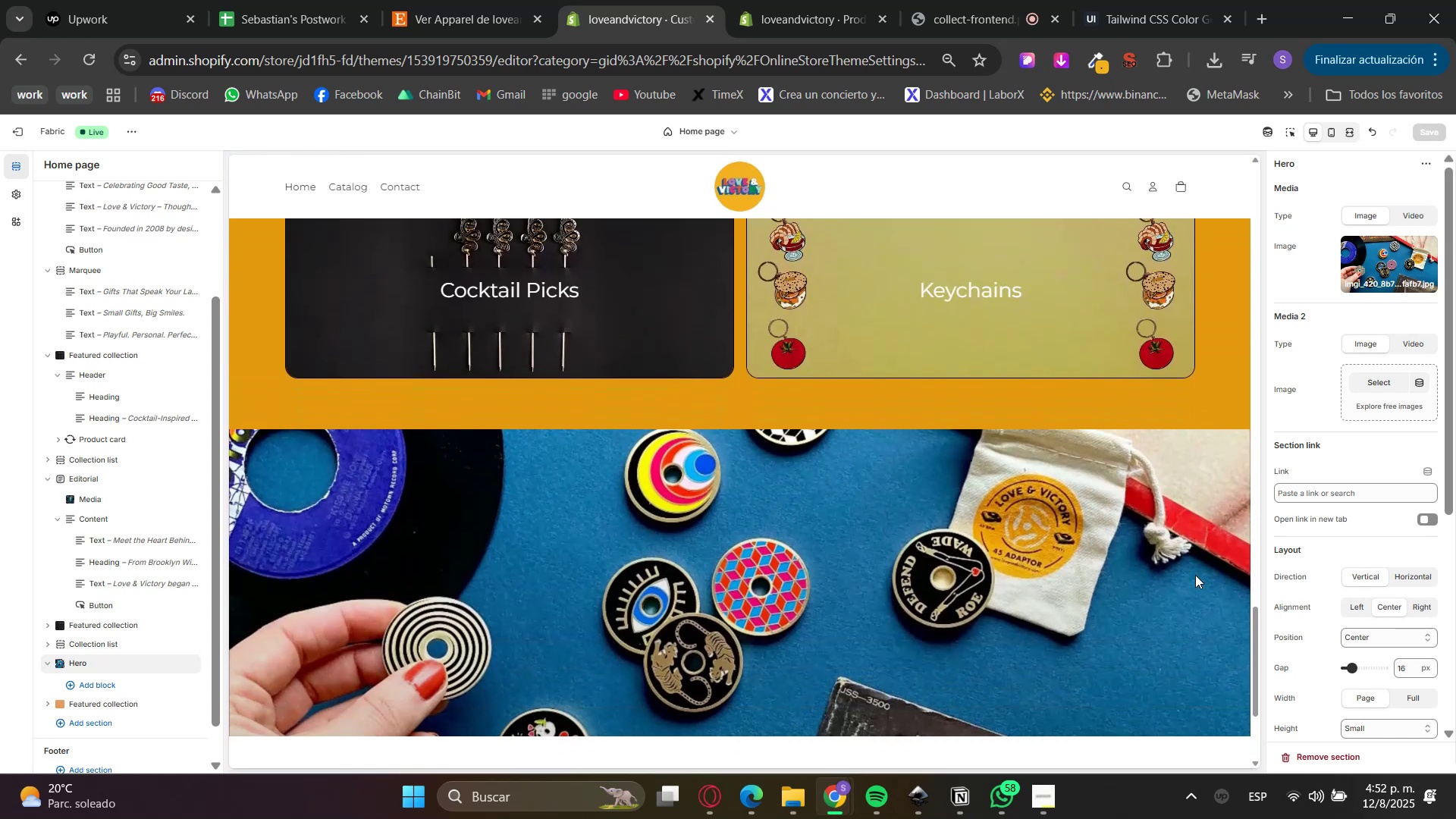 
scroll: coordinate [1195, 575], scroll_direction: up, amount: 2.0
 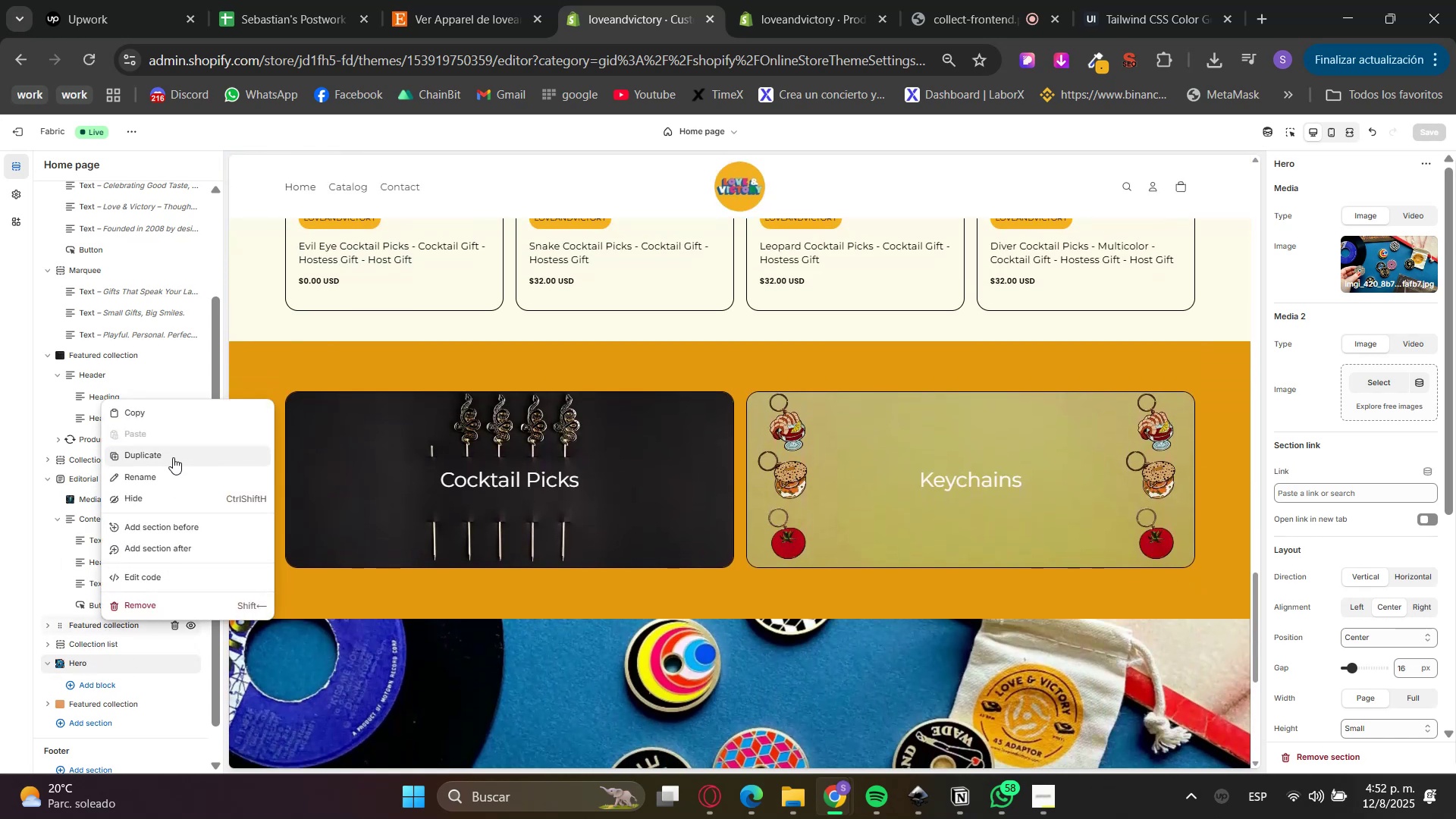 
left_click([170, 456])
 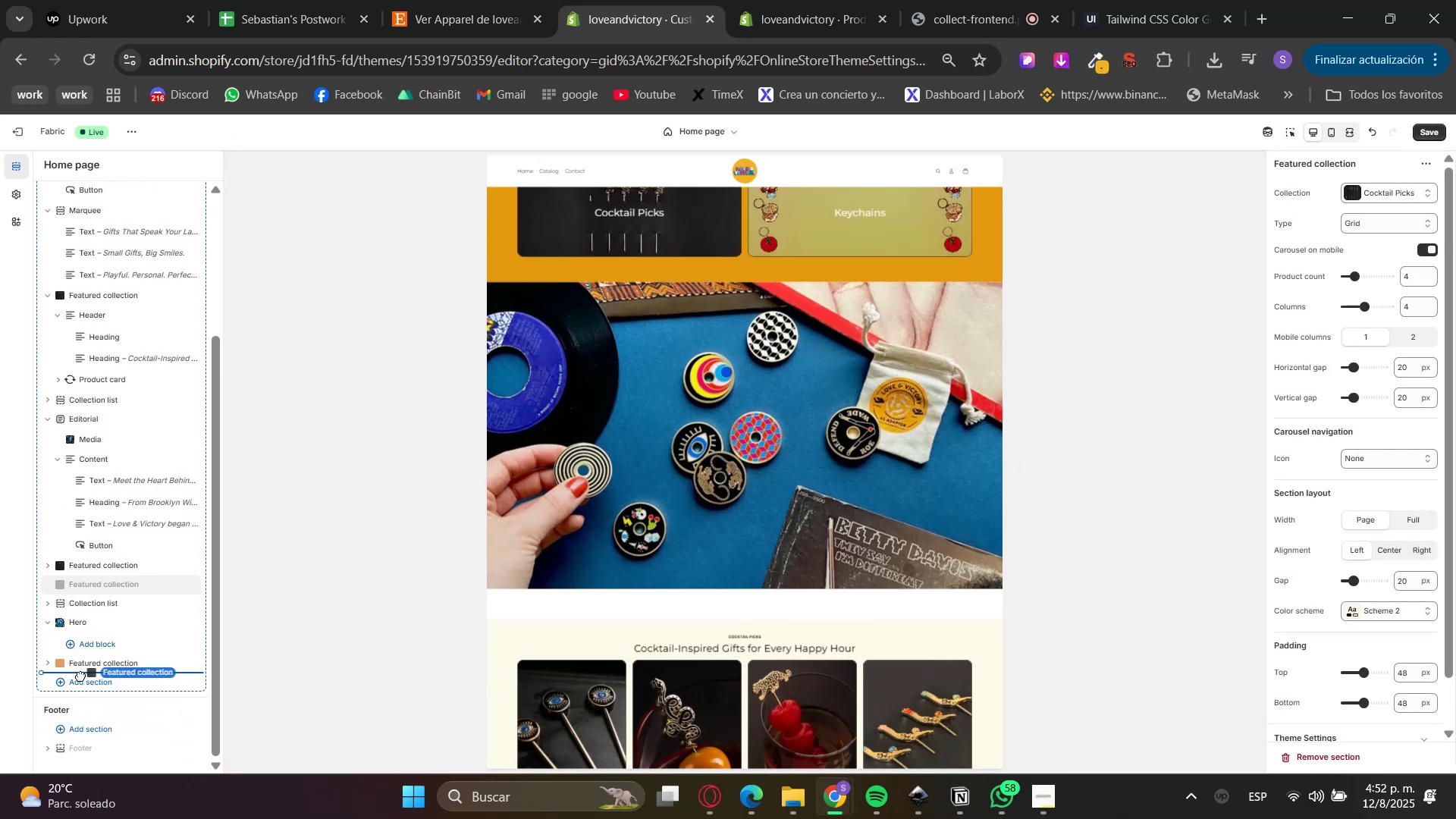 
scroll: coordinate [744, 500], scroll_direction: up, amount: 3.0
 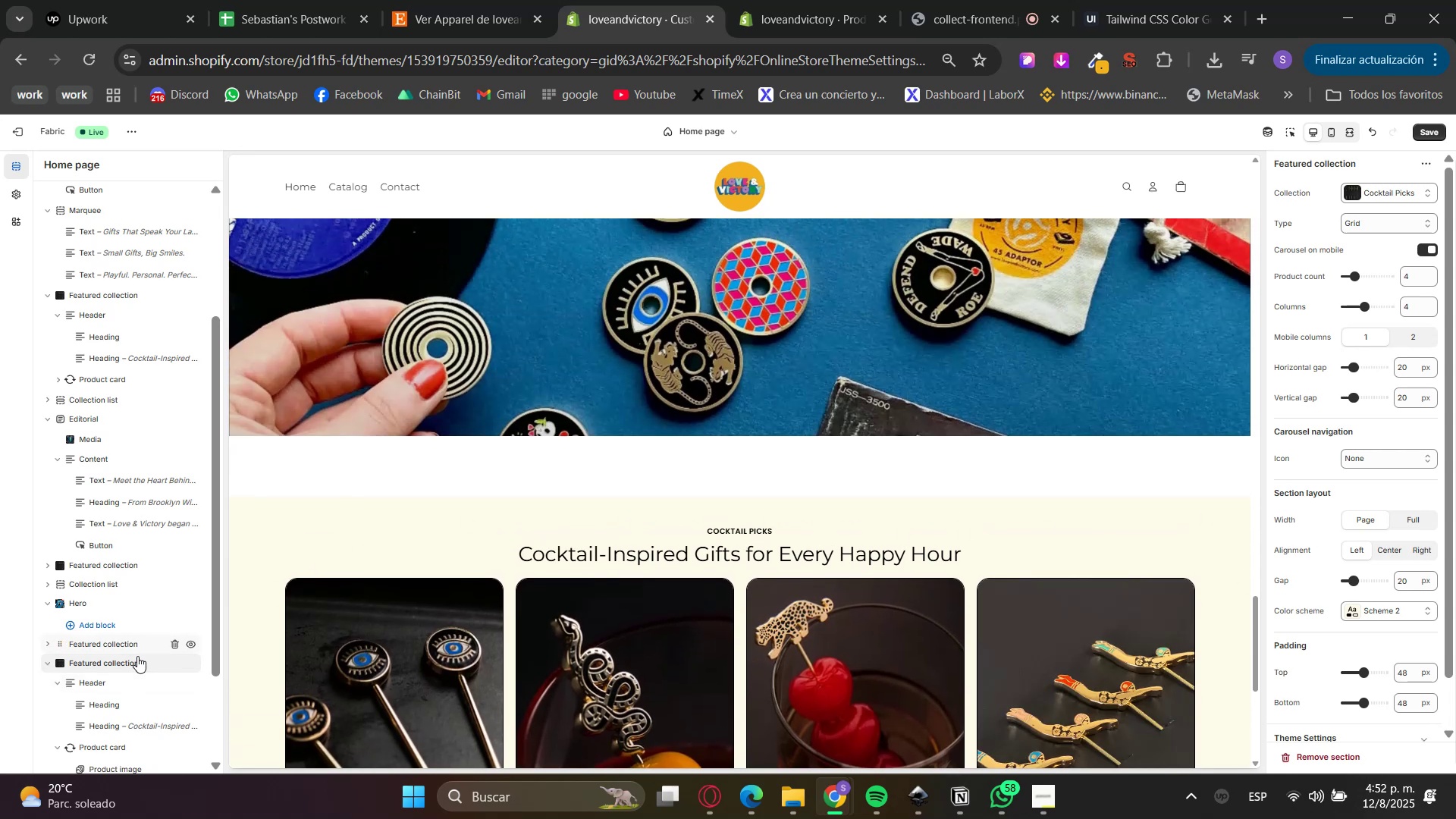 
left_click([41, 659])
 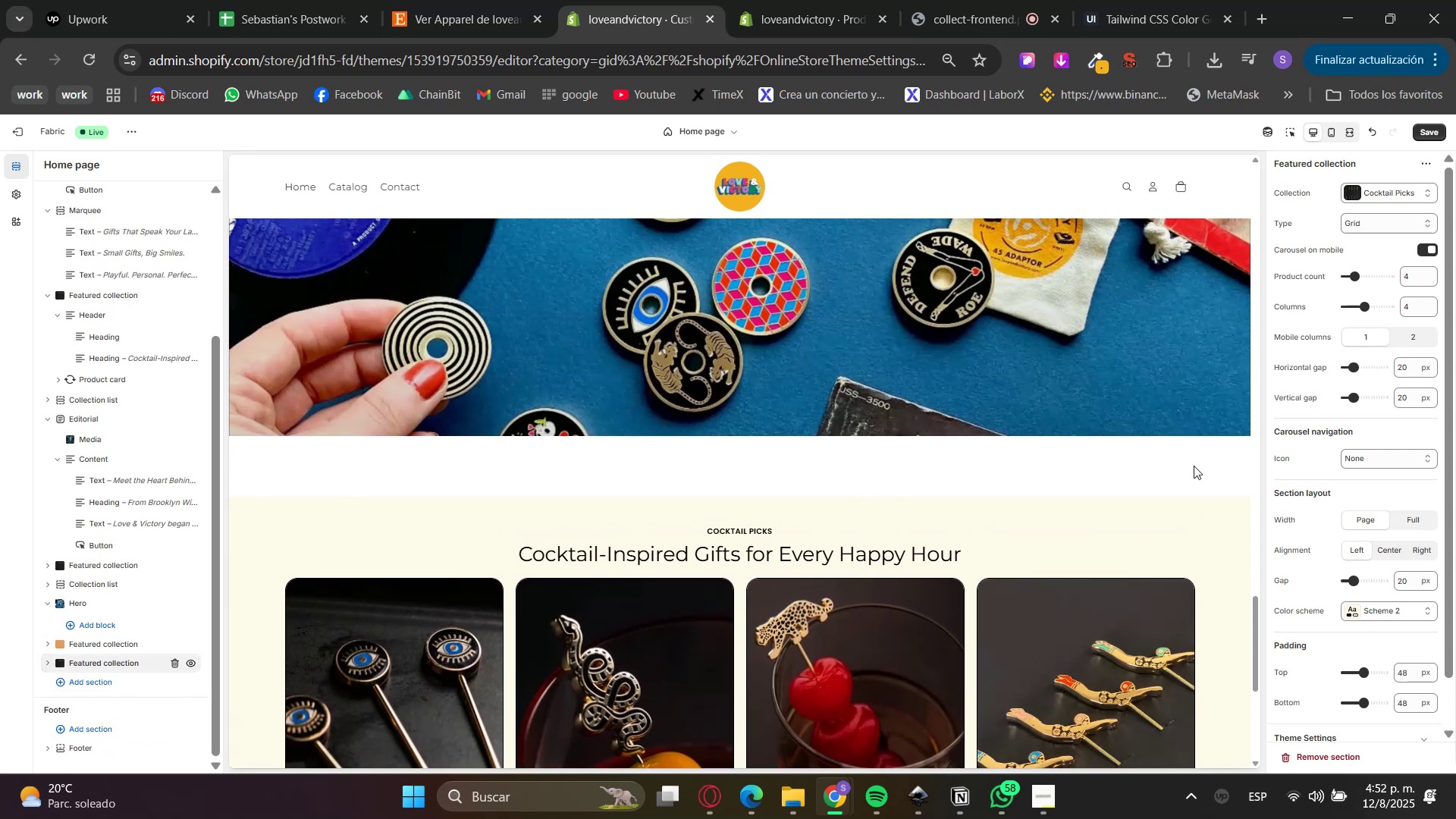 
scroll: coordinate [1379, 521], scroll_direction: down, amount: 2.0
 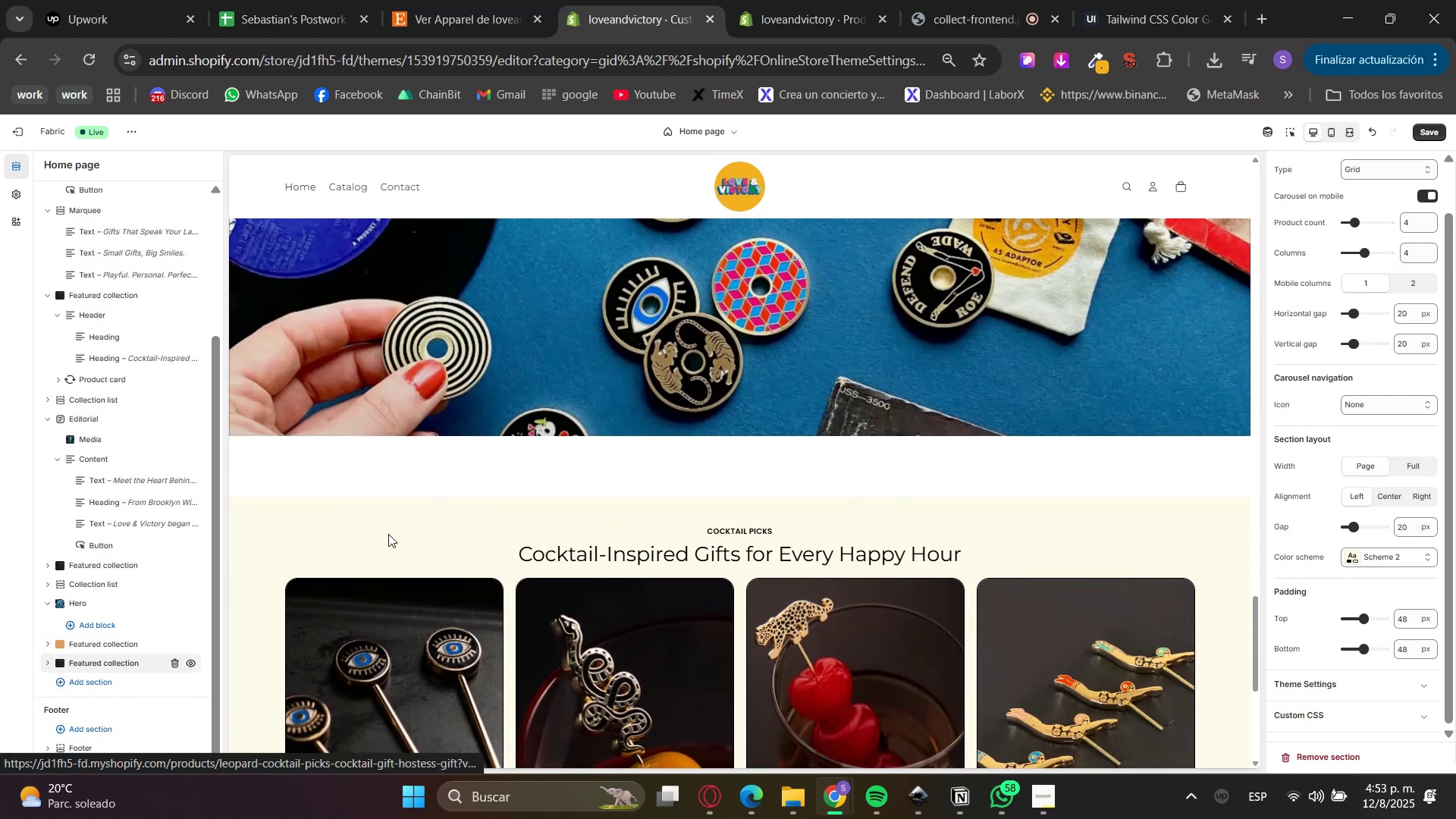 
left_click([1289, 130])
 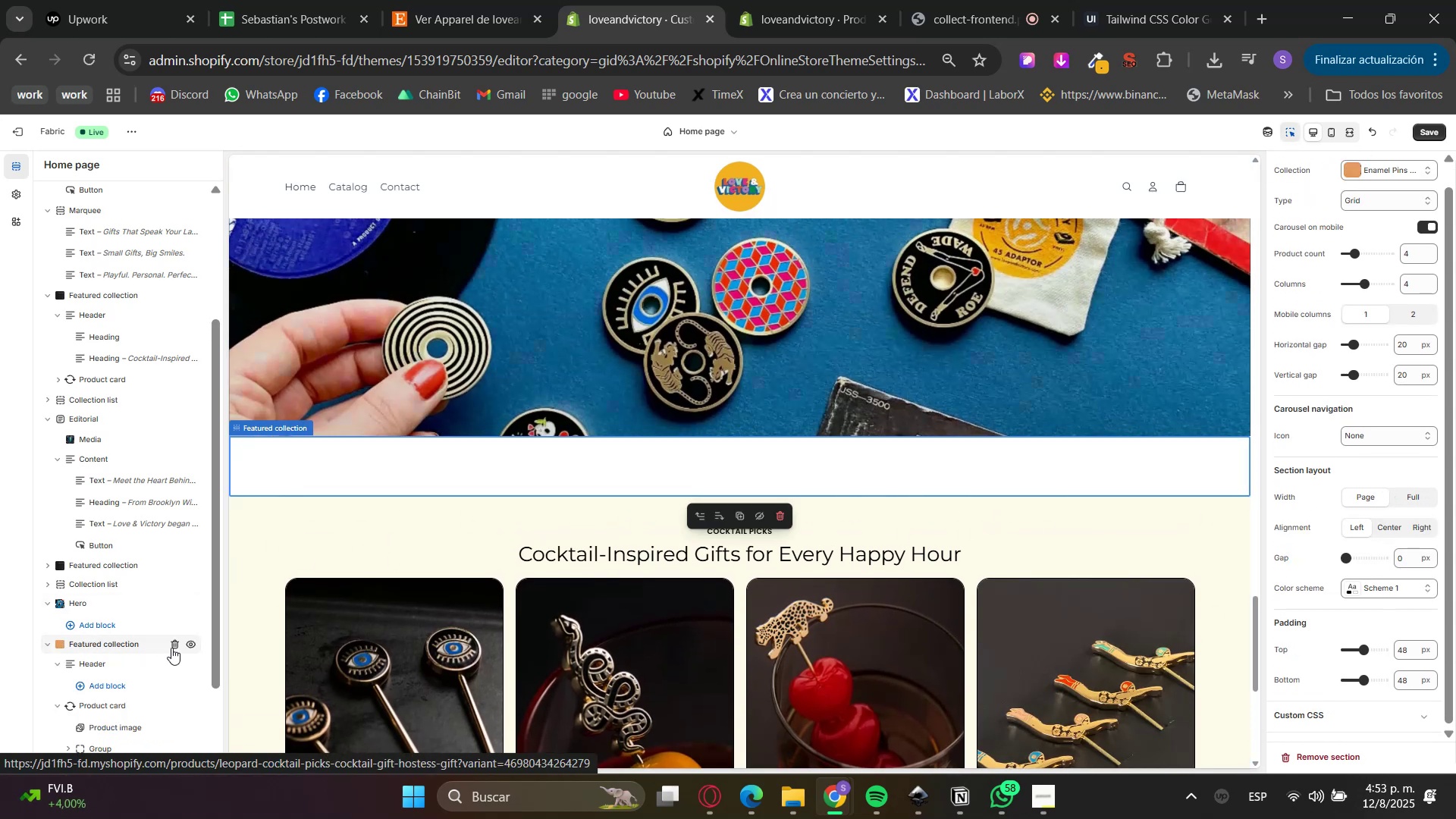 
wait(5.58)
 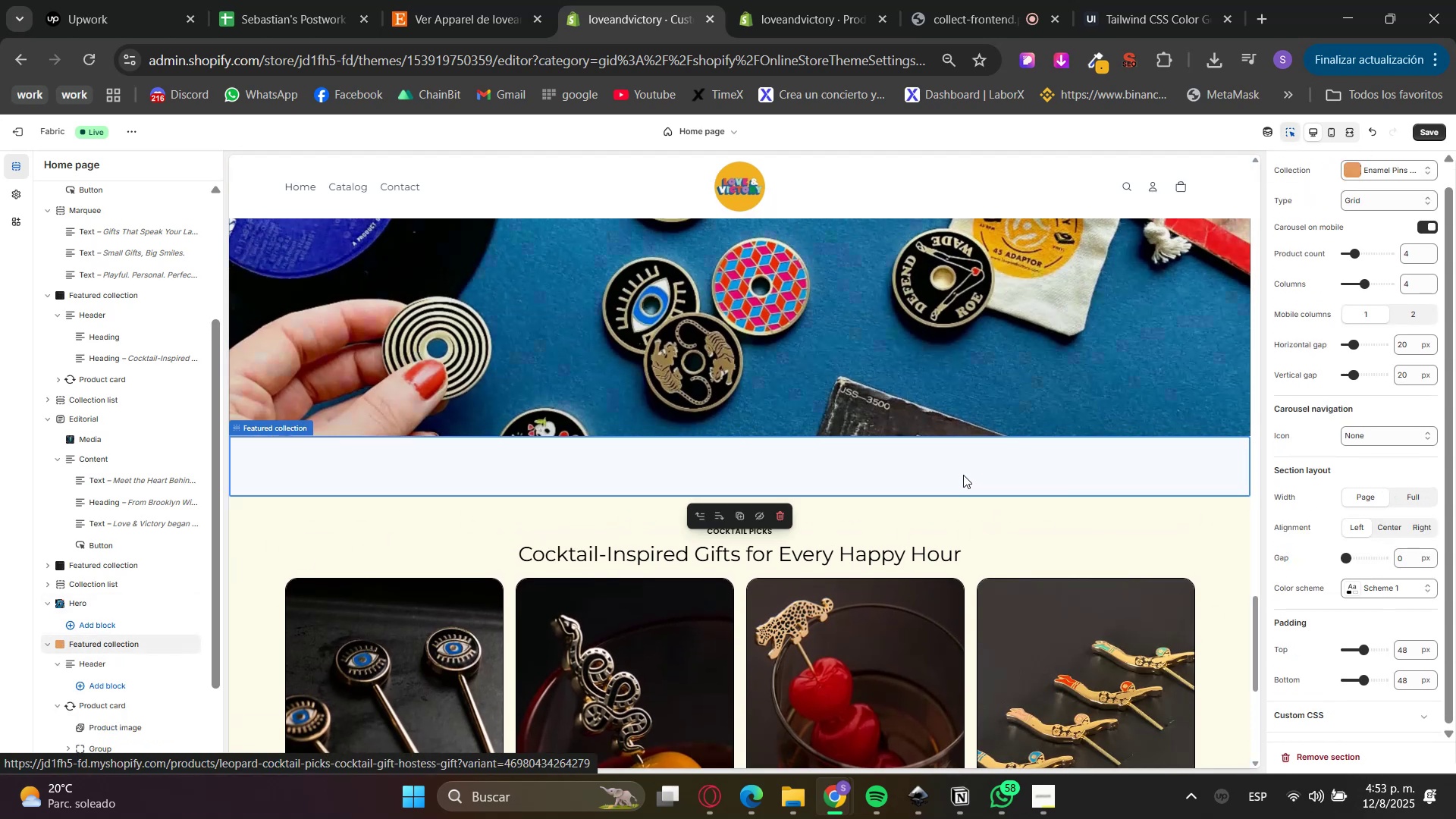 
scroll: coordinate [1007, 555], scroll_direction: down, amount: 3.0
 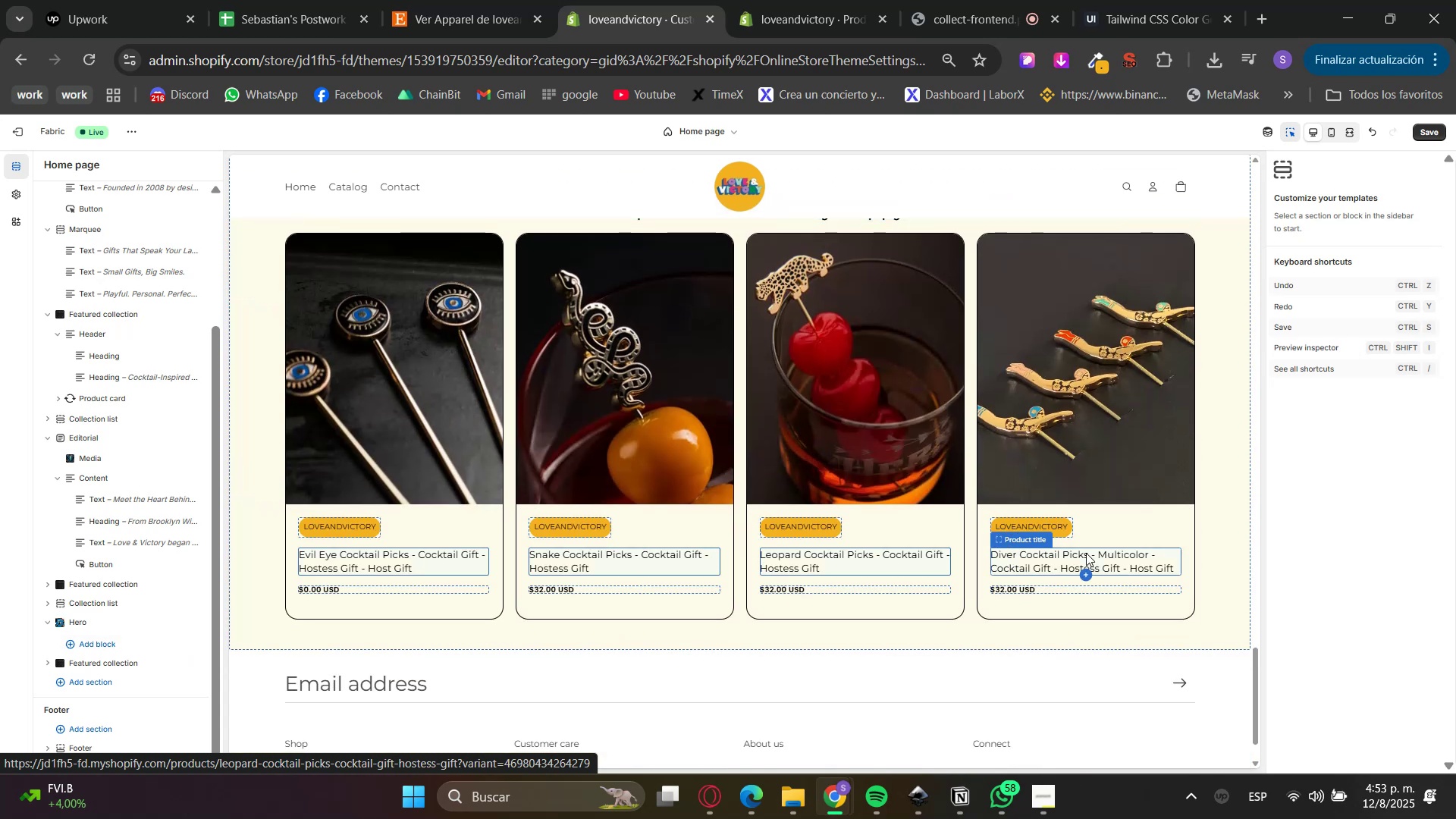 
scroll: coordinate [1126, 624], scroll_direction: up, amount: 2.0
 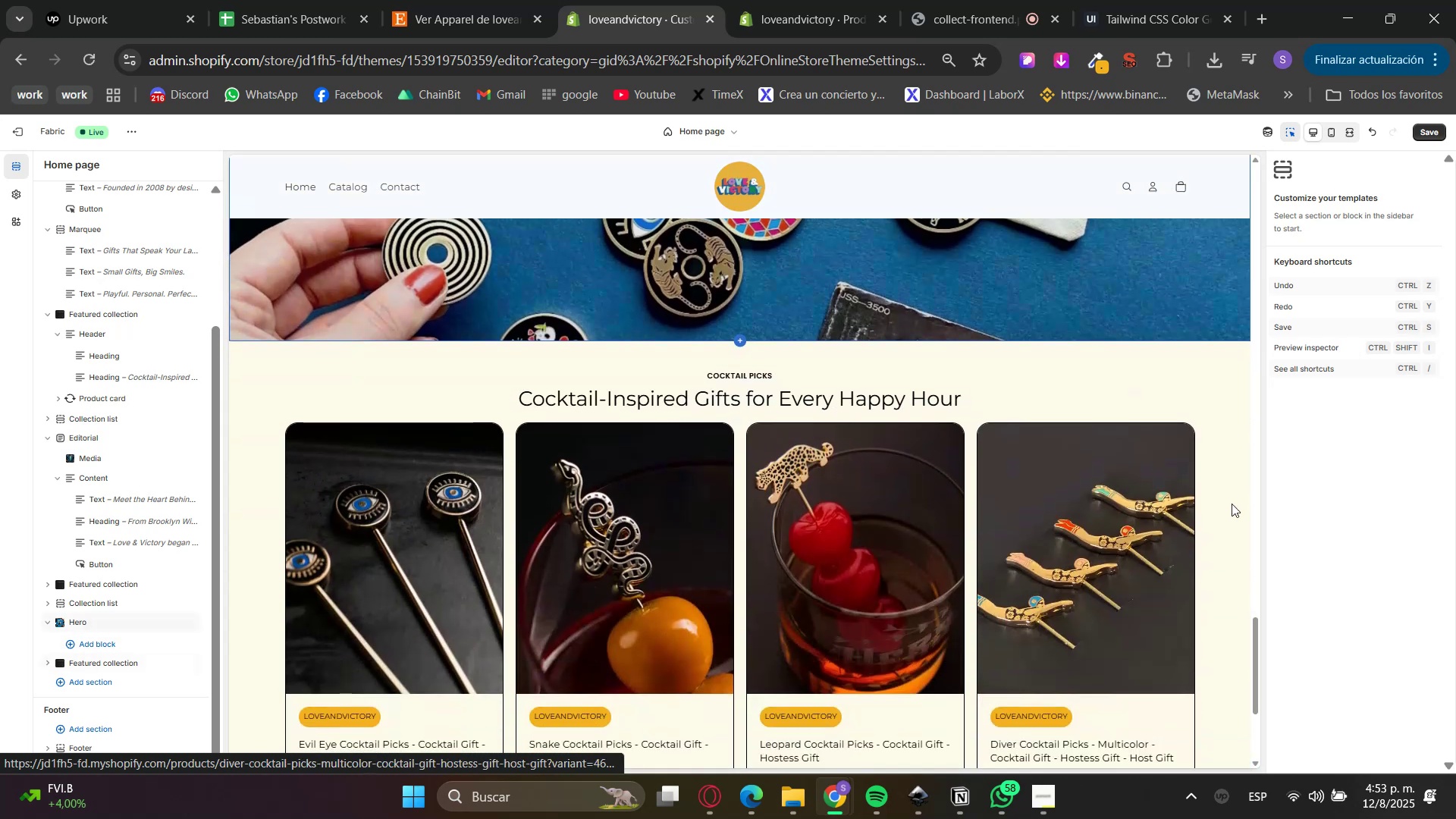 
left_click([1230, 453])
 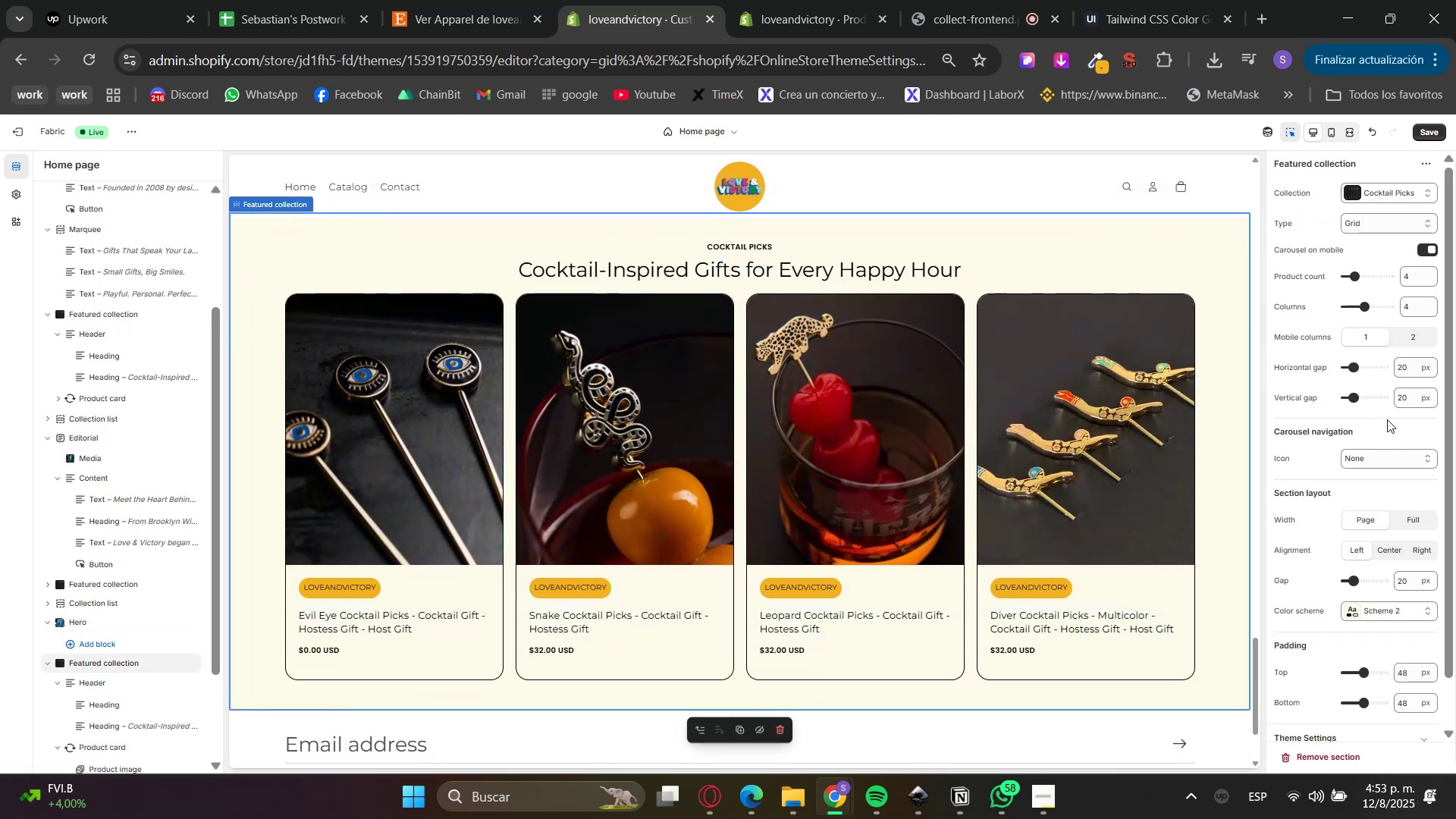 
left_click([1377, 608])
 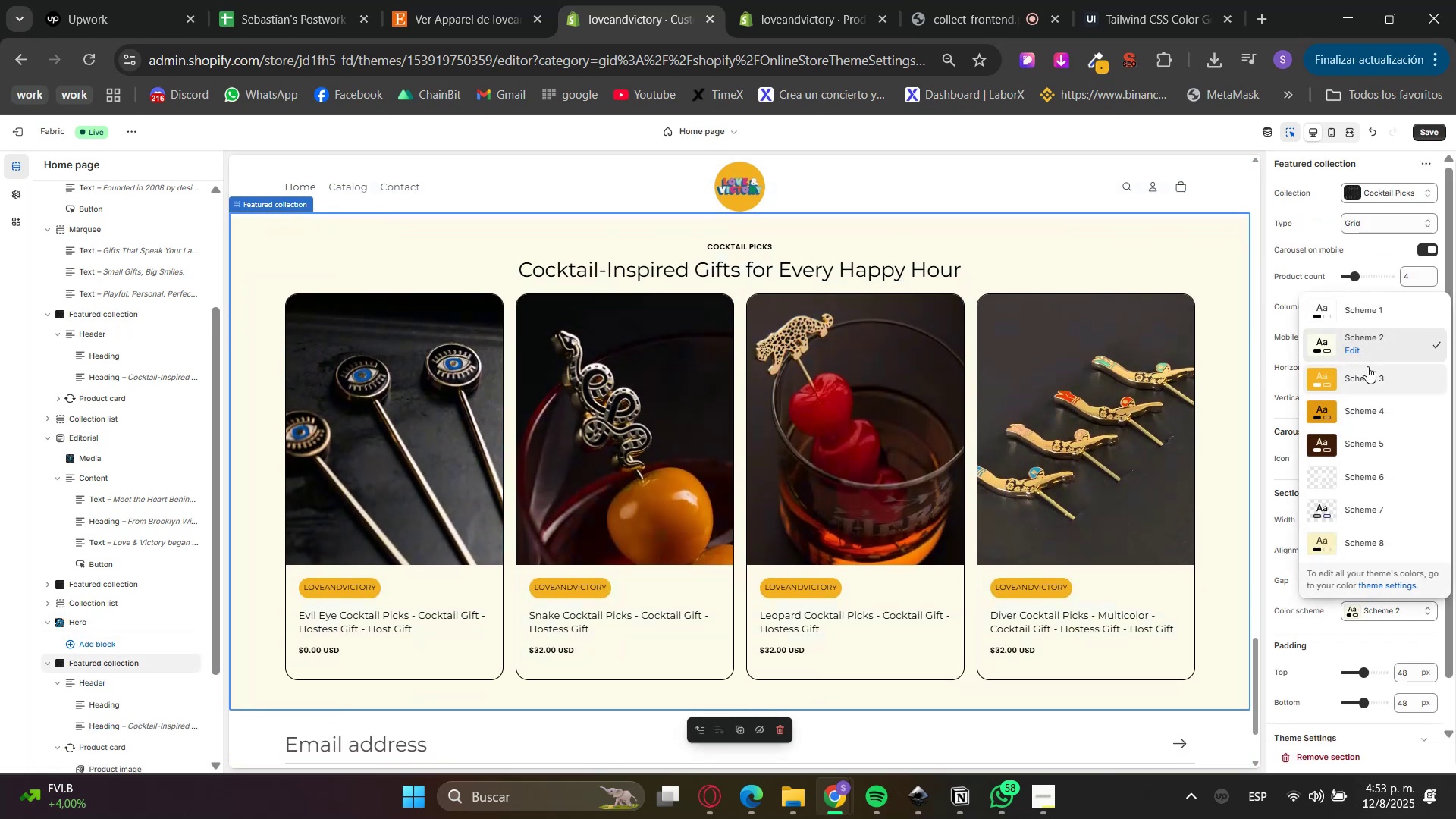 
left_click([1371, 541])
 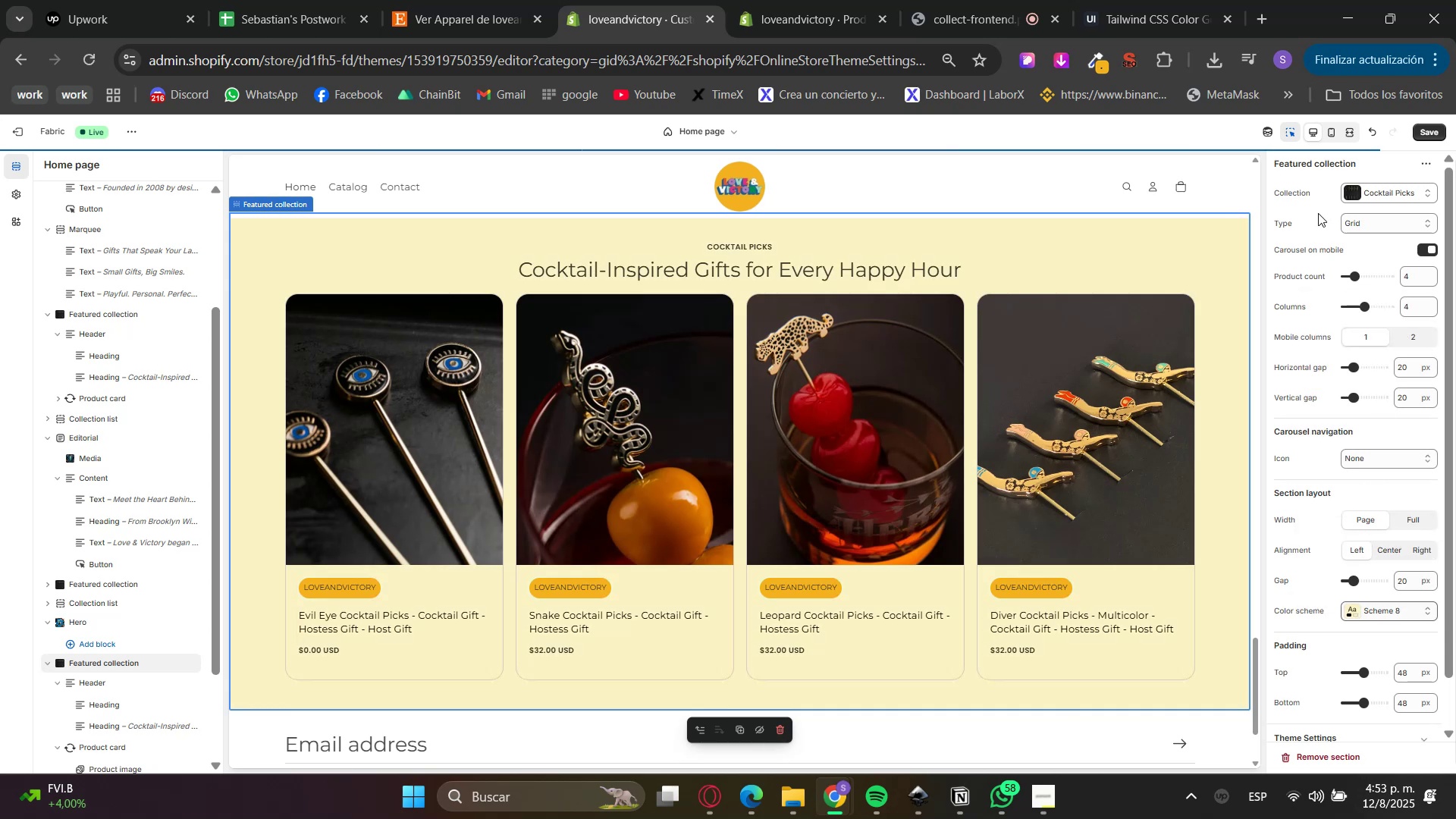 
left_click([1289, 136])
 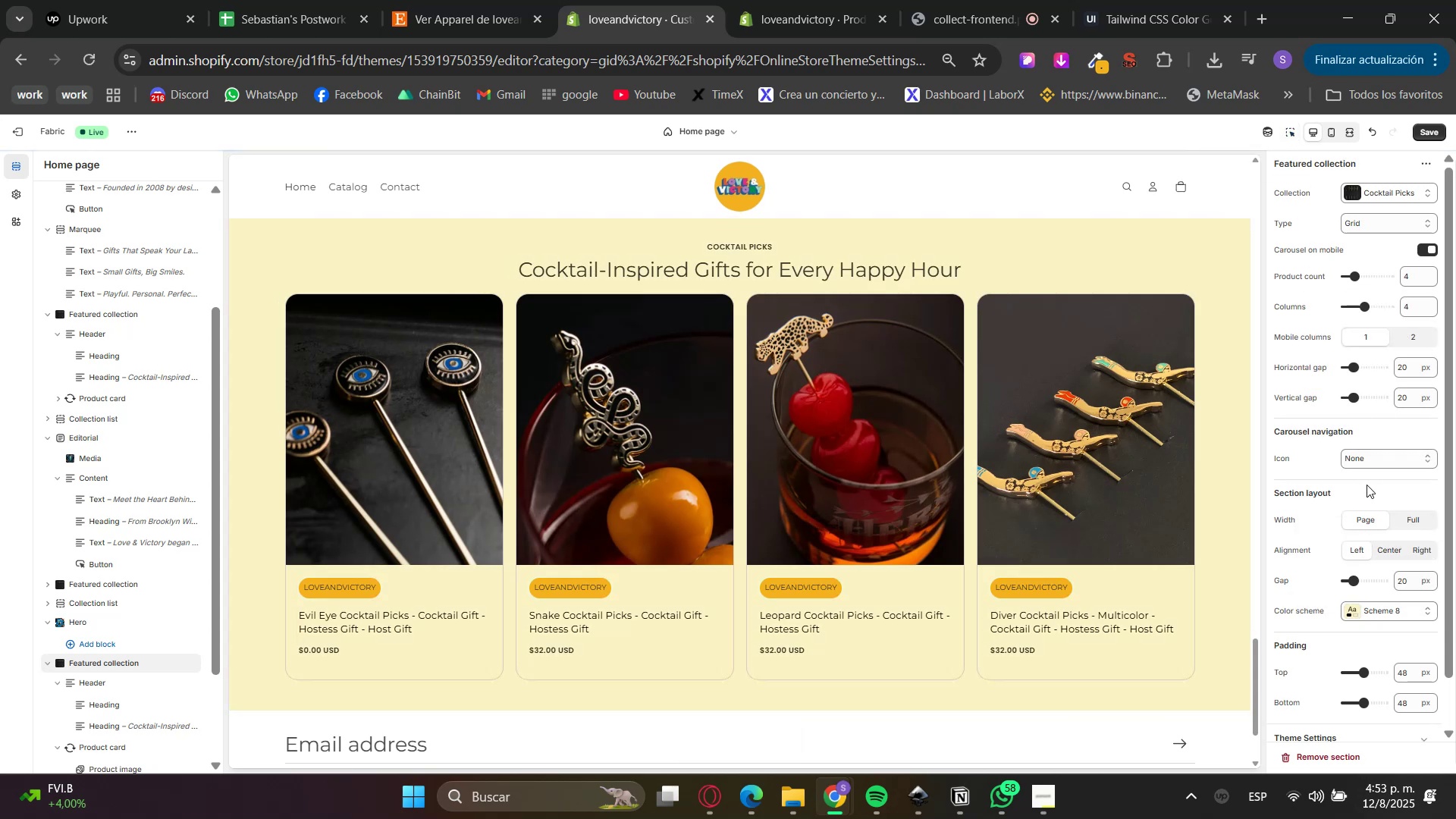 
left_click([1370, 606])
 